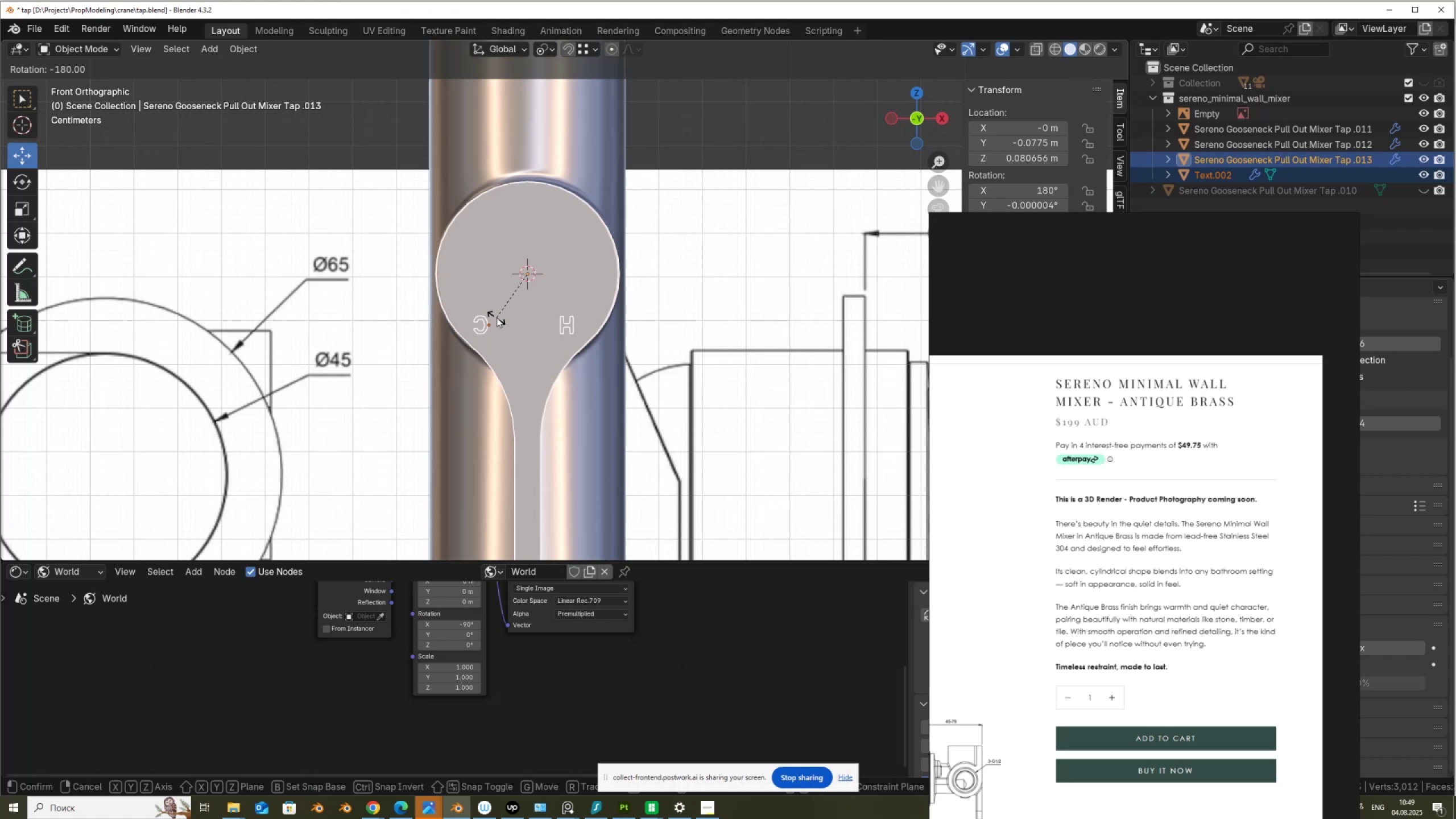 
hold_key(key=ControlLeft, duration=0.7)
 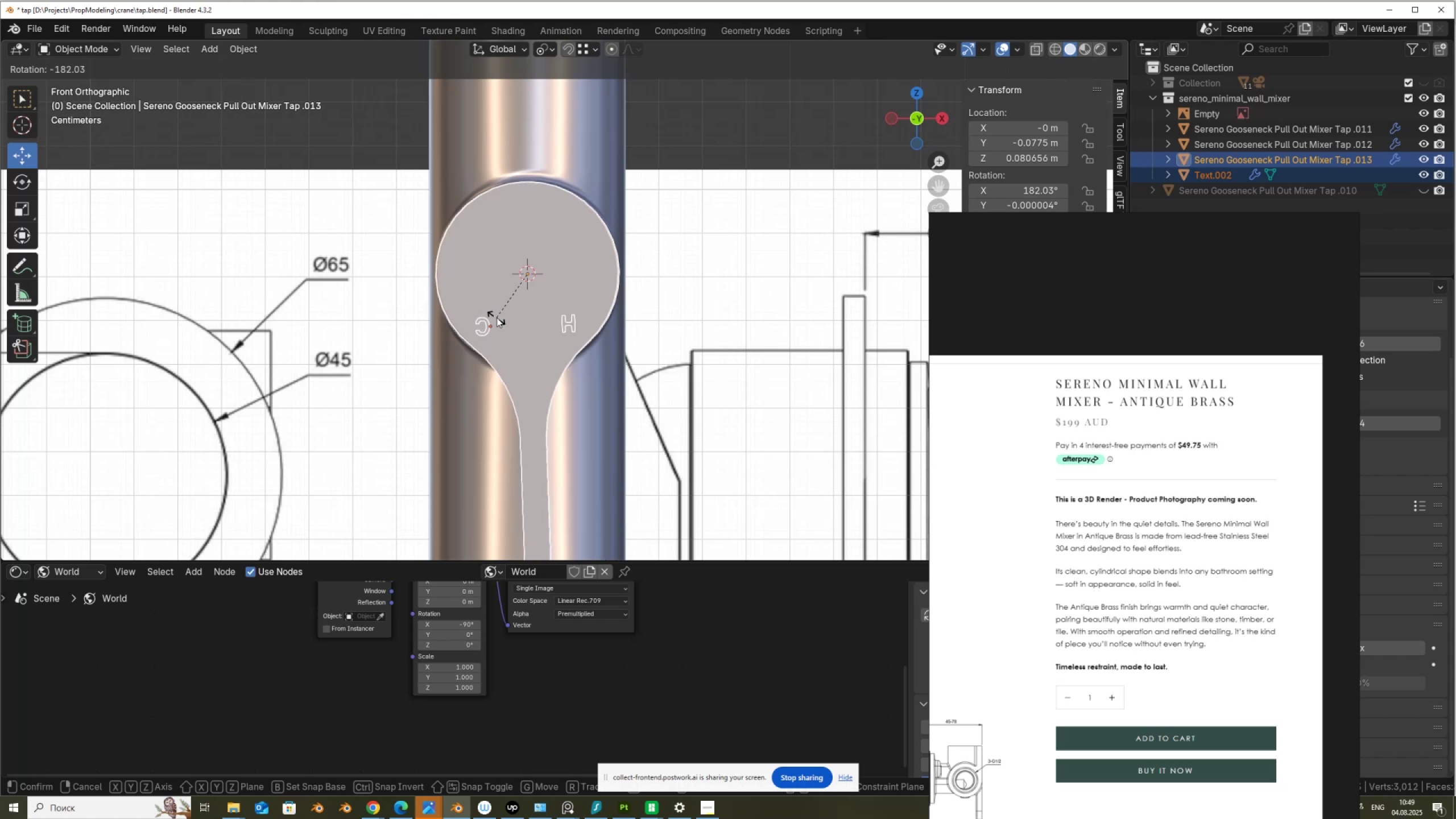 
right_click([497, 317])
 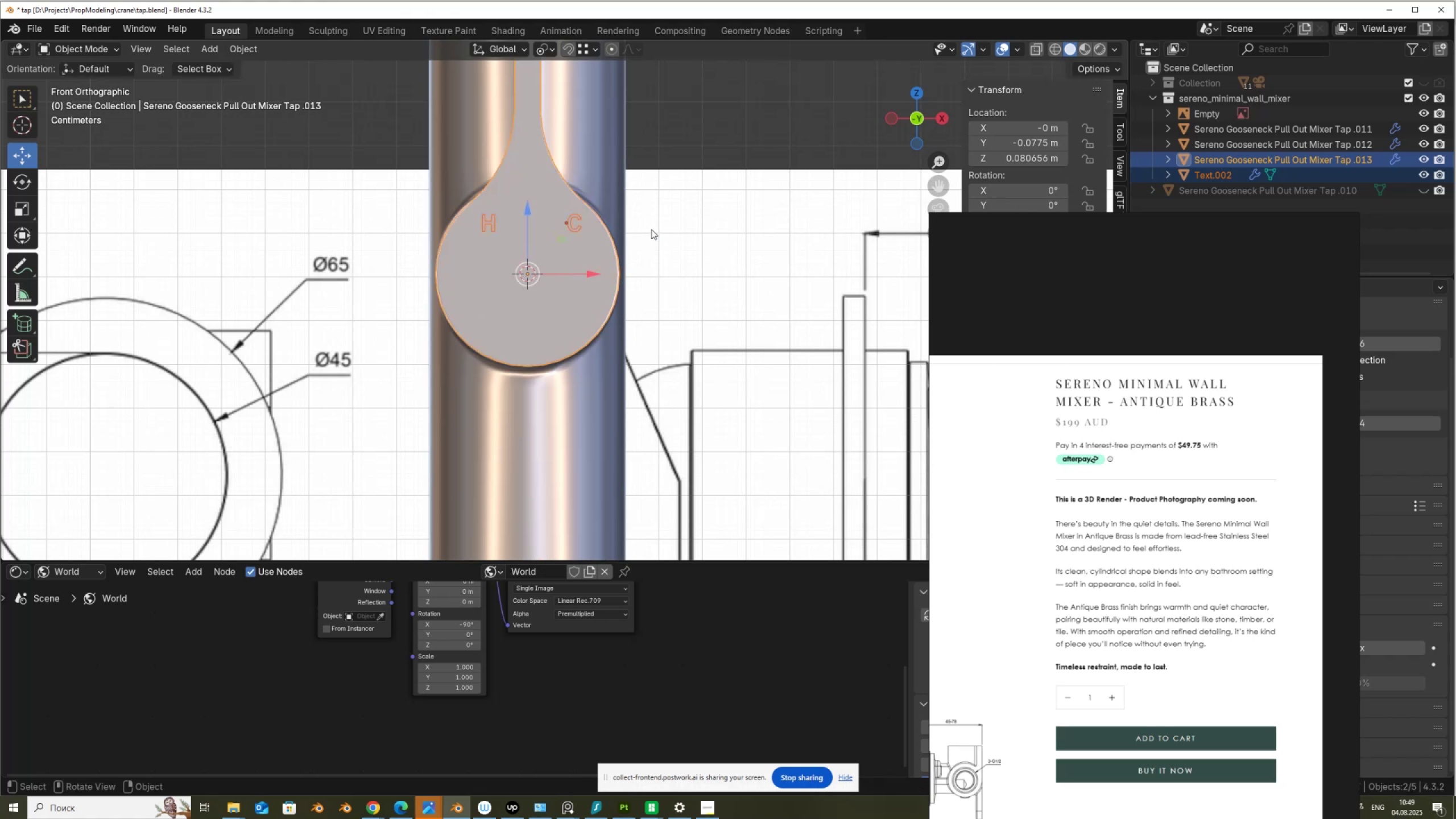 
type(ry)
 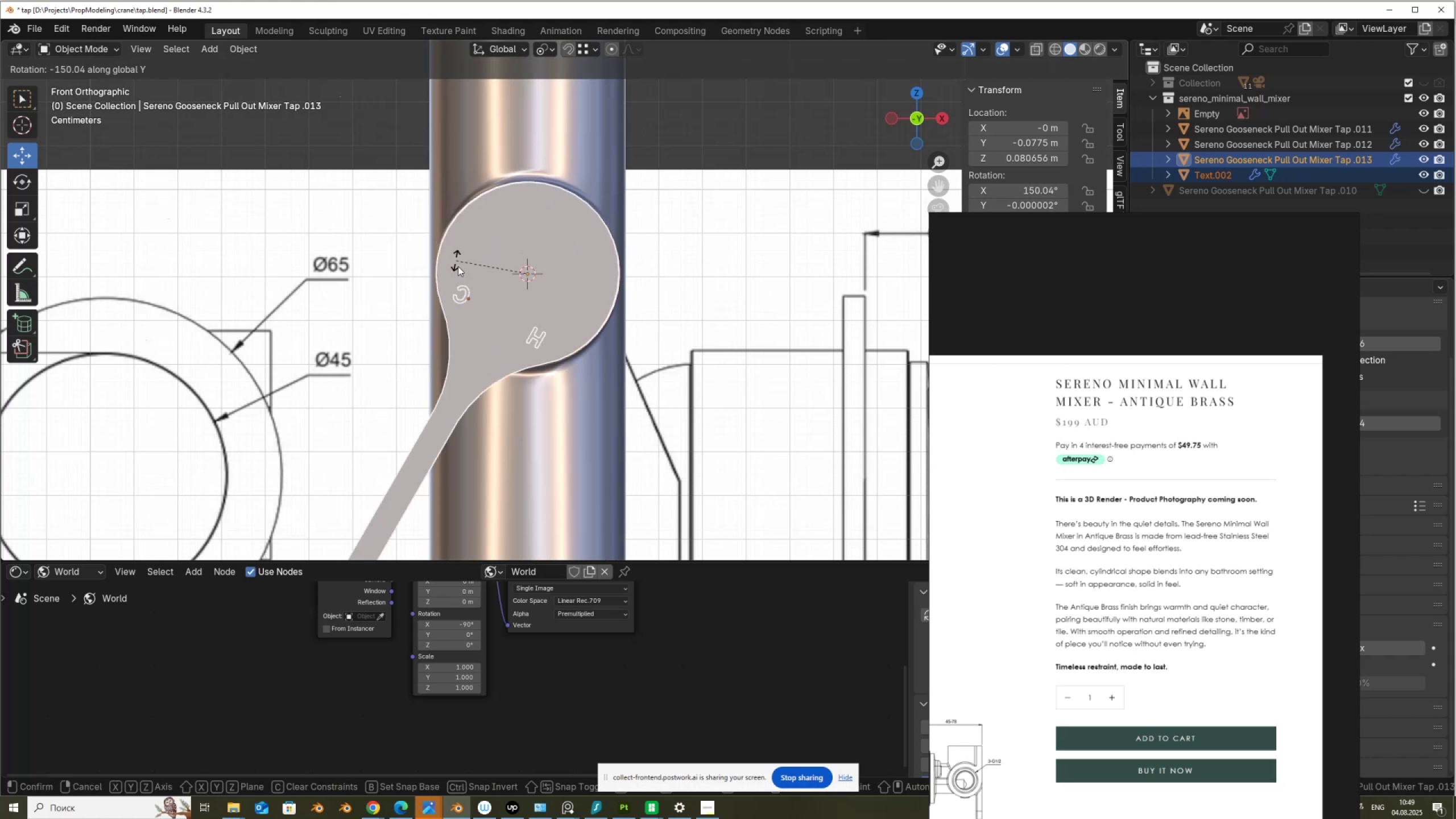 
hold_key(key=ControlLeft, duration=1.53)
 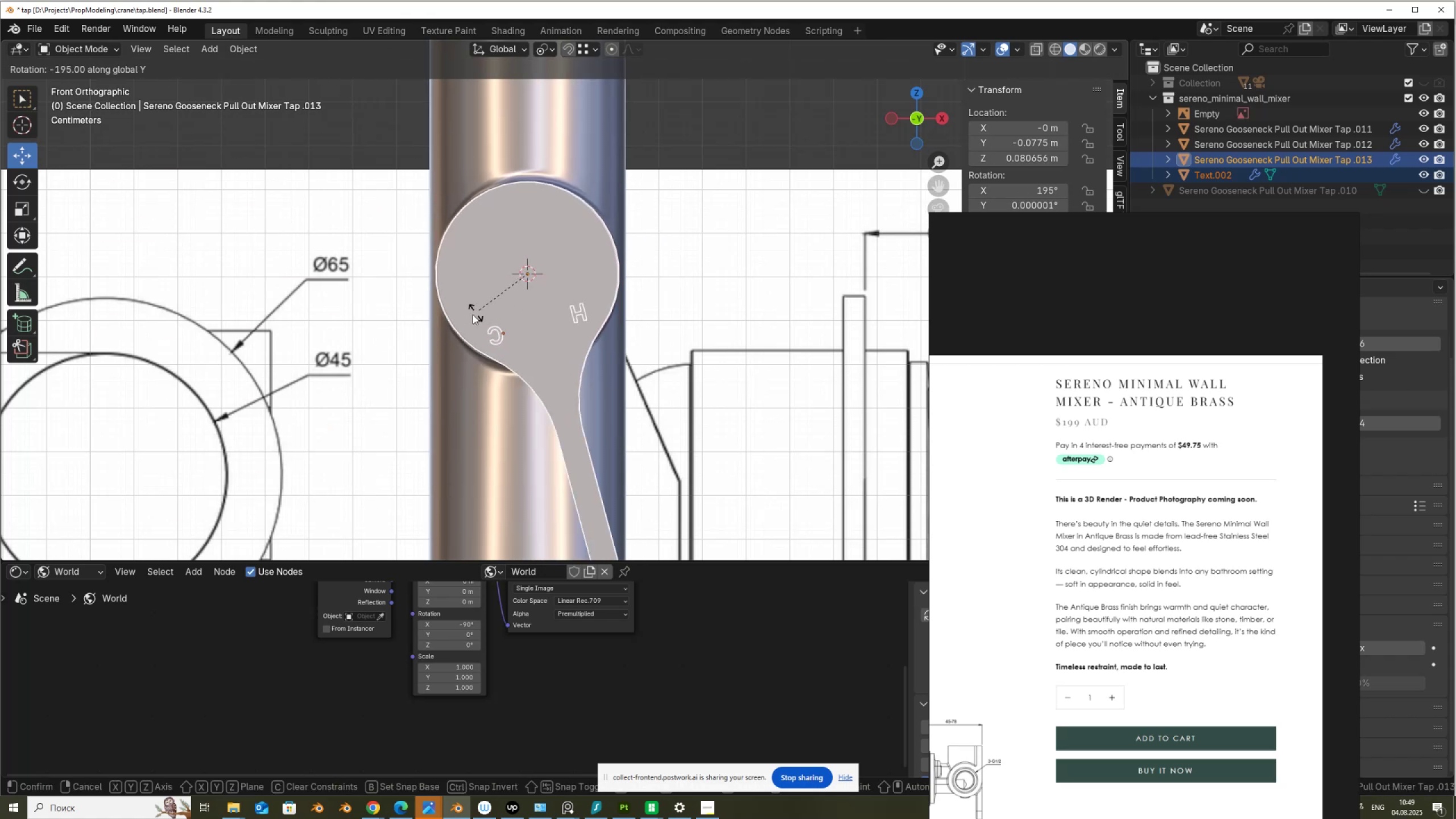 
hold_key(key=ControlLeft, duration=0.74)
 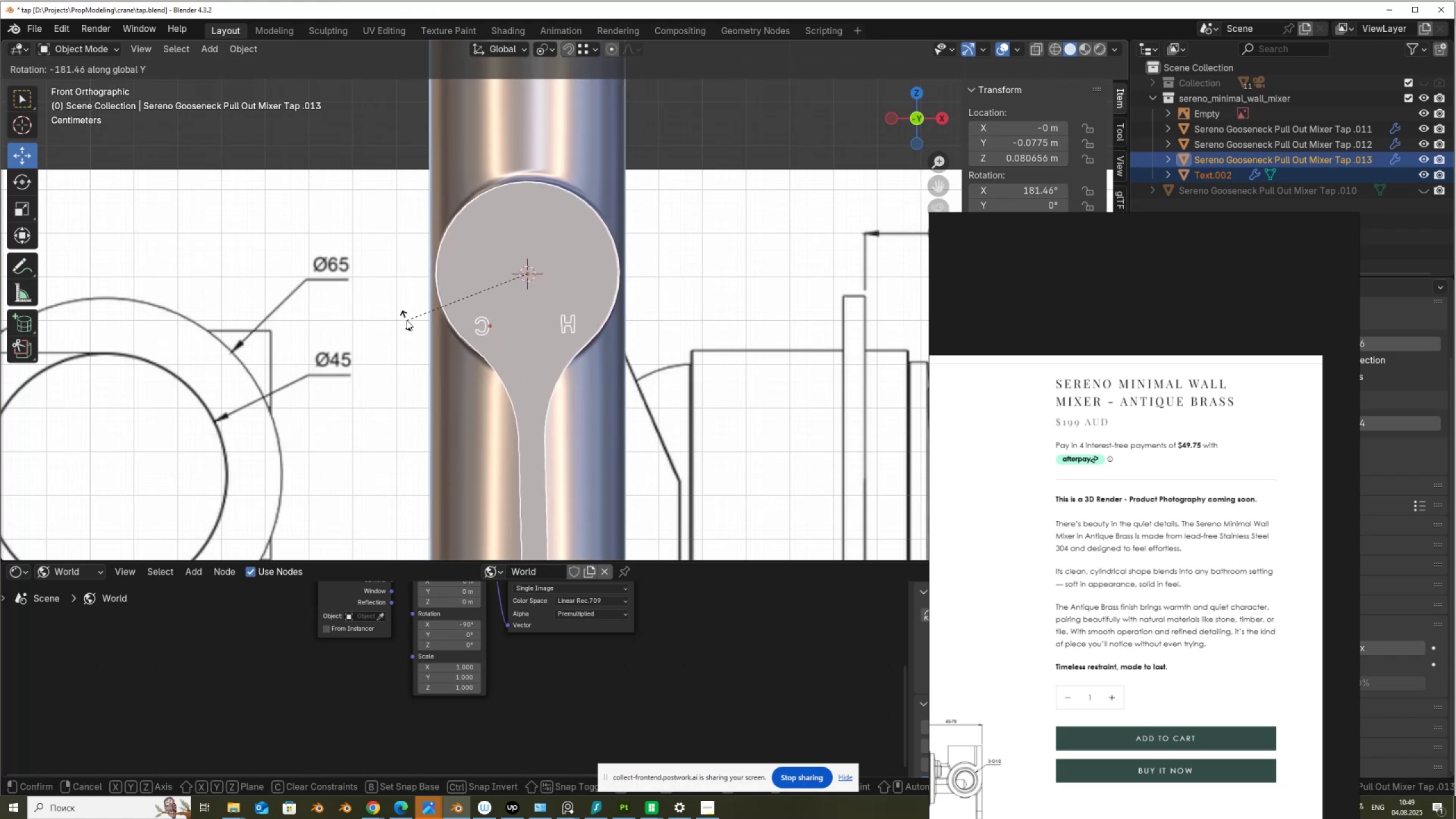 
hold_key(key=ControlLeft, duration=1.08)
left_click([400, 321])
 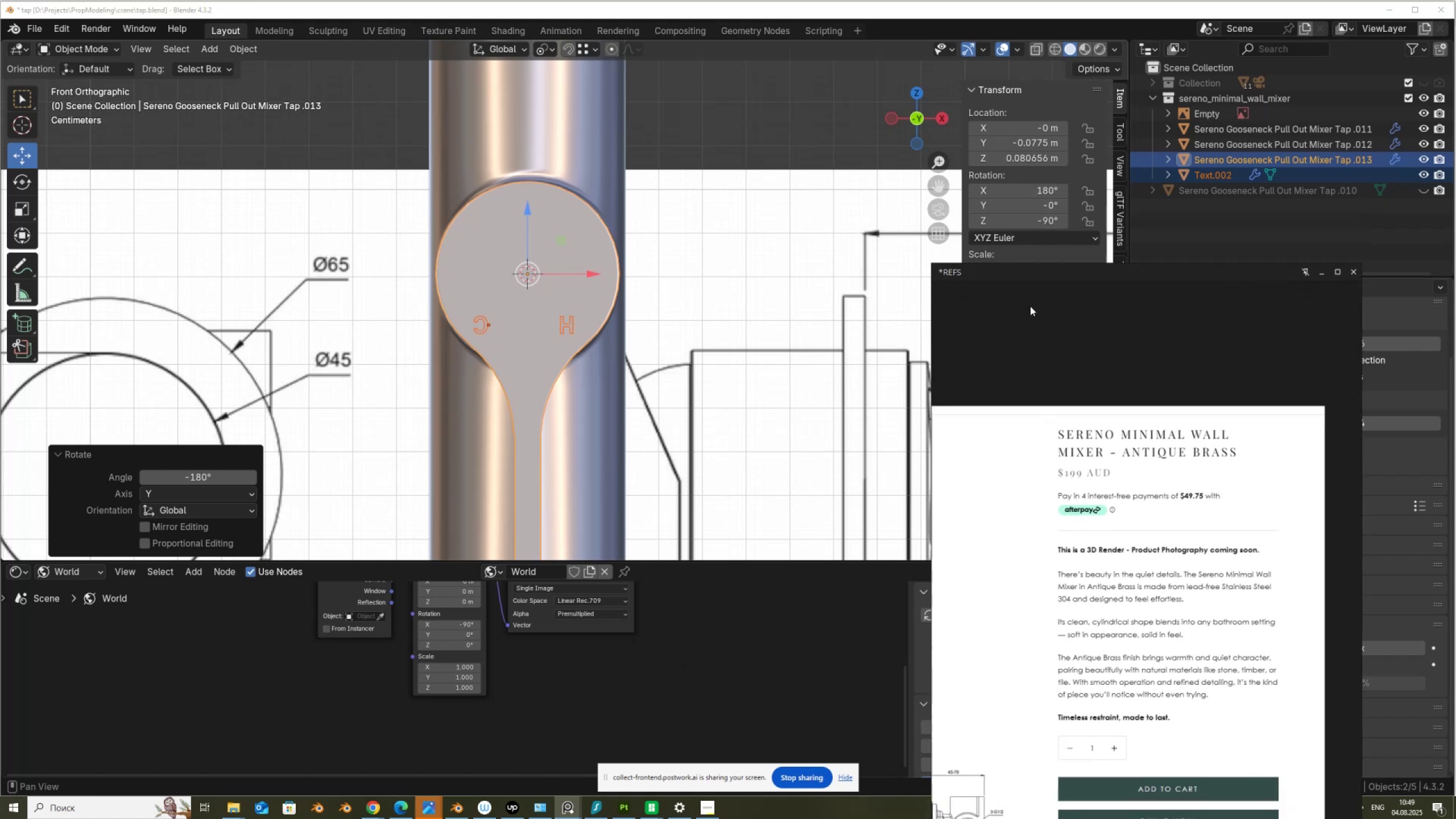 
scroll: coordinate [541, 277], scroll_direction: down, amount: 3.0
 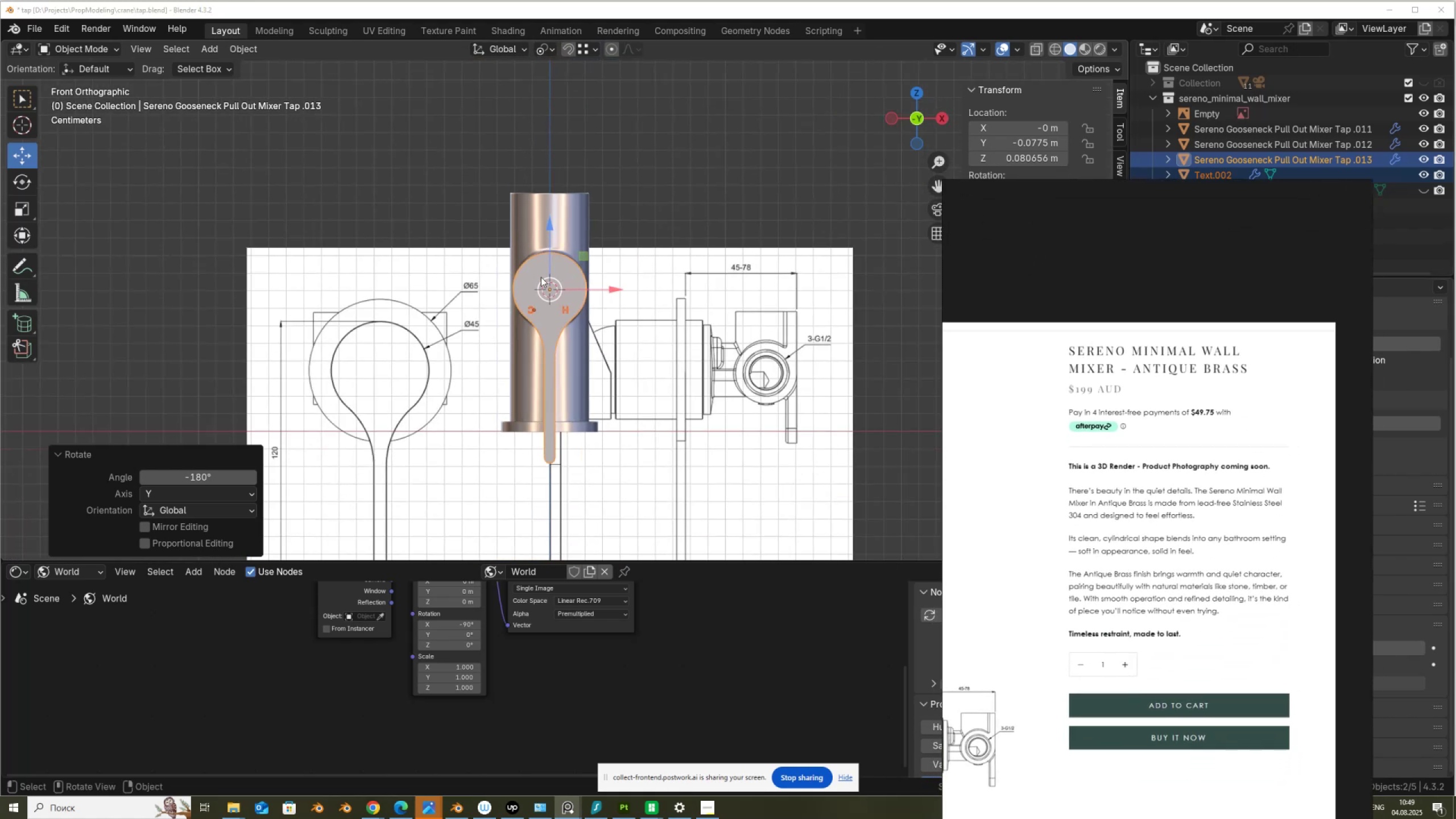 
scroll: coordinate [541, 277], scroll_direction: up, amount: 1.0
 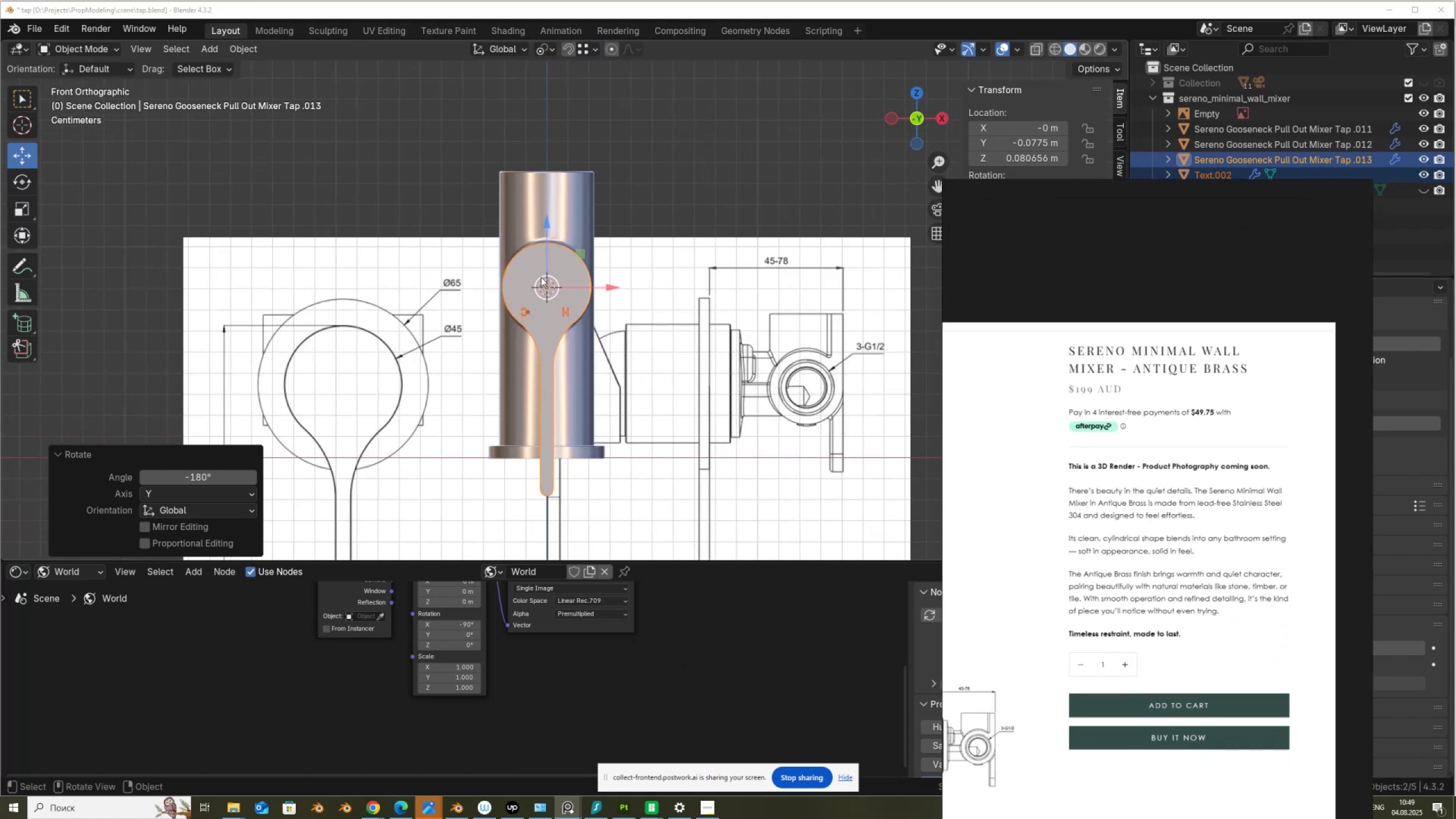 
key(Shift+A)
 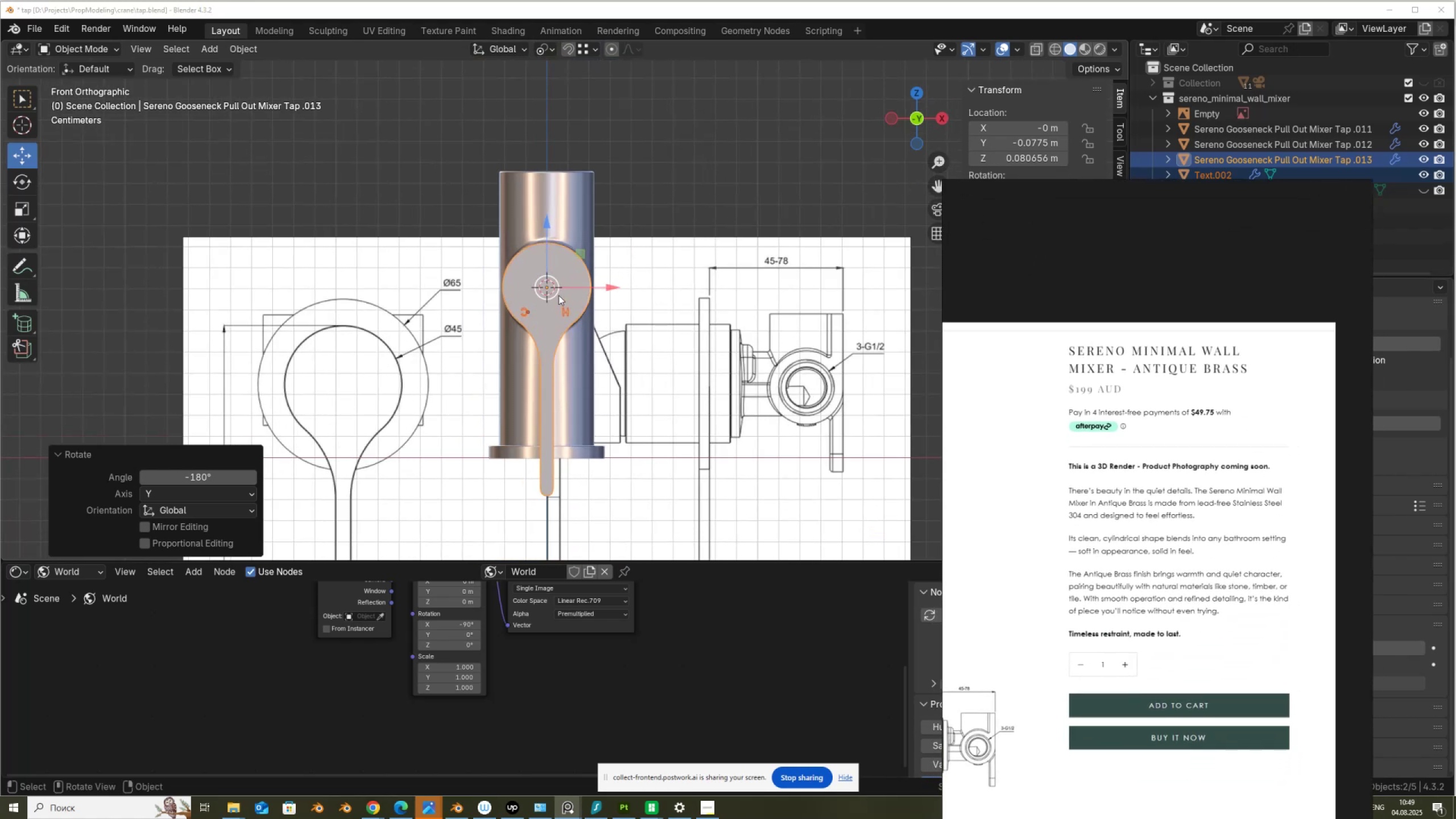 
left_click([566, 280])
 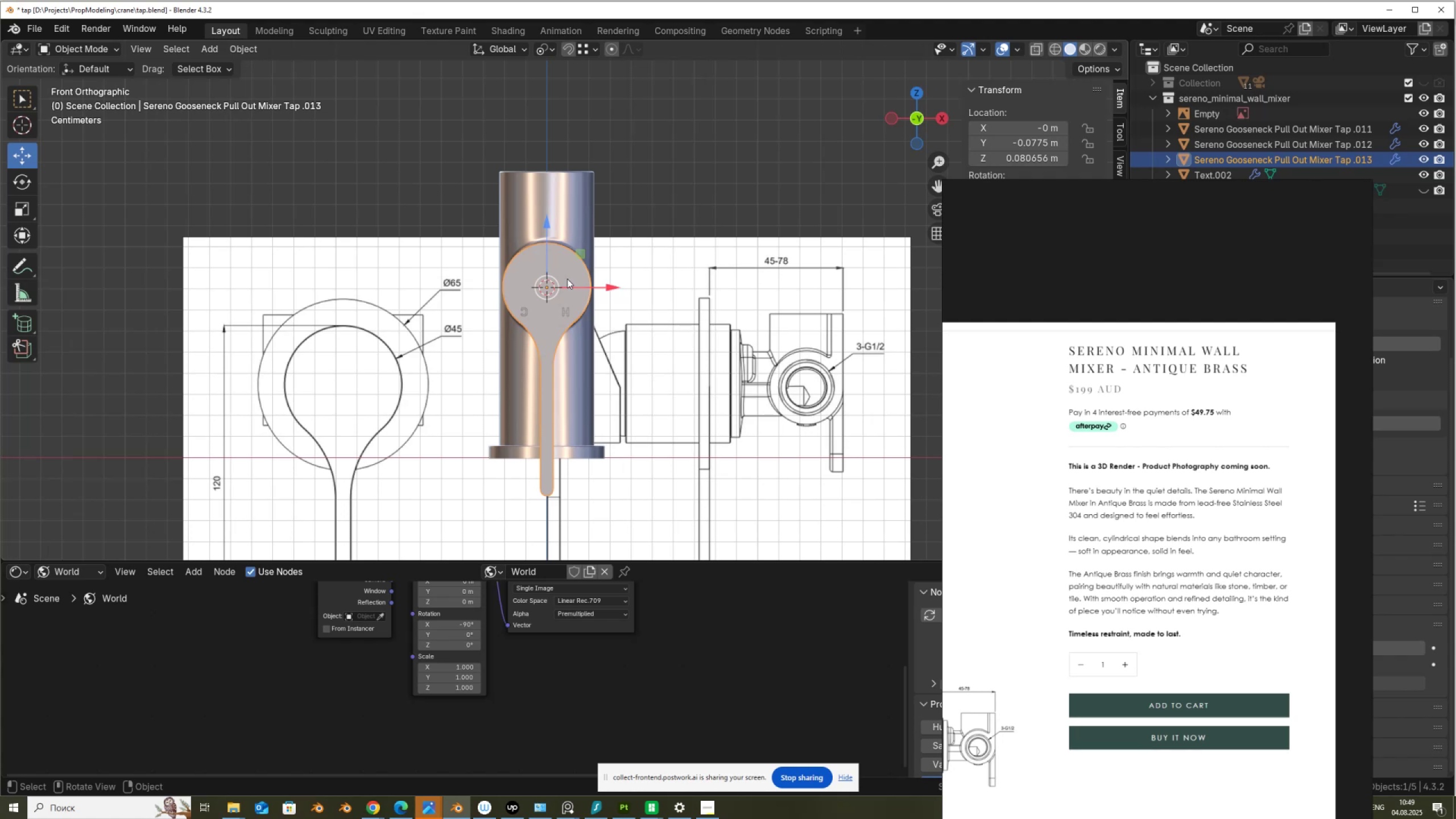 
key(Shift+ShiftLeft)
 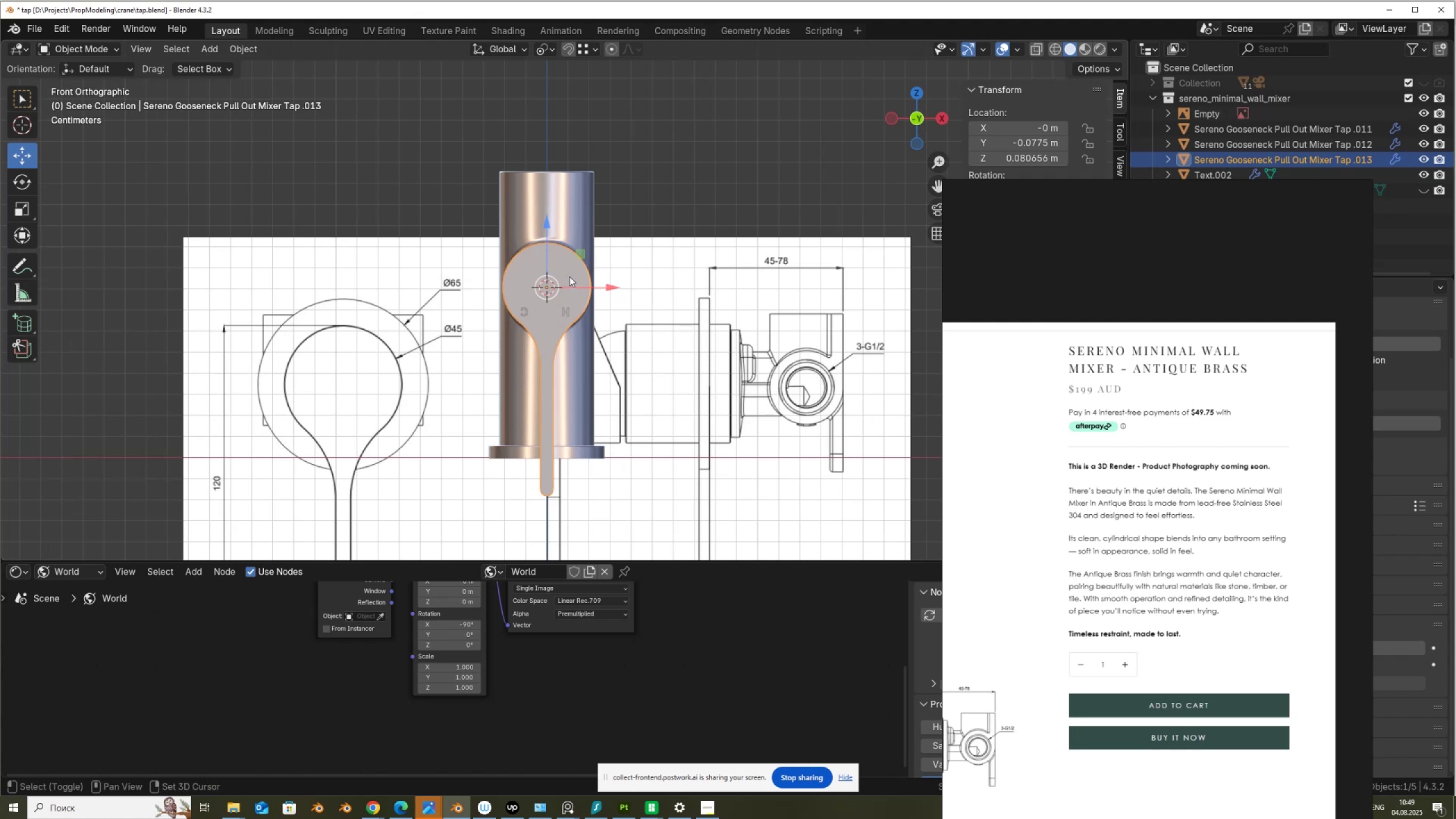 
key(A)
 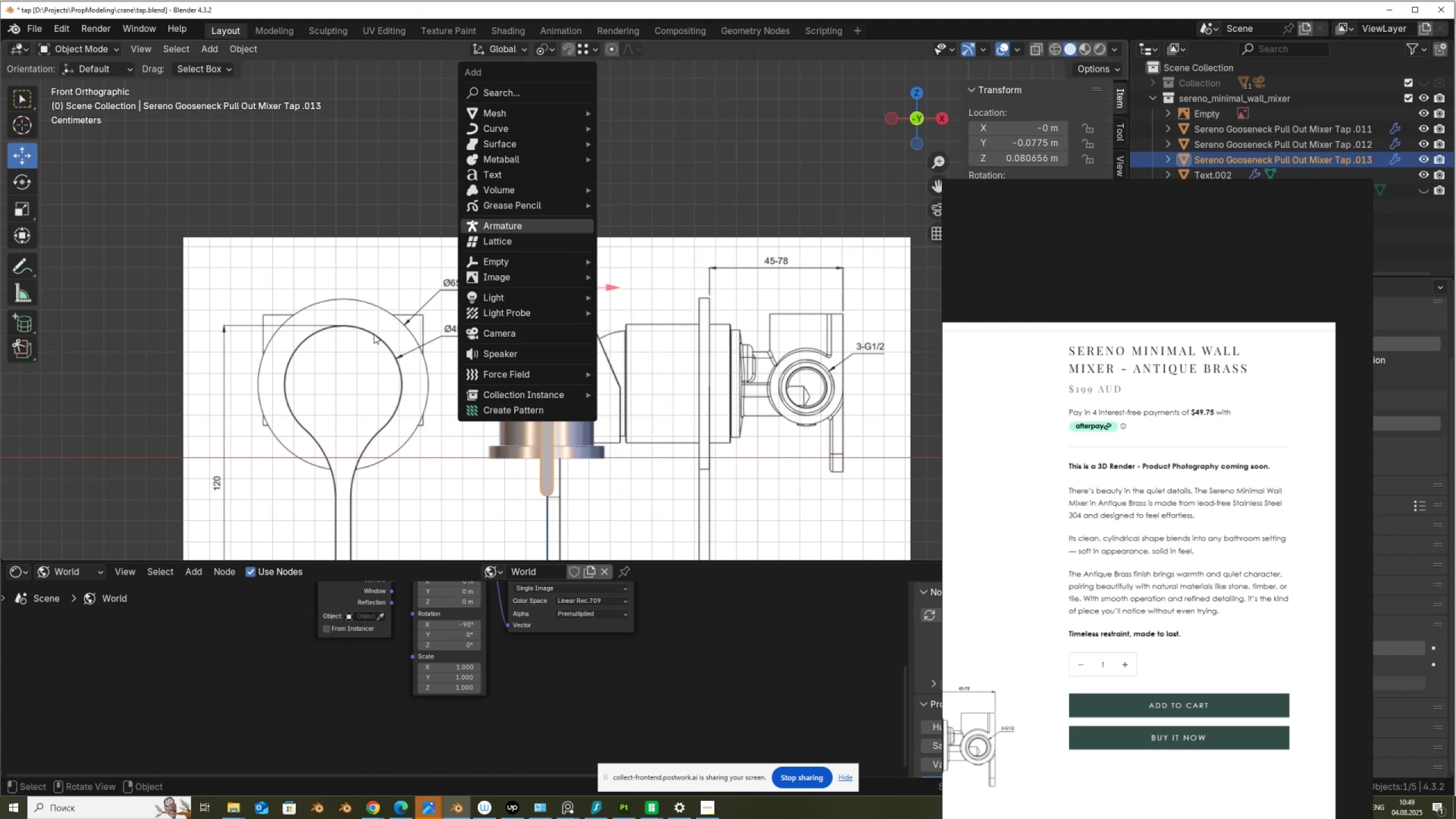 
hold_key(key=ShiftLeft, duration=0.34)
 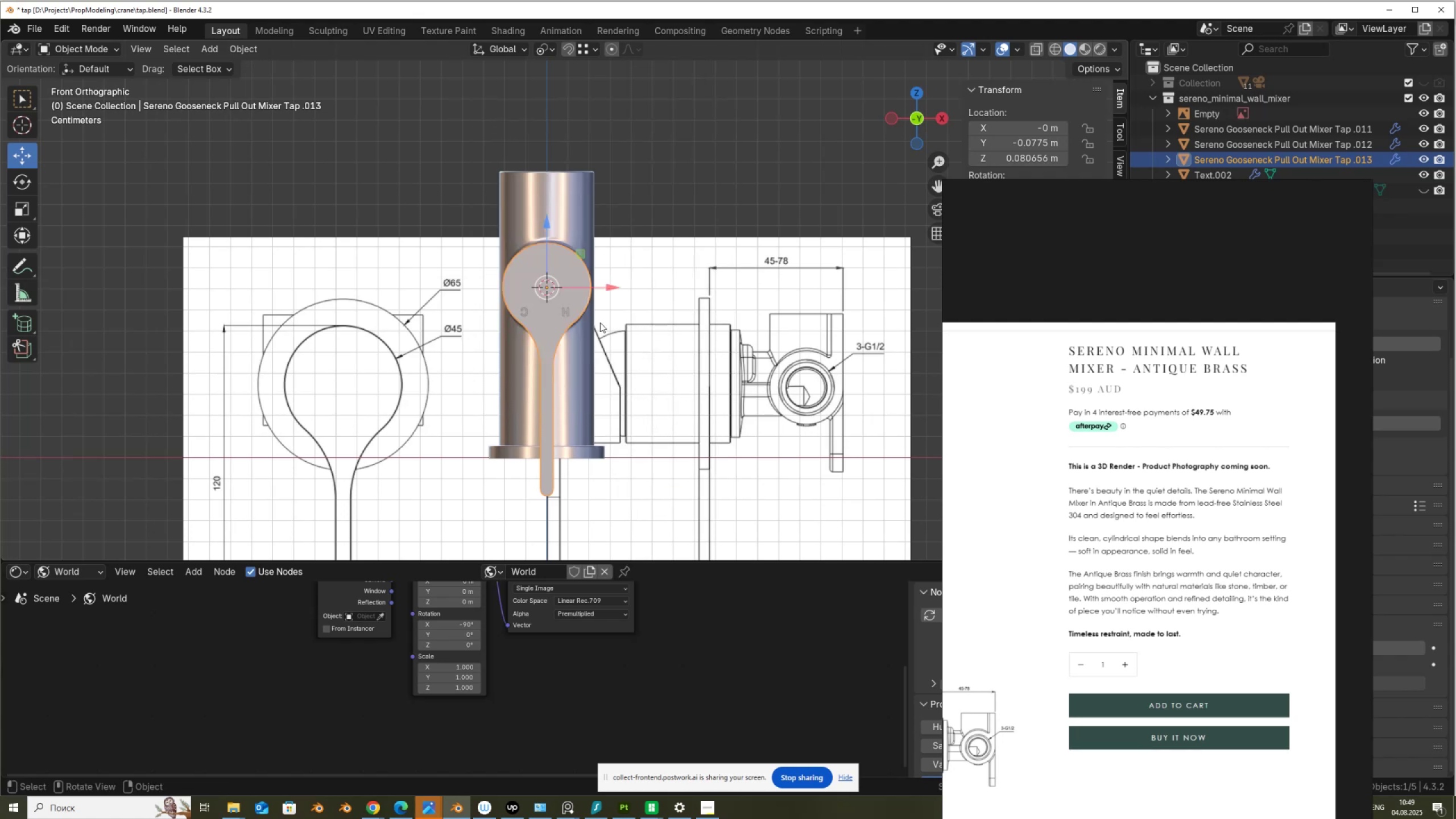 
key(Control+S)
 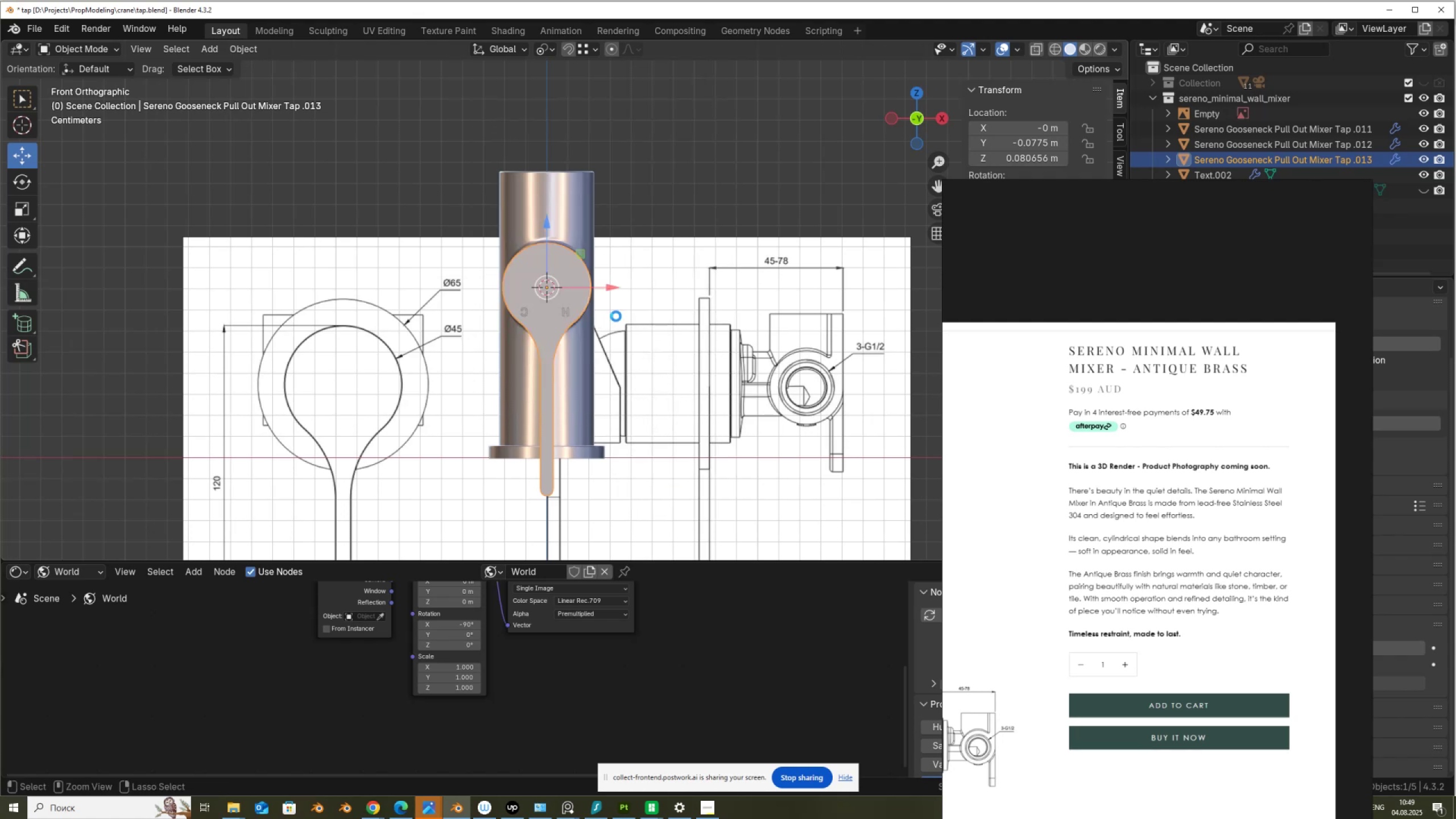 
key(Control+A)
 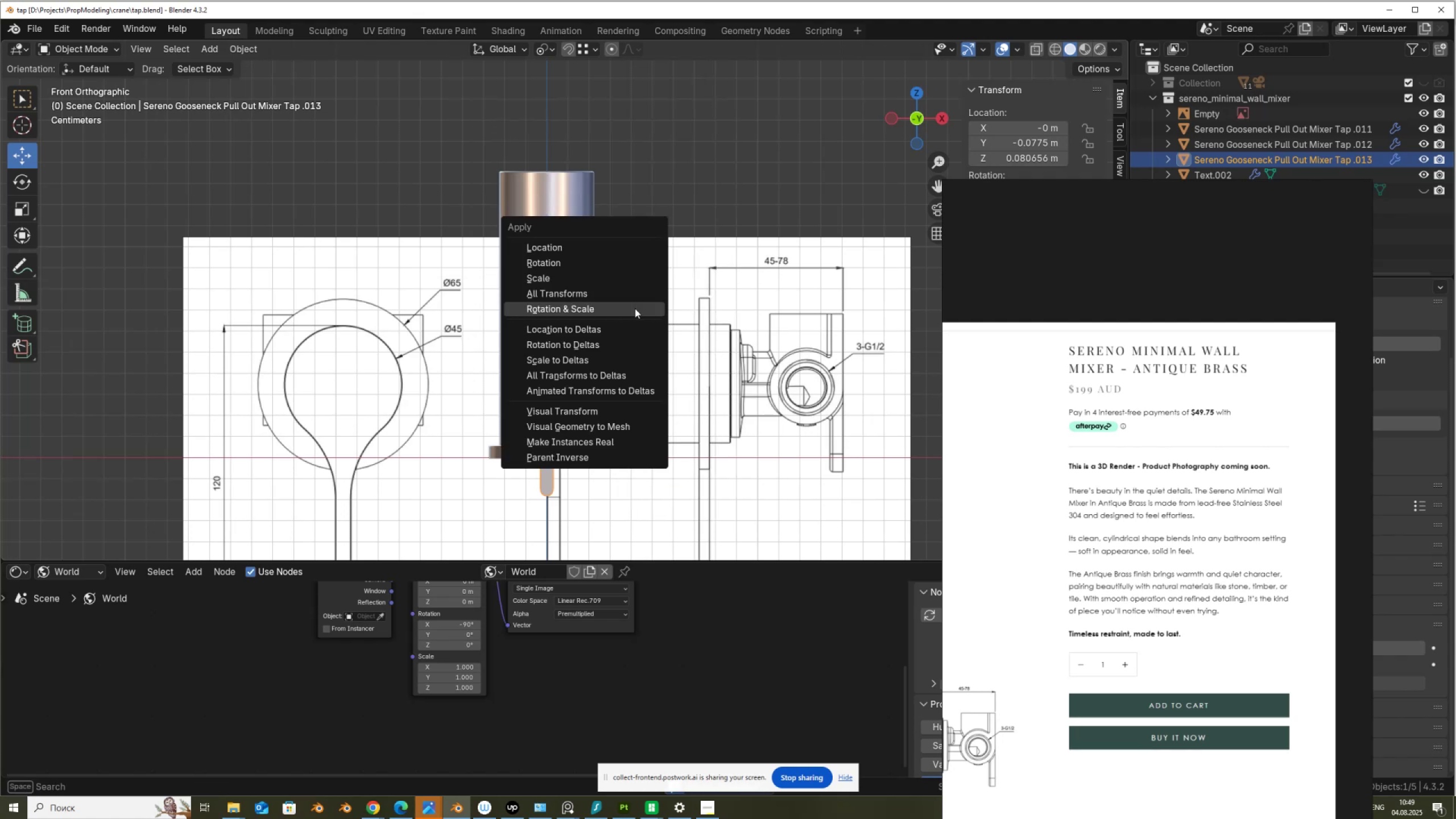 
left_click([635, 308])
 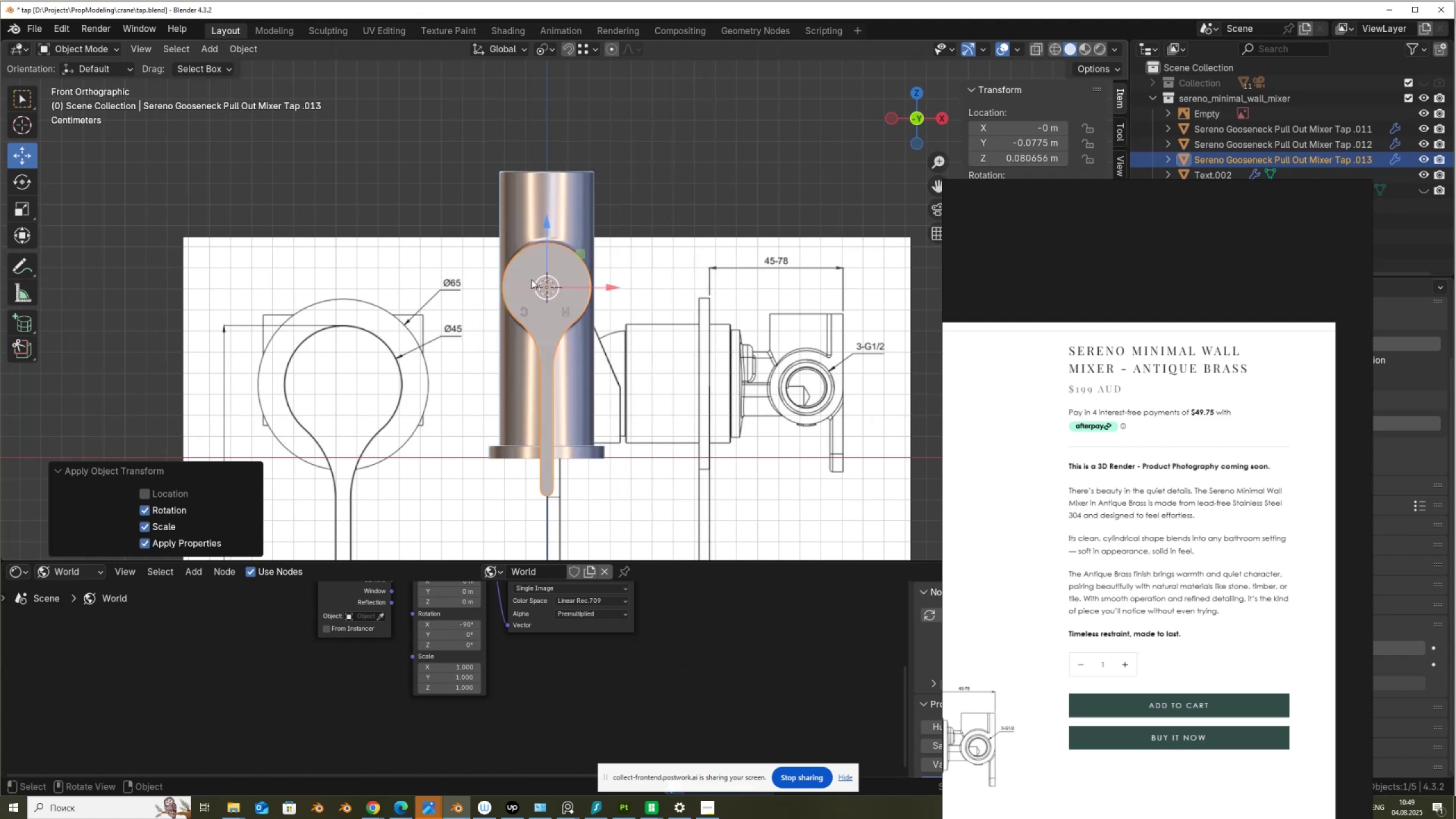 
scroll: coordinate [530, 278], scroll_direction: up, amount: 2.0
 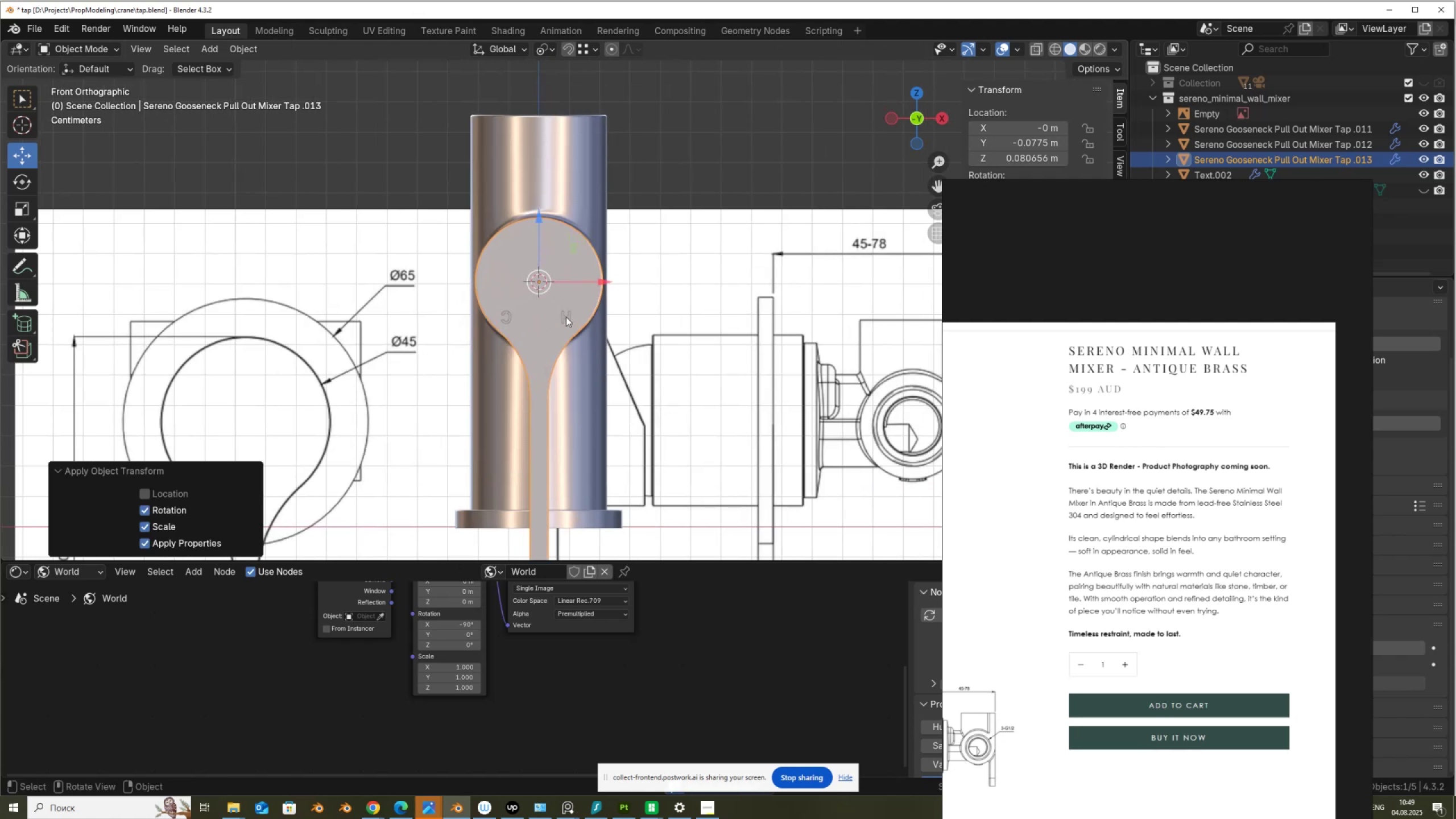 
left_click([566, 317])
 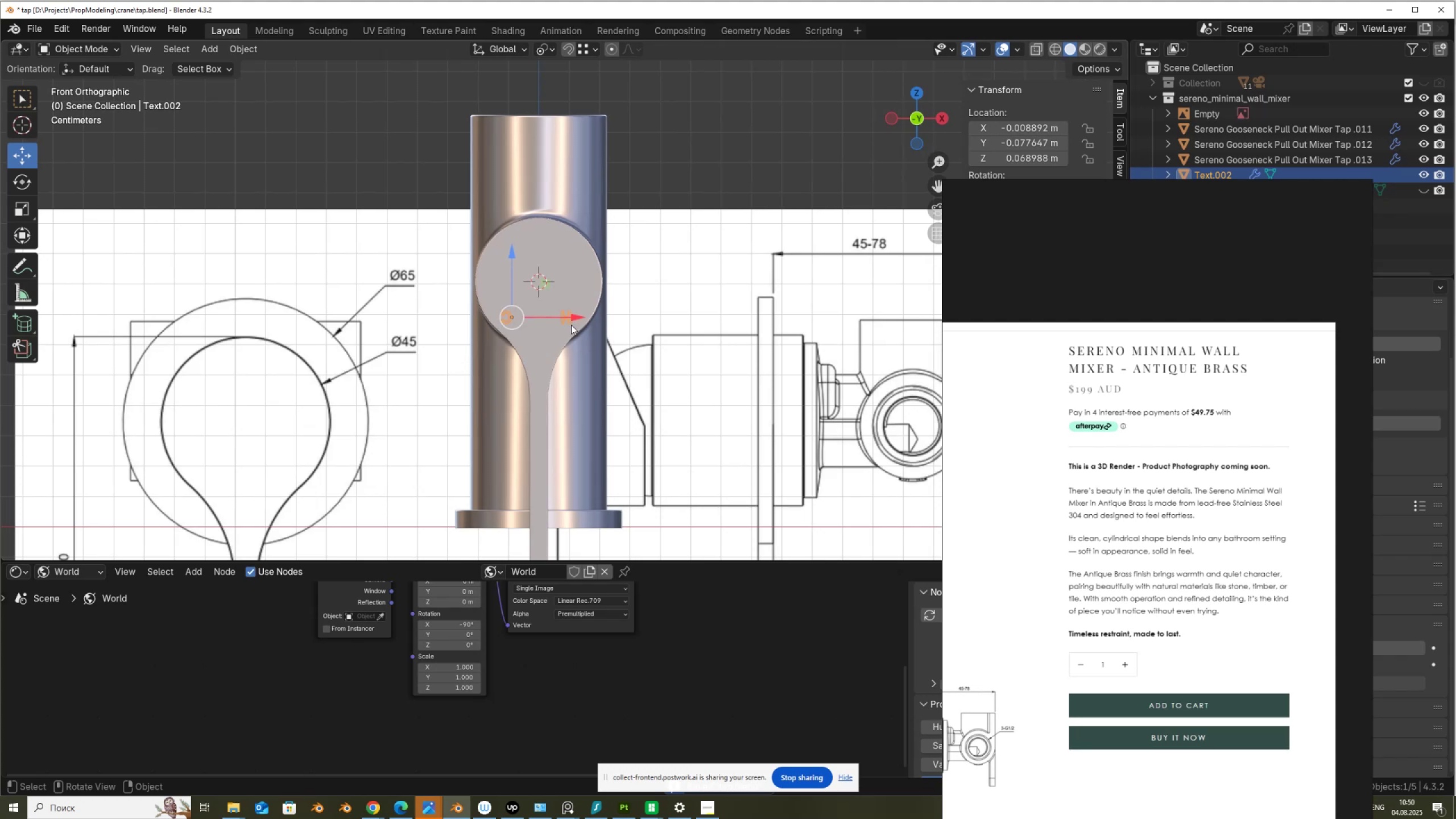 
scroll: coordinate [571, 325], scroll_direction: up, amount: 4.0
 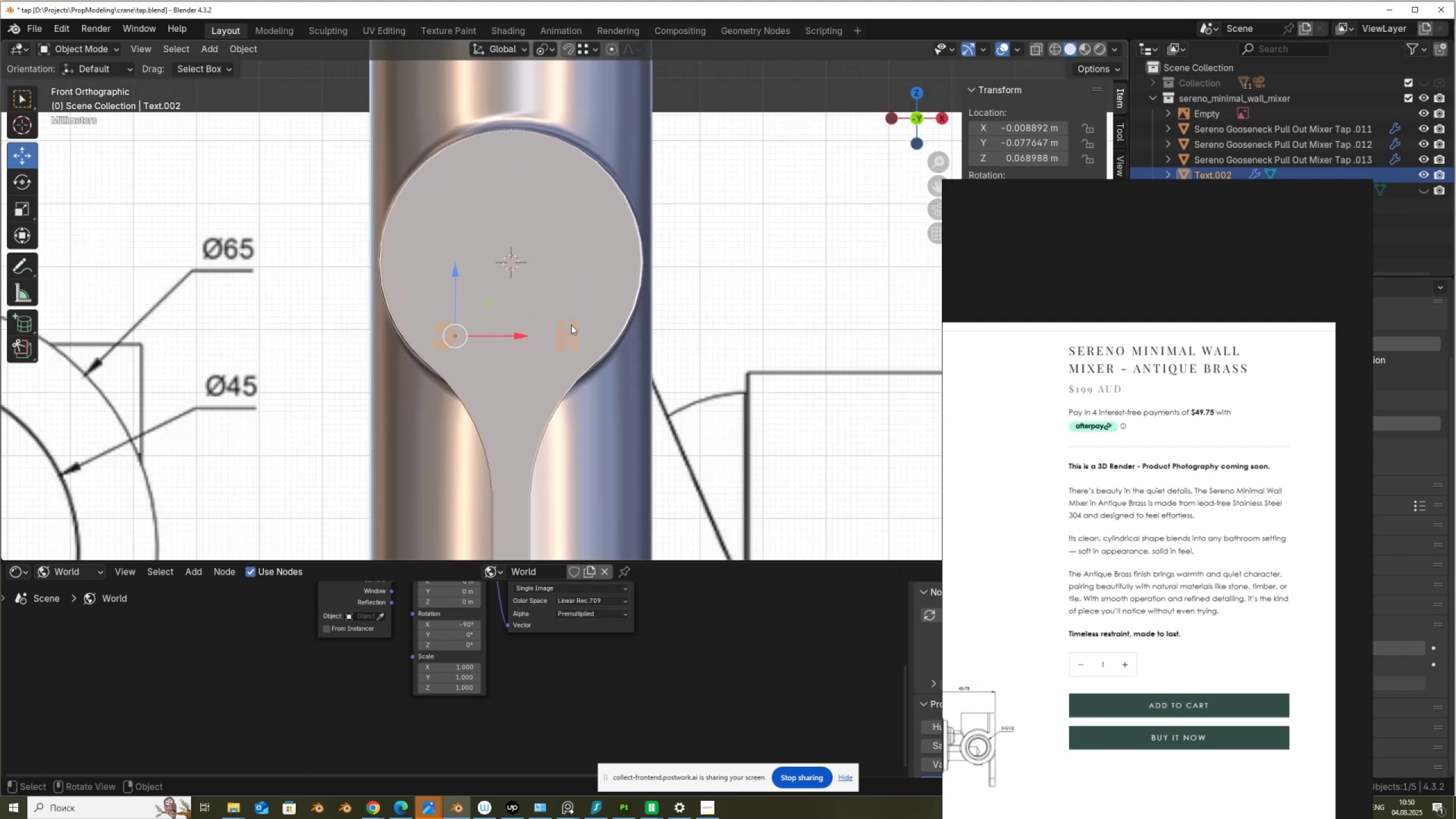 
key(Q)
 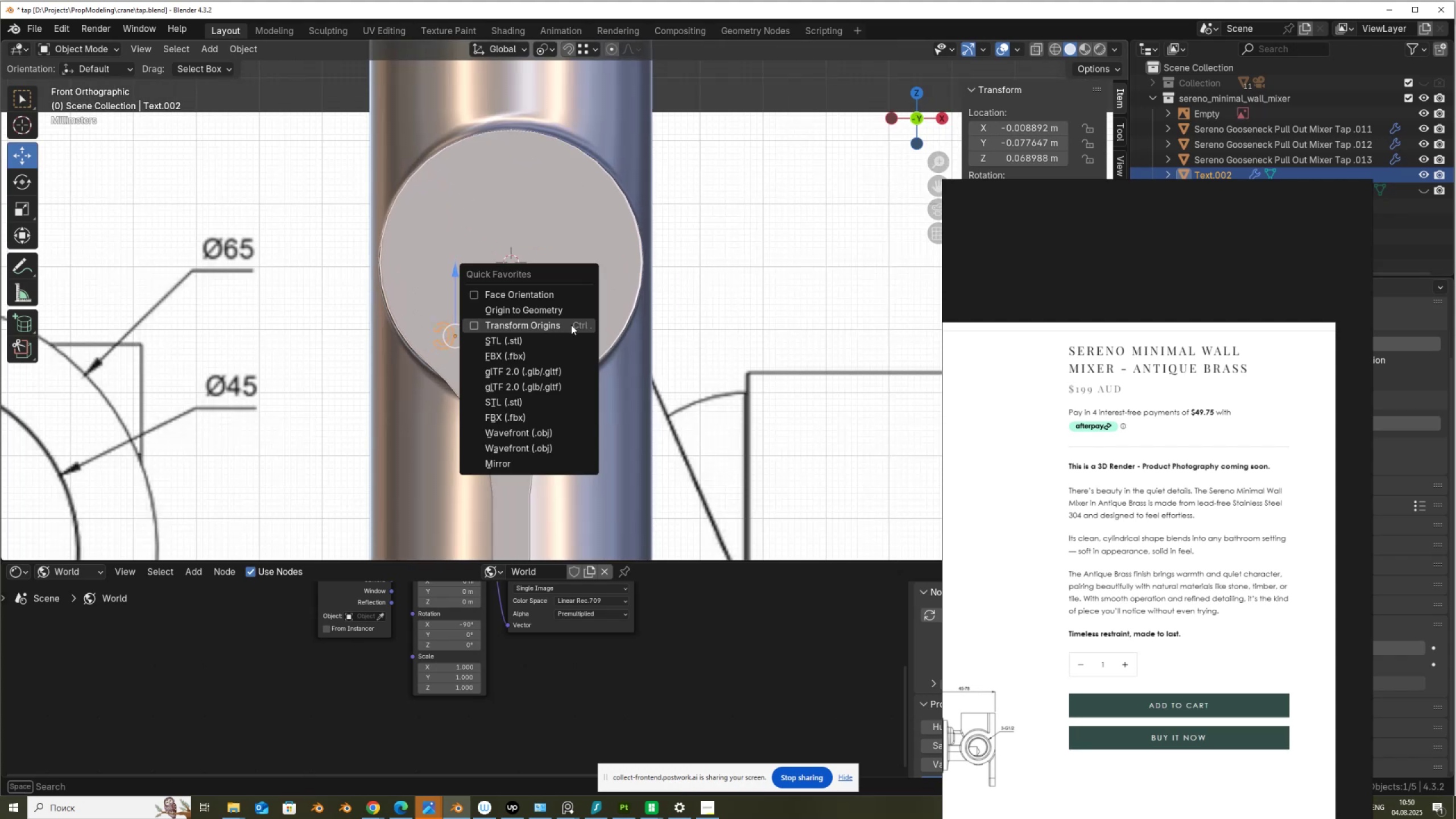 
left_click([571, 325])
 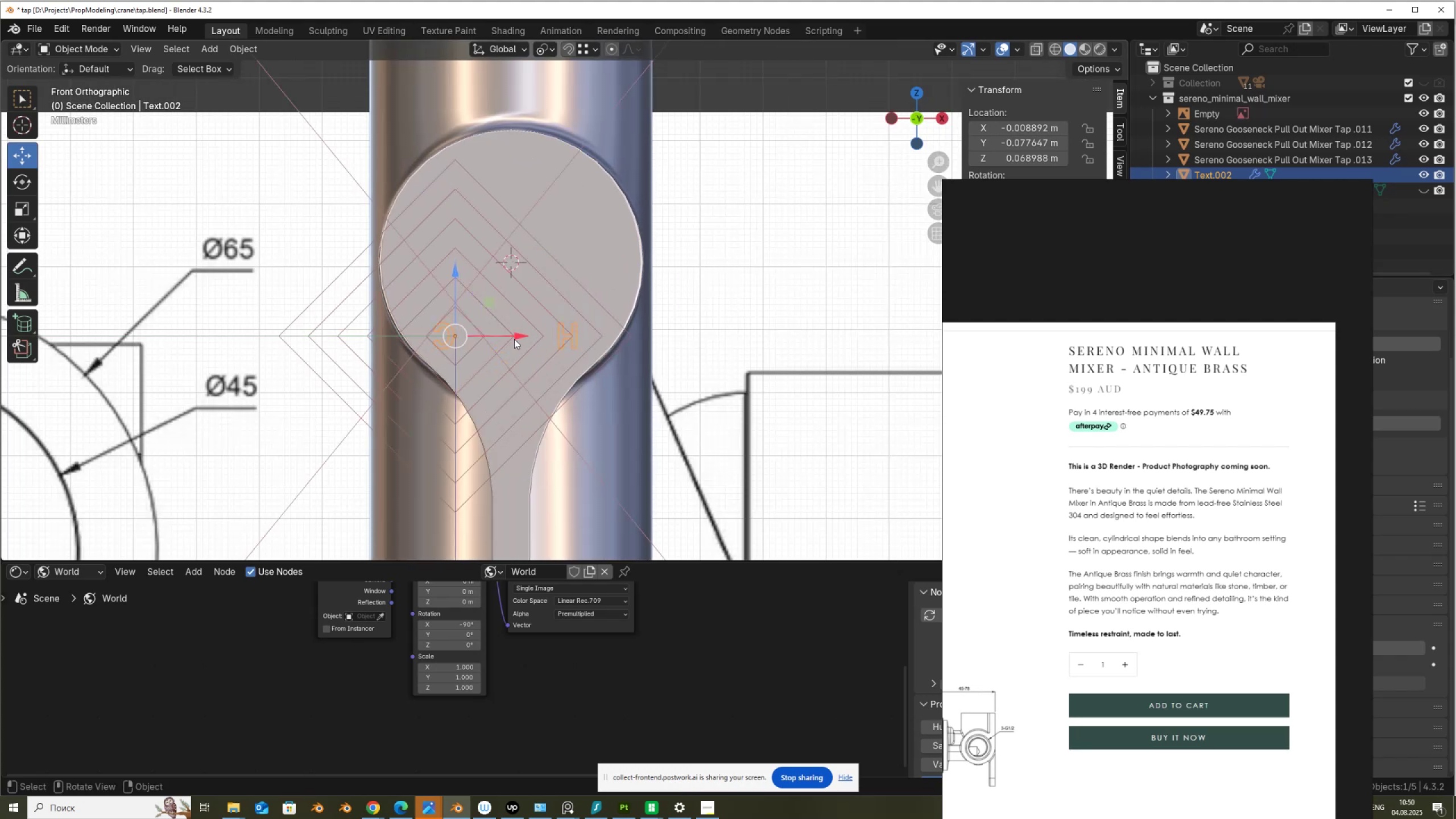 
left_click_drag(start_coordinate=[517, 333], to_coordinate=[511, 266])
 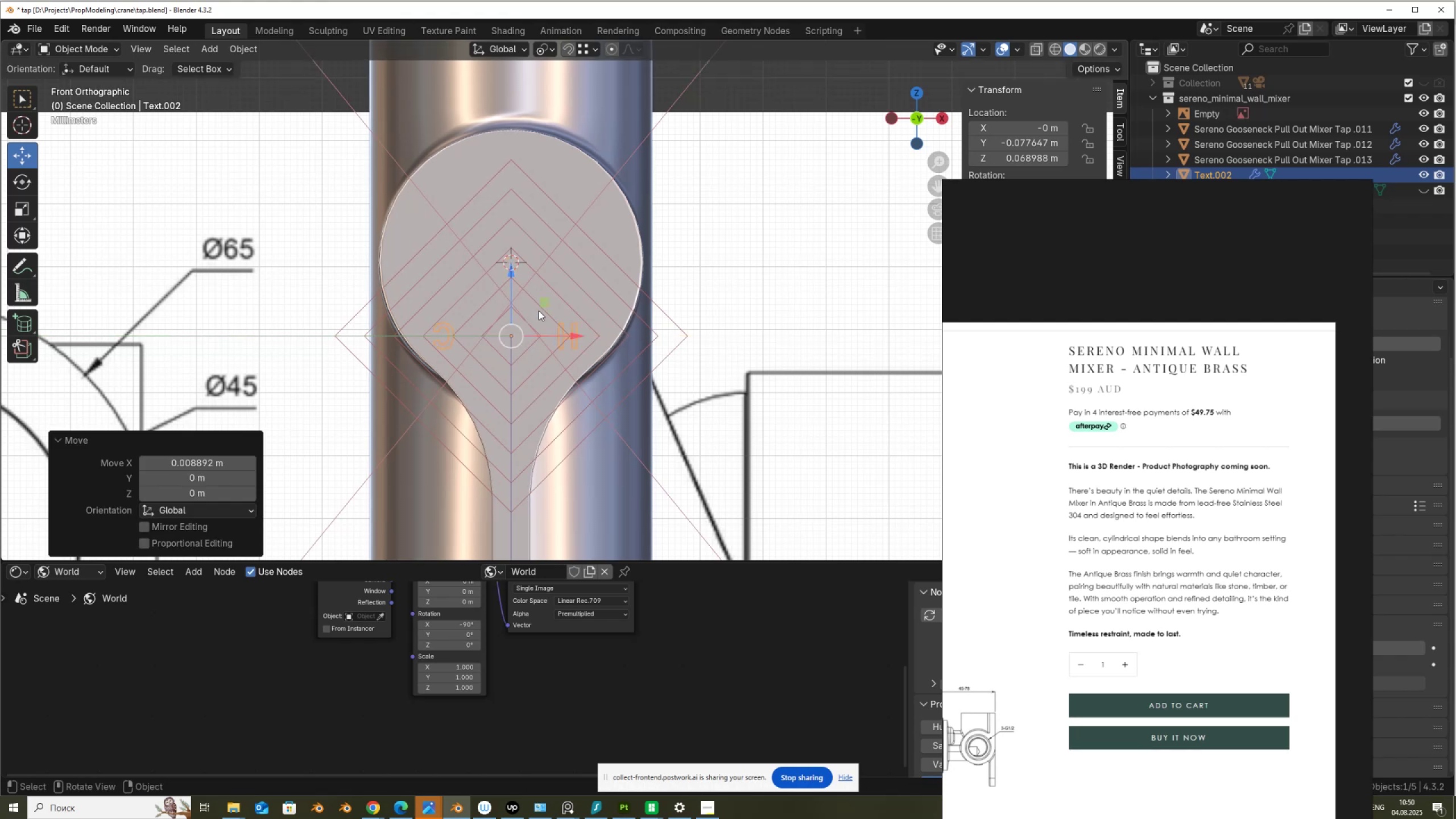 
hold_key(key=ControlLeft, duration=0.82)
 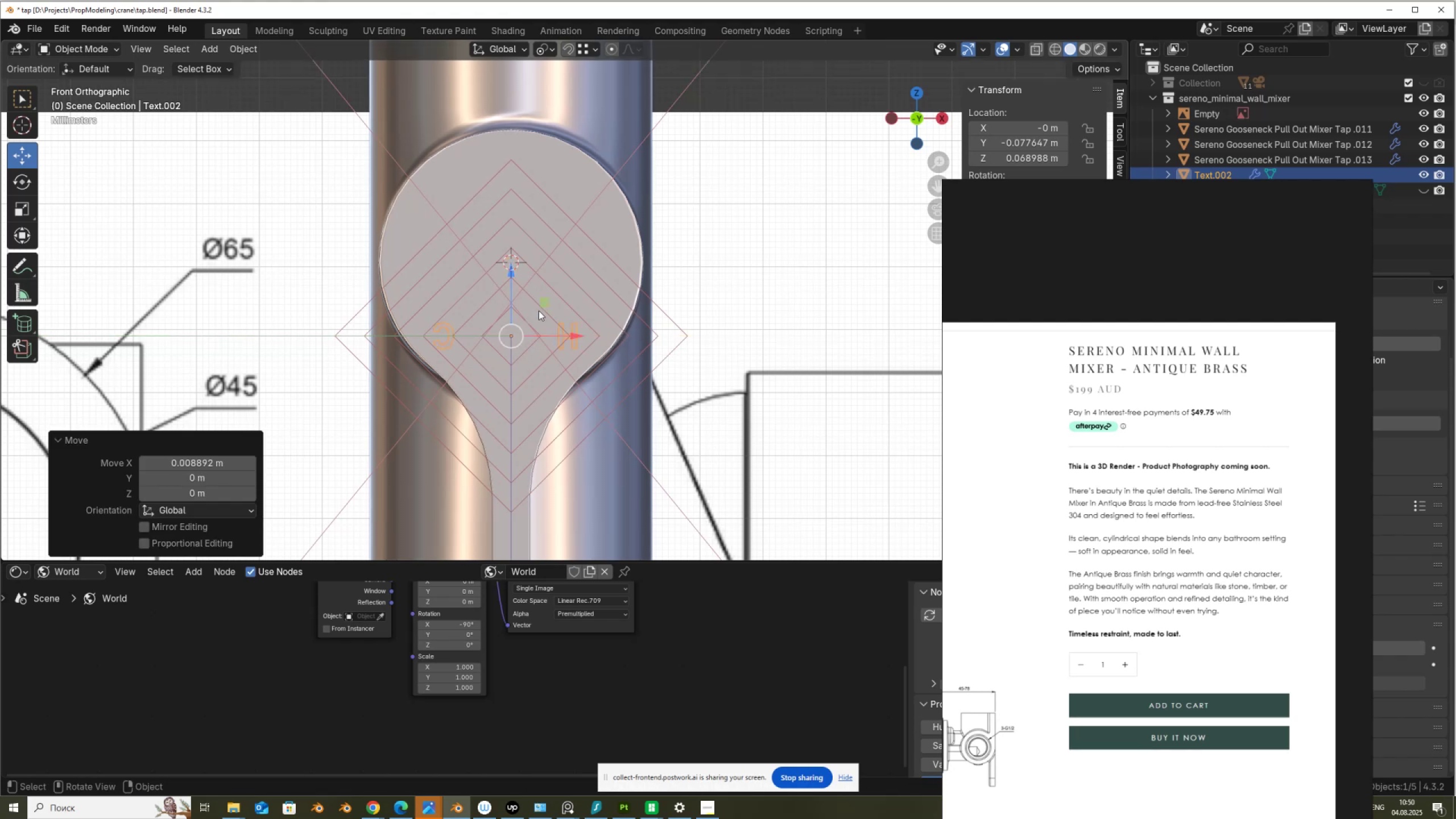 
key(Q)
 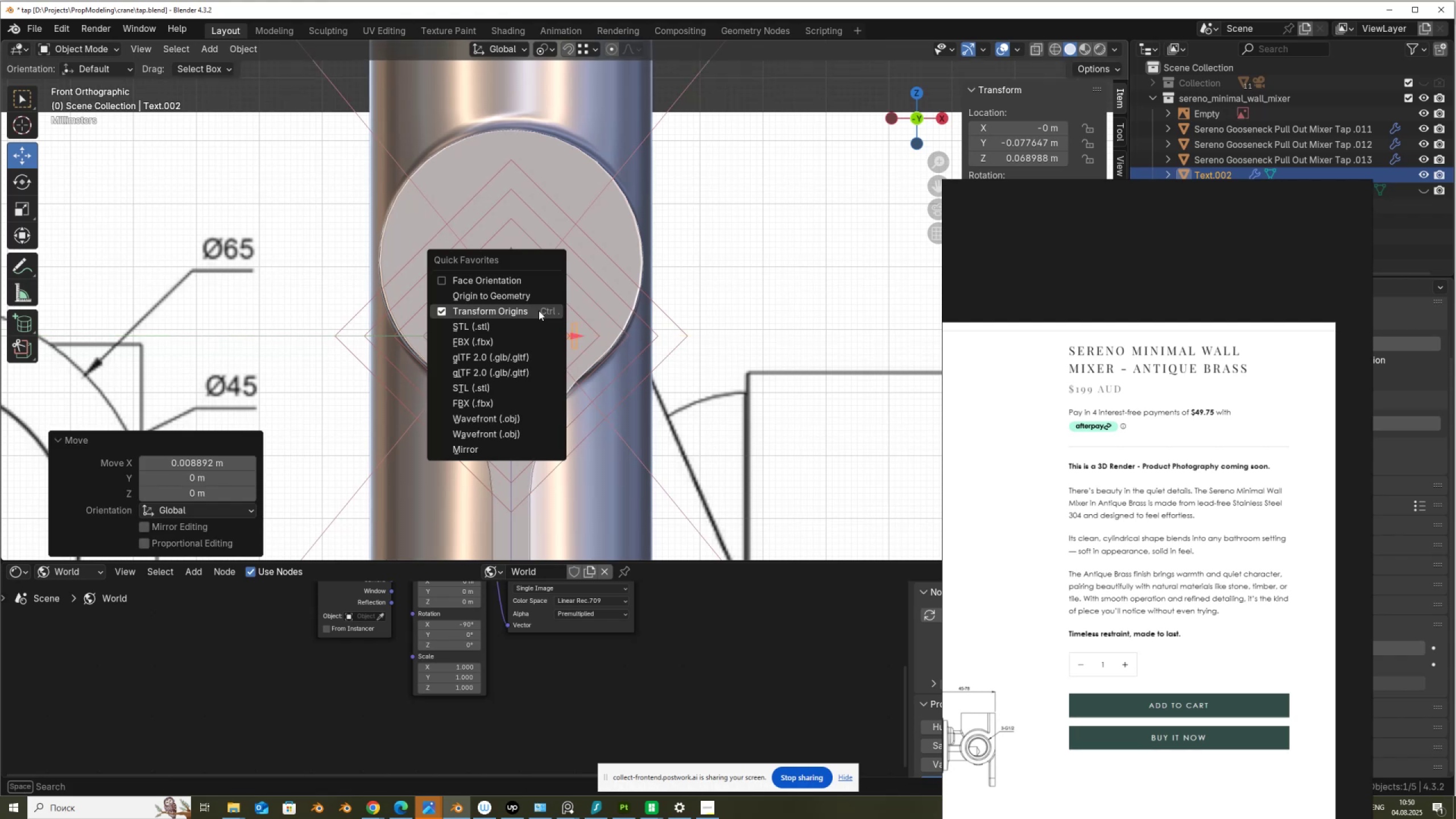 
left_click([539, 311])
 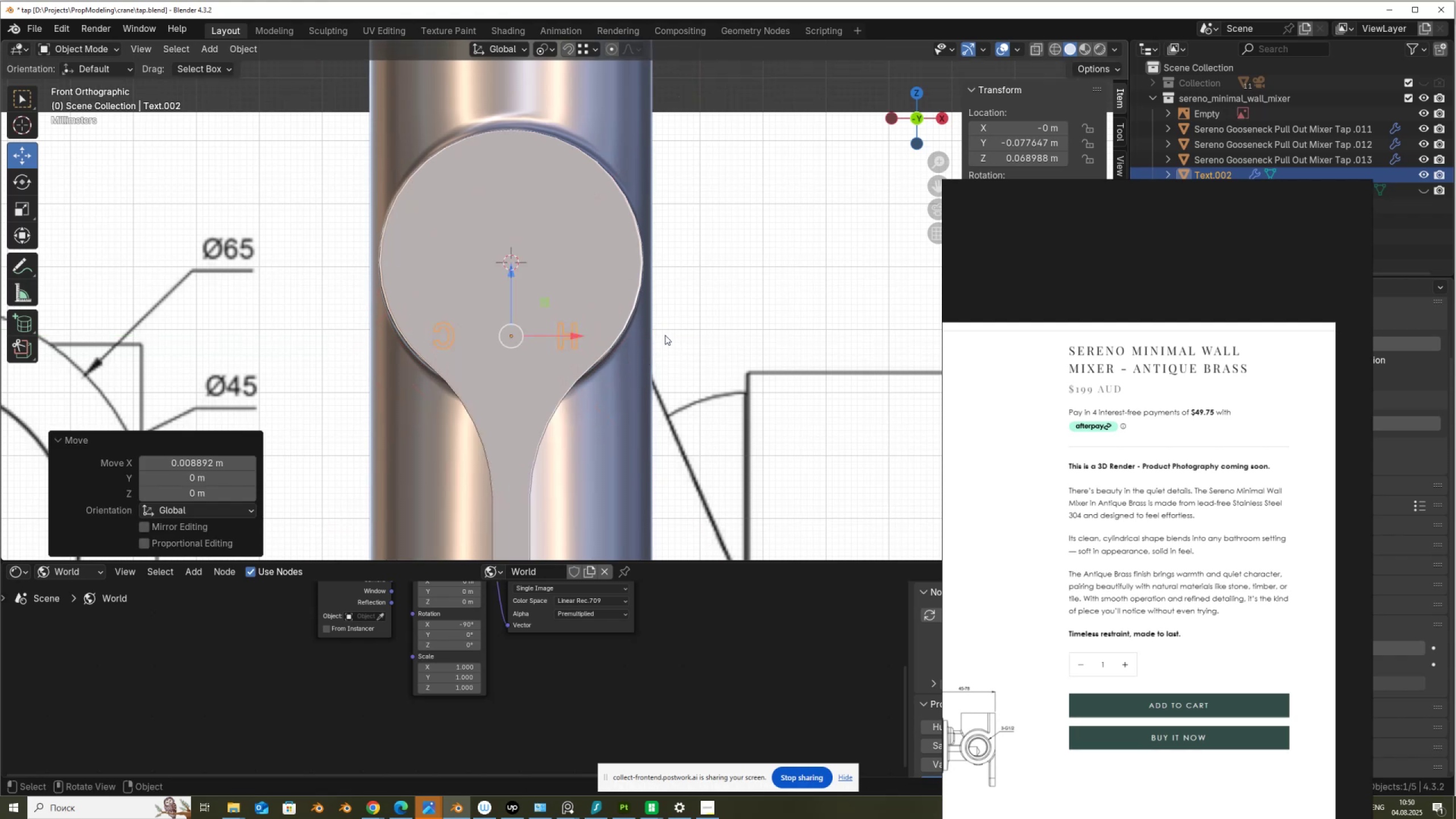 
key(R)
 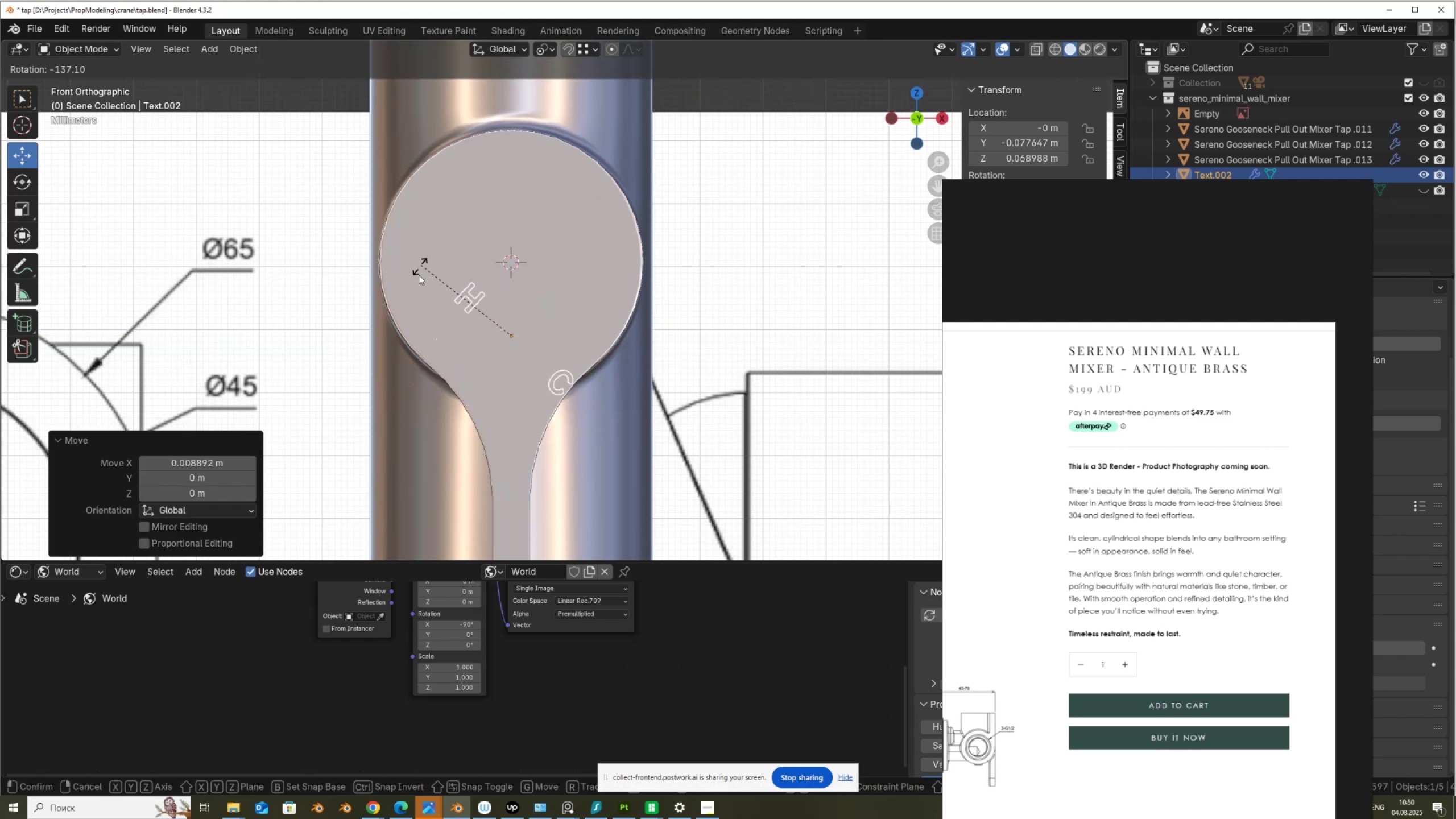 
hold_key(key=ControlLeft, duration=1.5)
 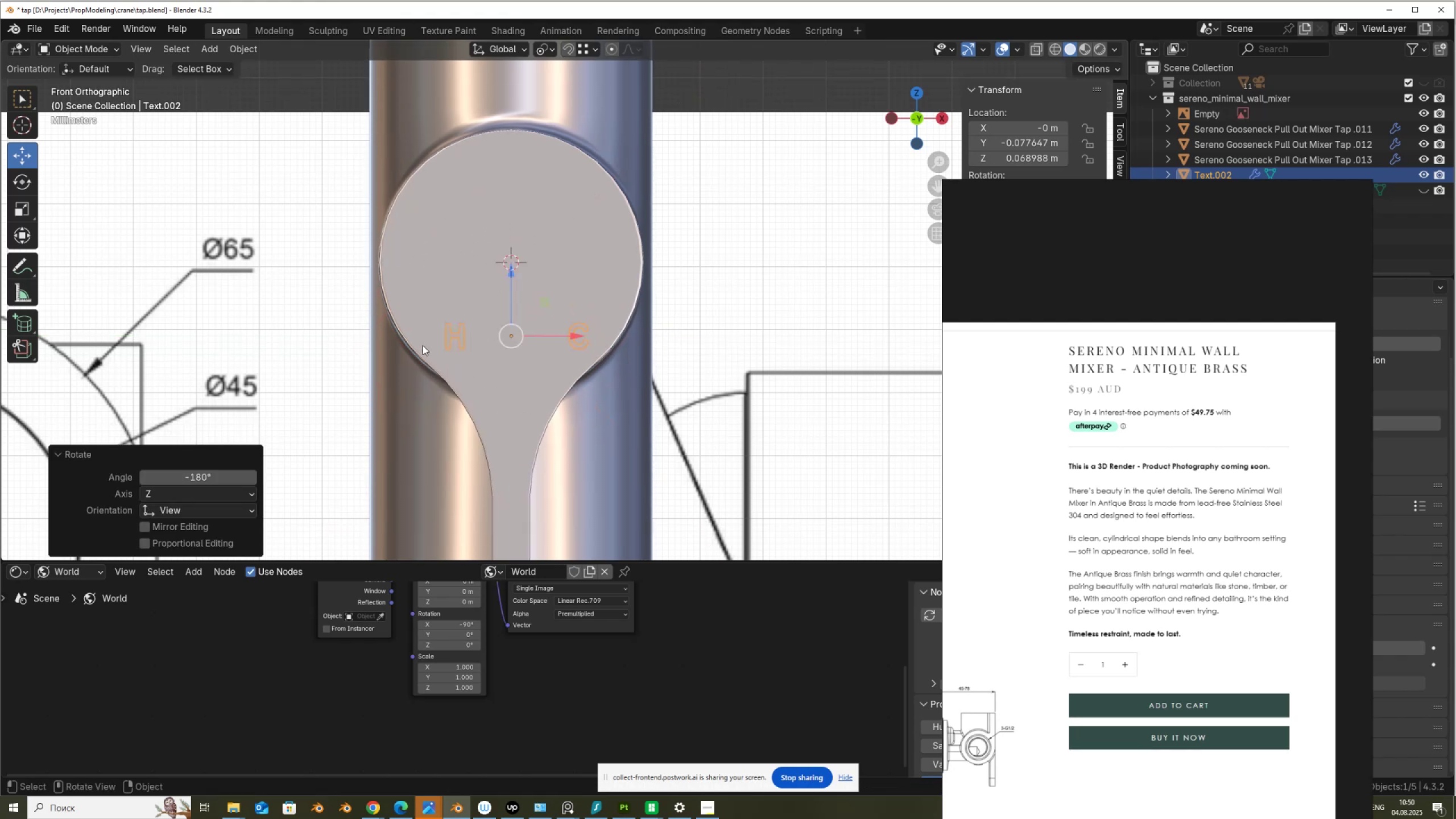 
hold_key(key=ControlLeft, duration=0.43)
left_click([423, 345])
 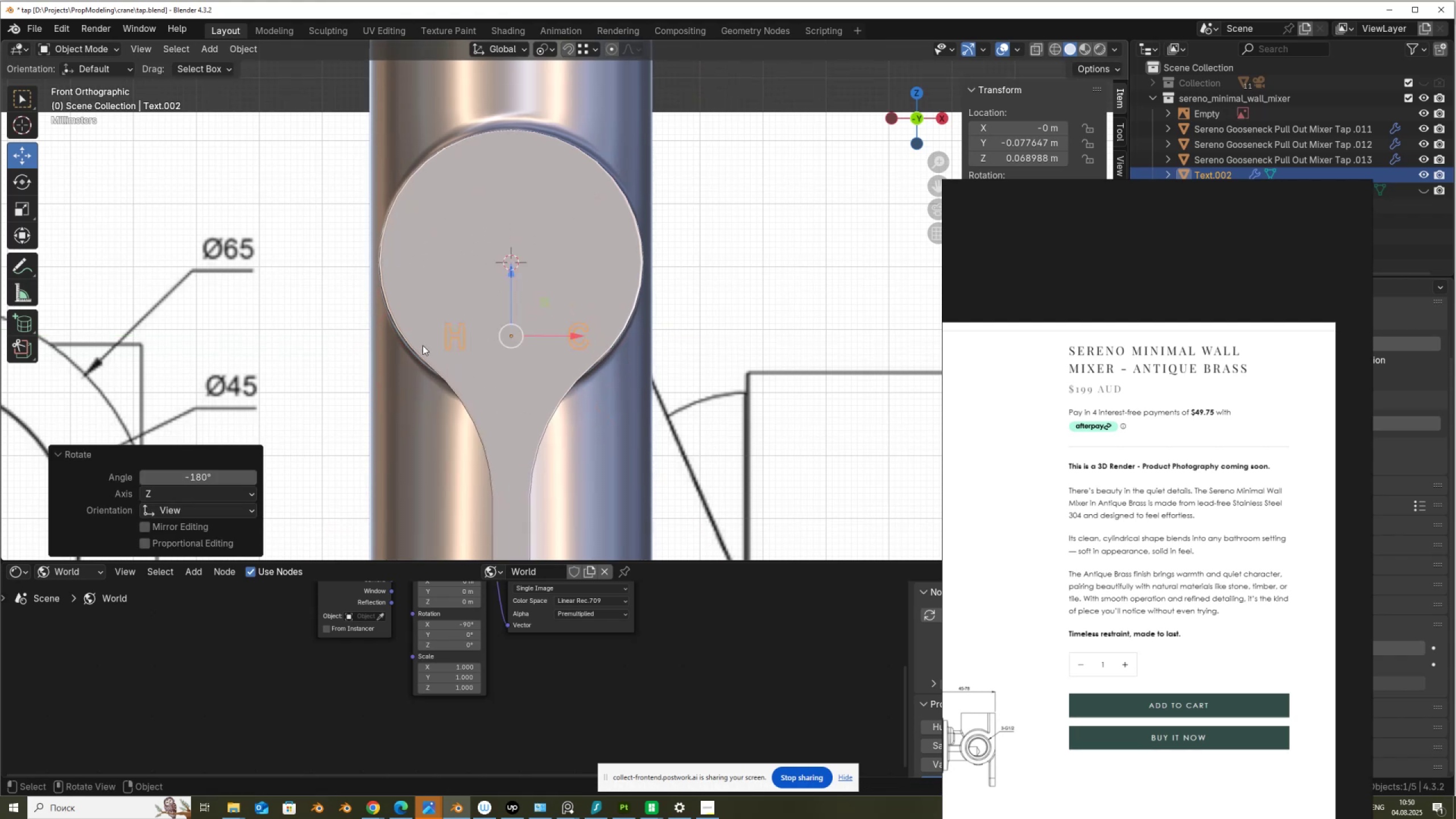 
scroll: coordinate [555, 291], scroll_direction: down, amount: 5.0
 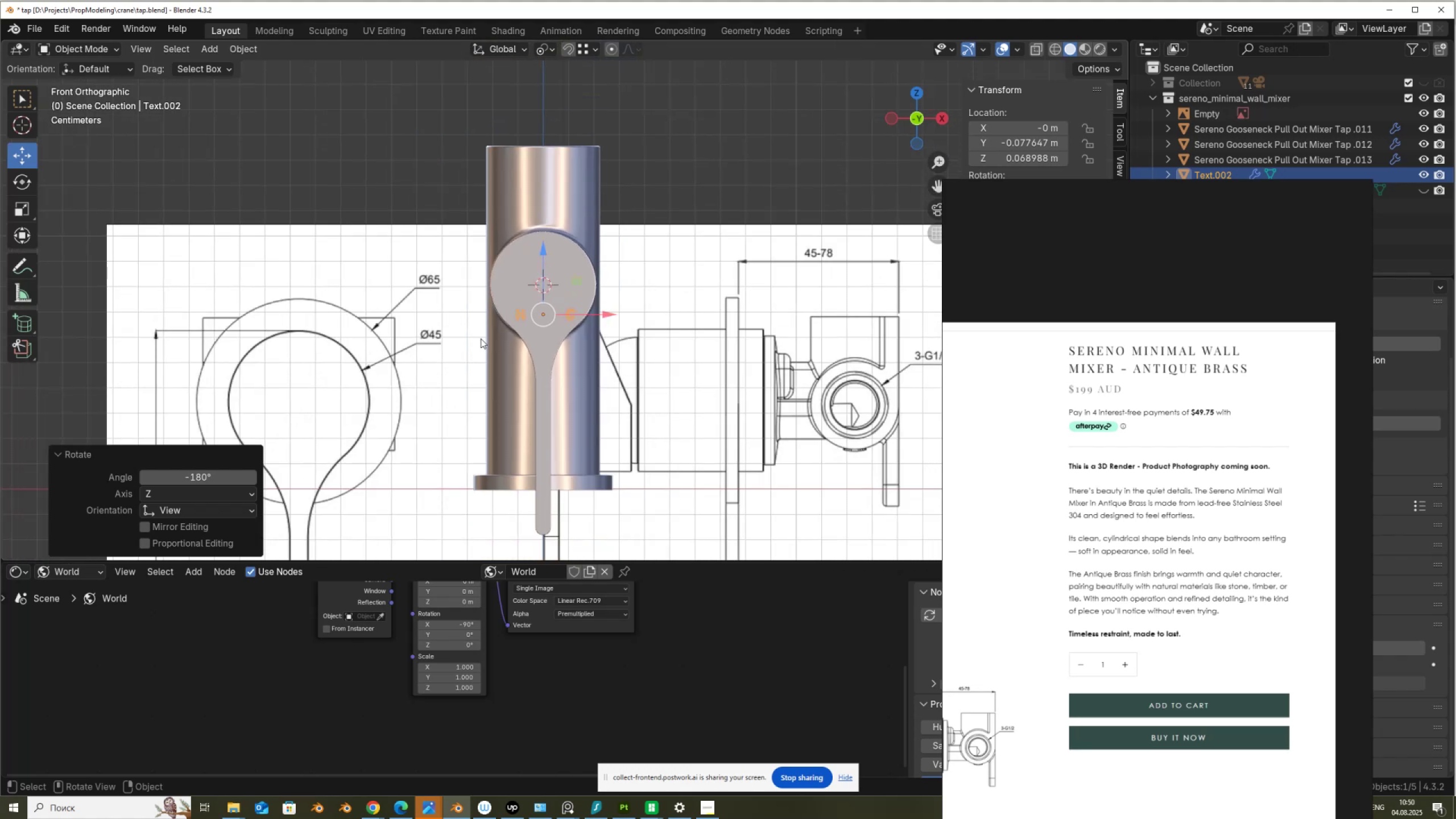 
hold_key(key=ShiftLeft, duration=0.5)
 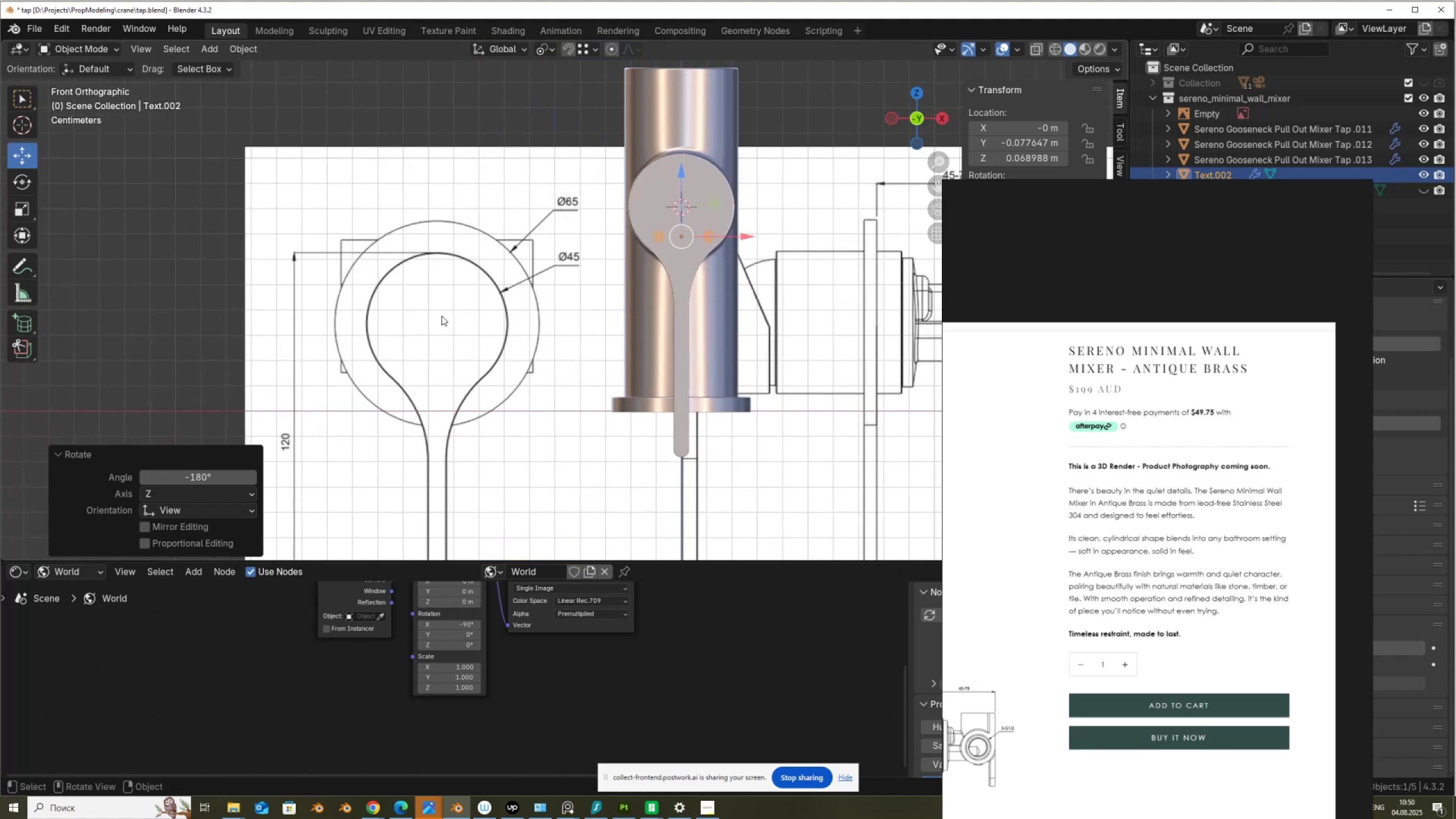 
hold_key(key=ShiftLeft, duration=0.47)
right_click([434, 321])
 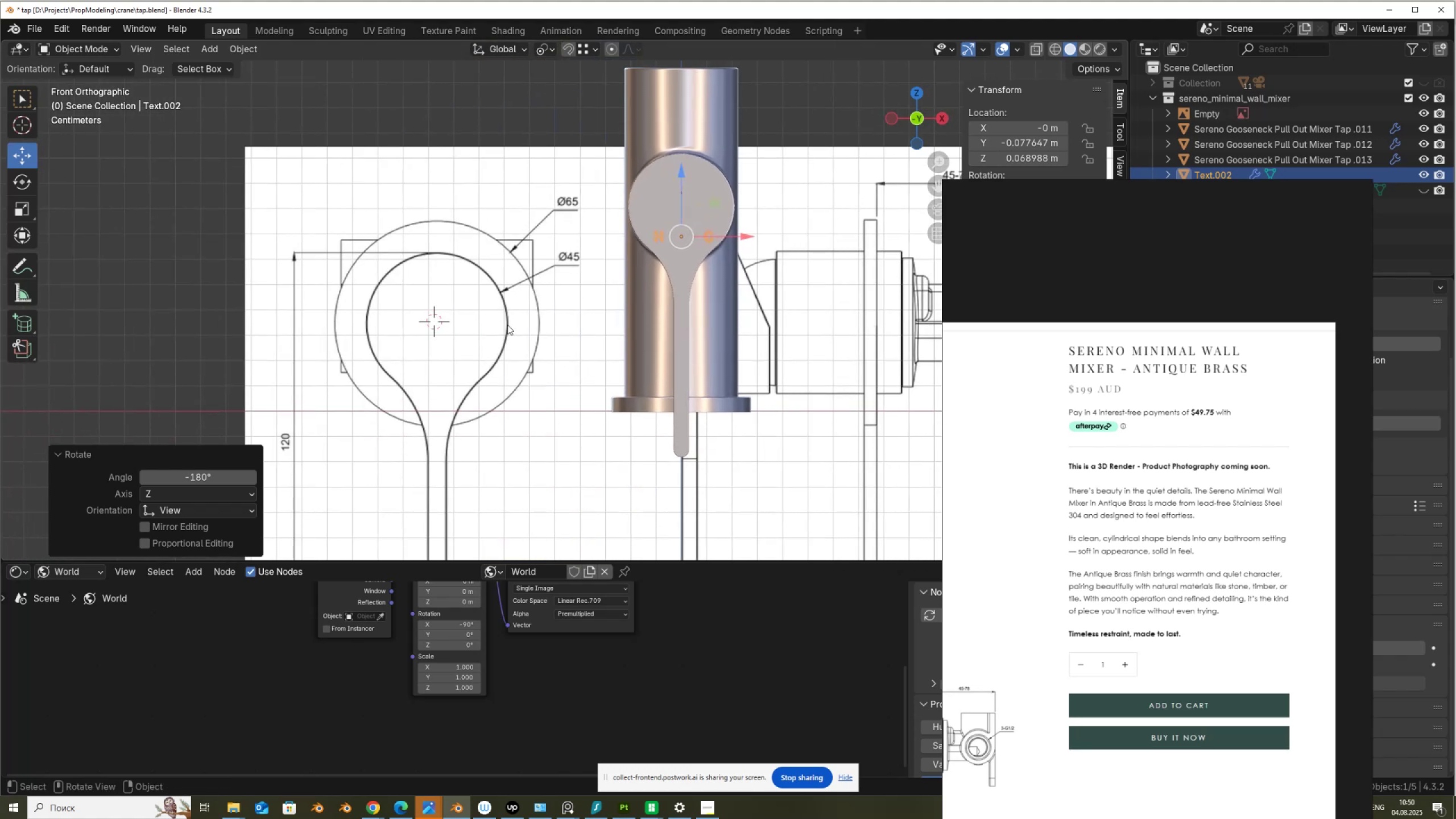 
hold_key(key=ShiftLeft, duration=1.53)
 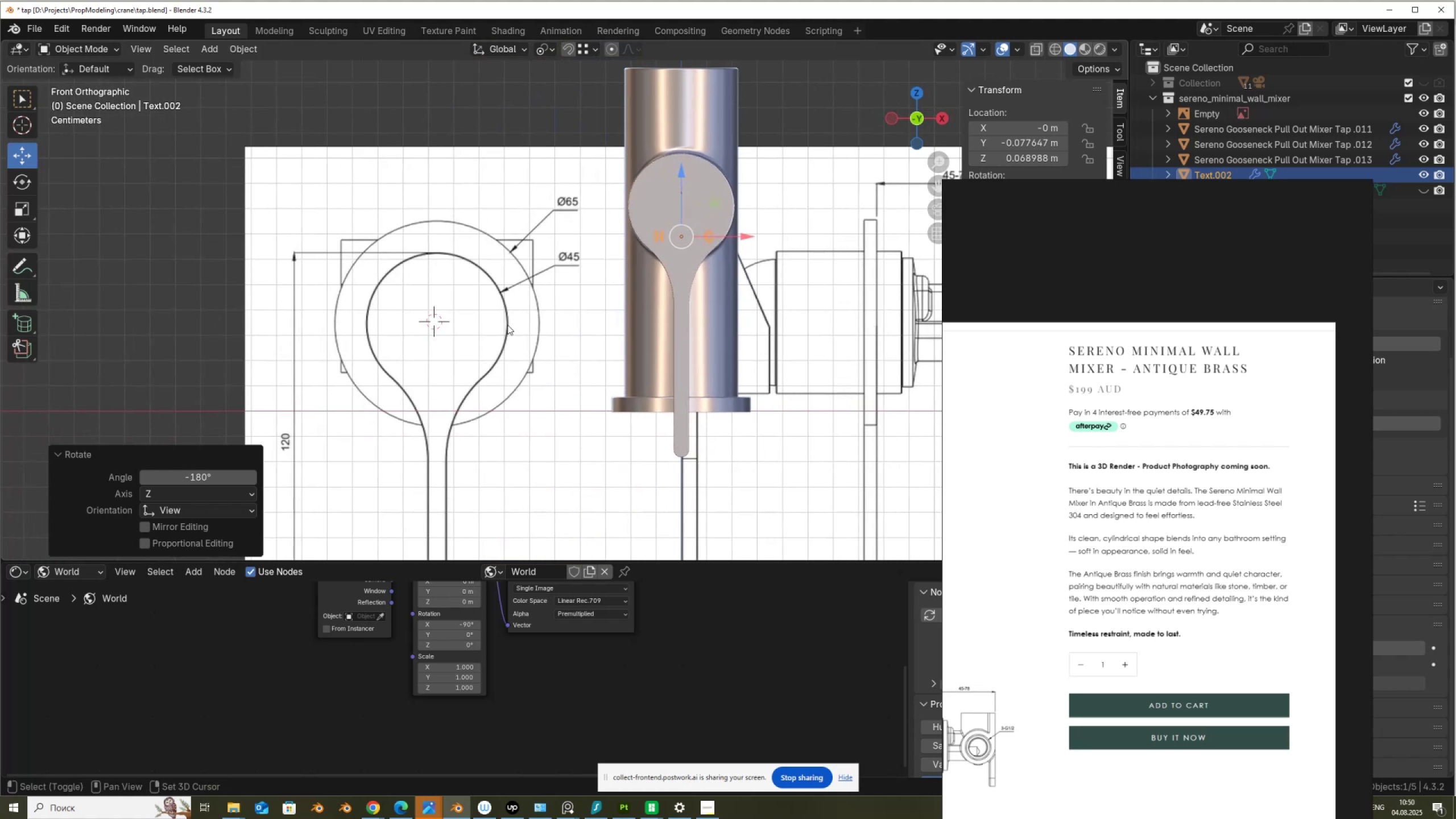 
key(Shift+A)
 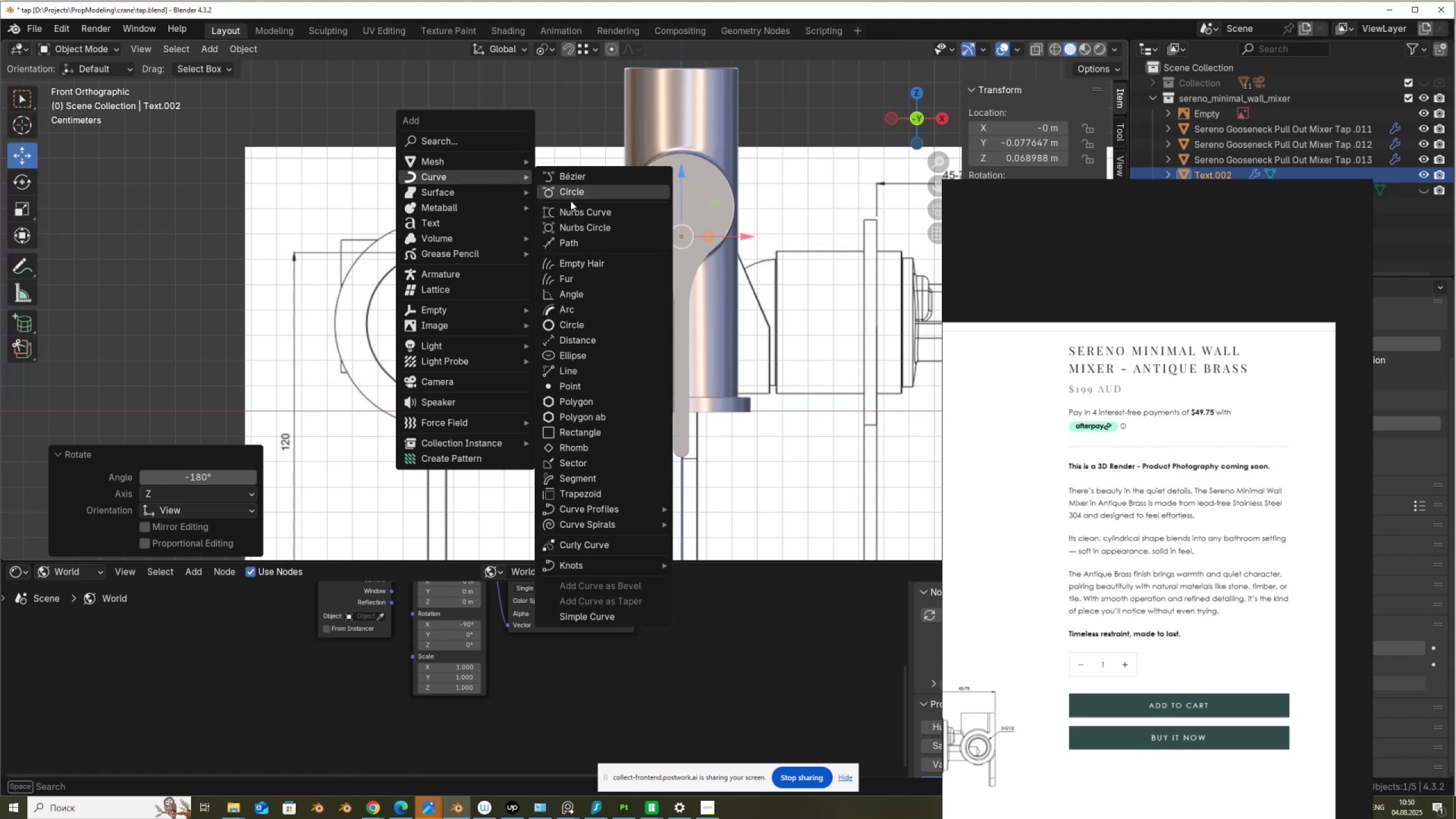 
left_click([574, 199])
 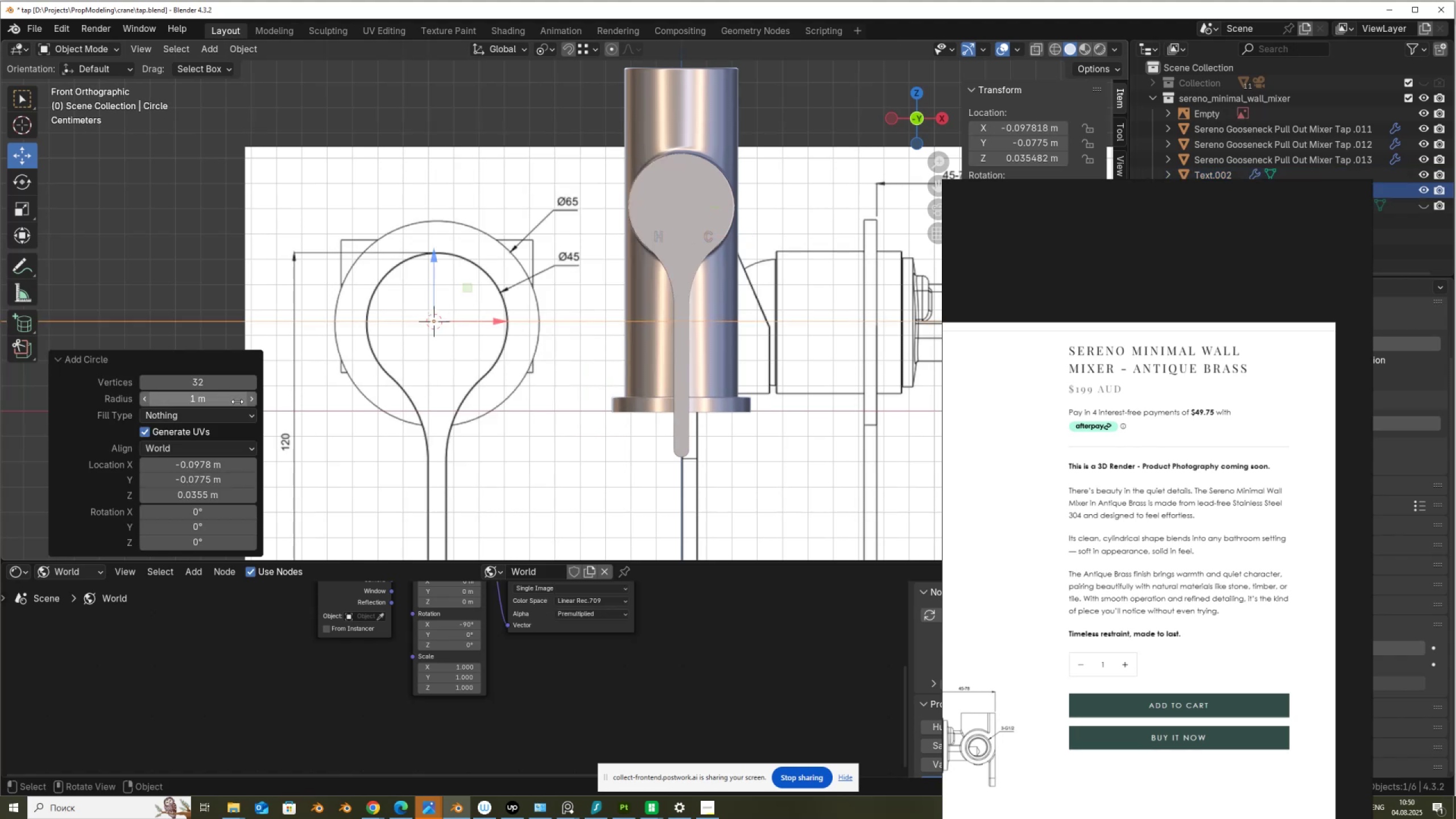 
left_click([204, 446])
 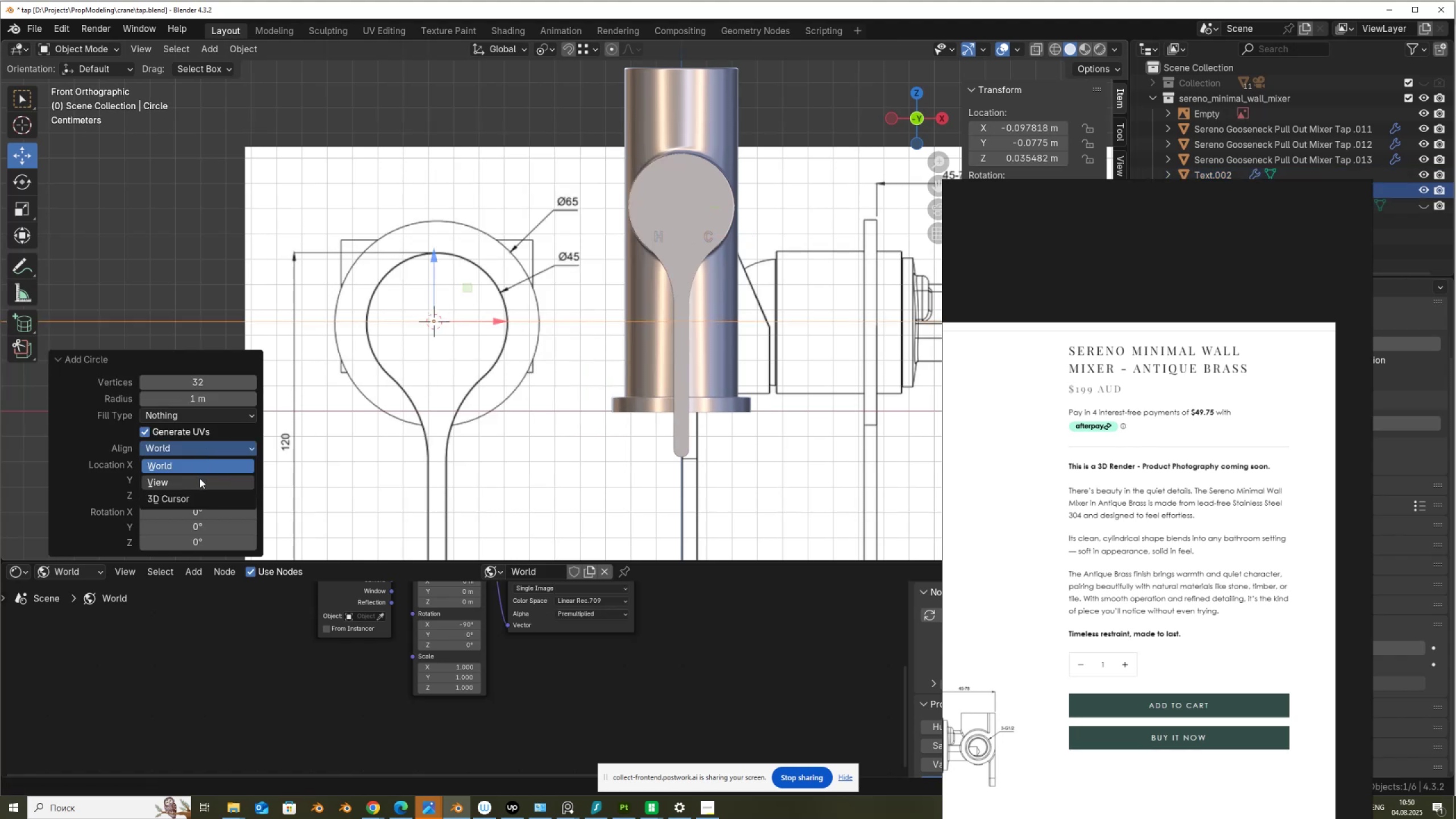 
left_click([200, 478])
 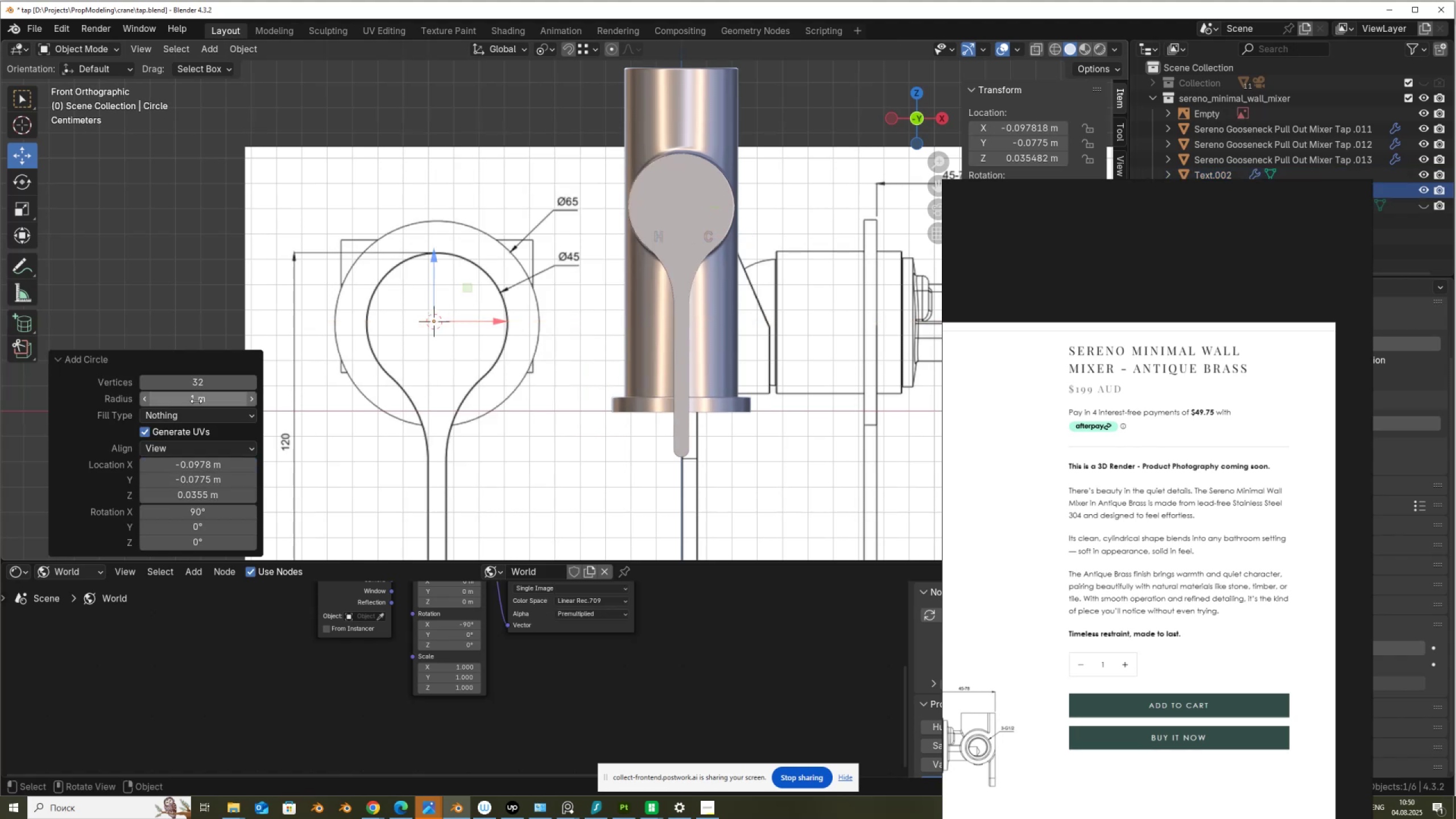 
left_click([198, 398])
 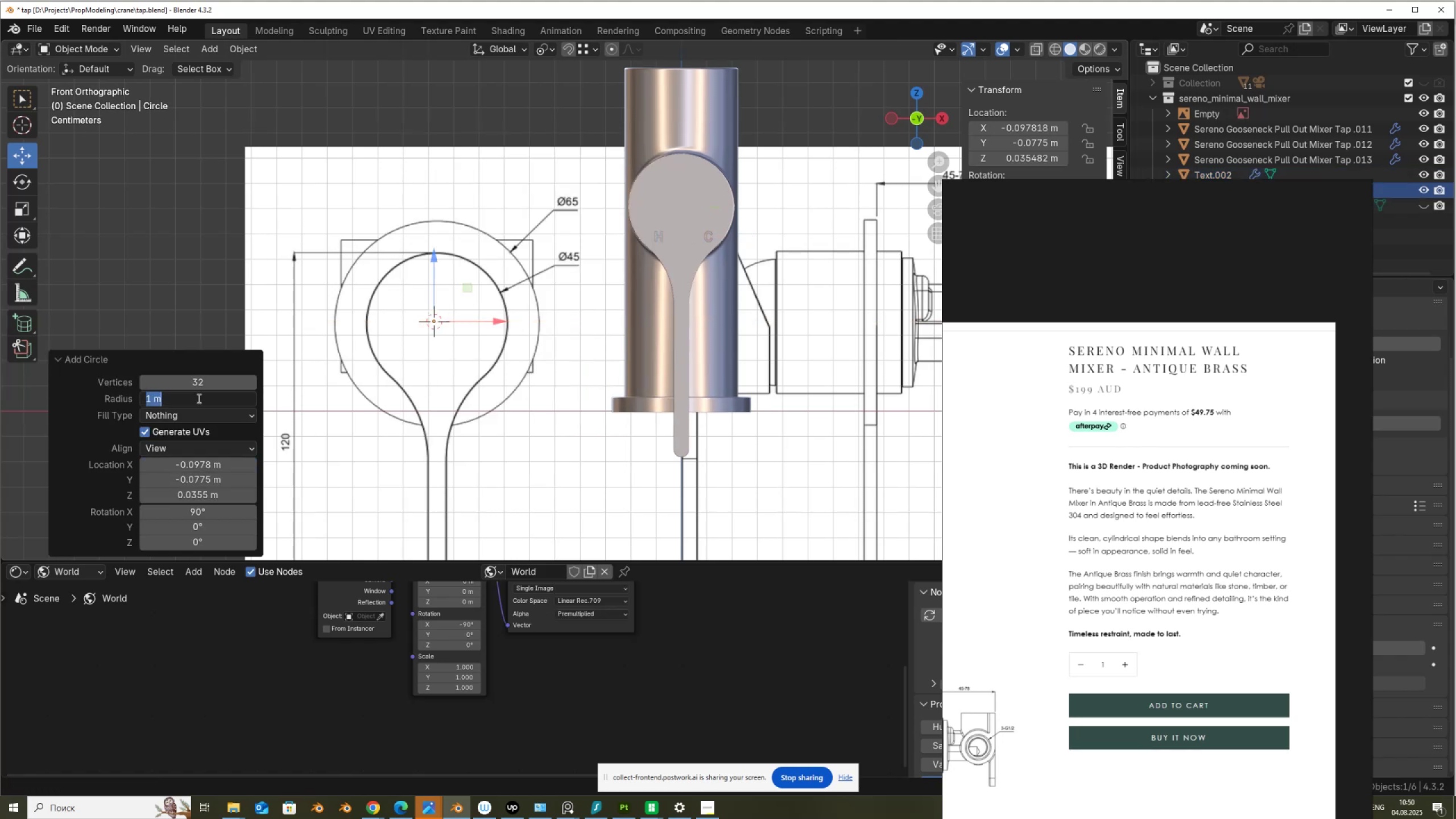 
key(Numpad0)
 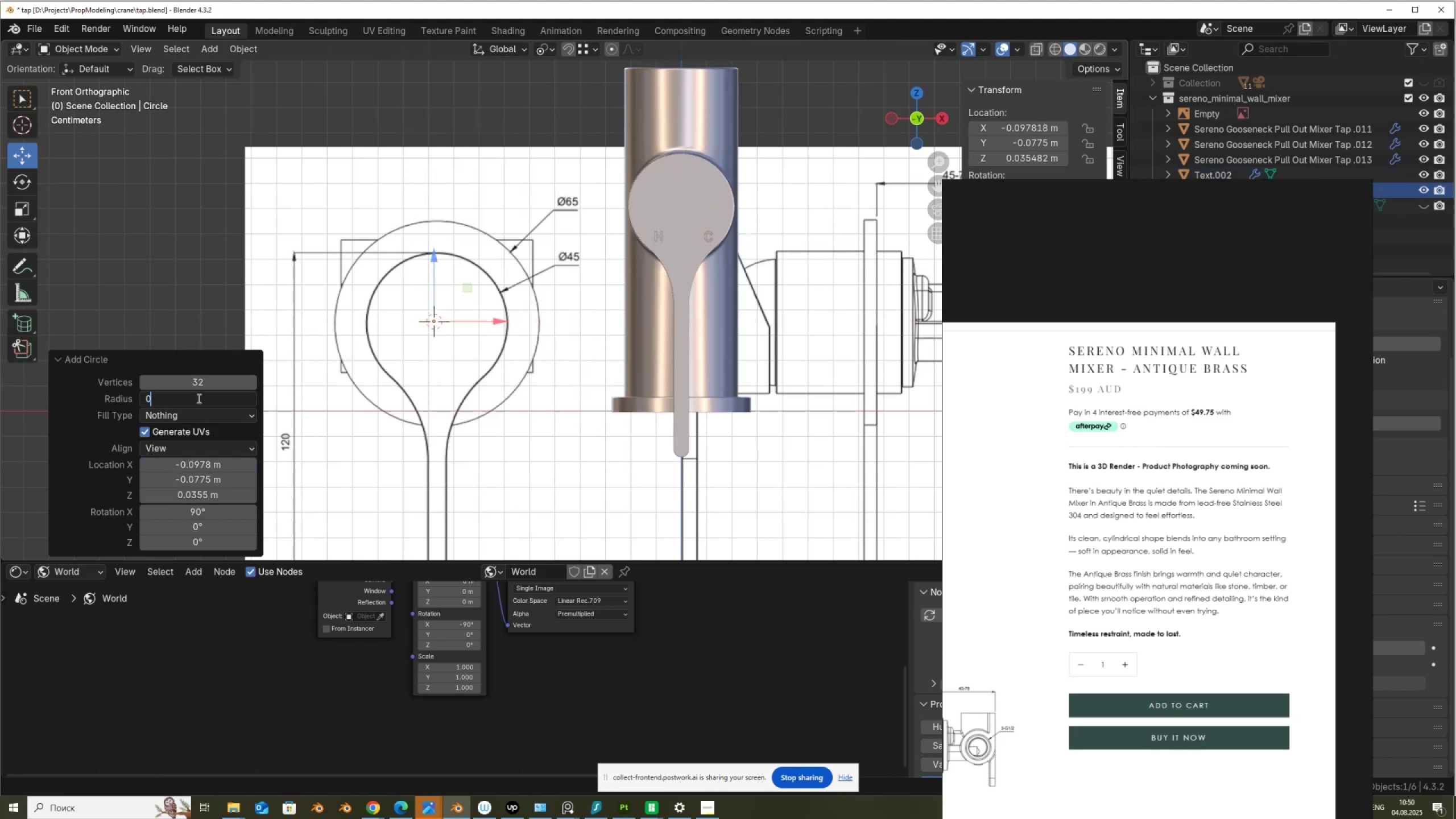 
key(NumpadDecimal)
 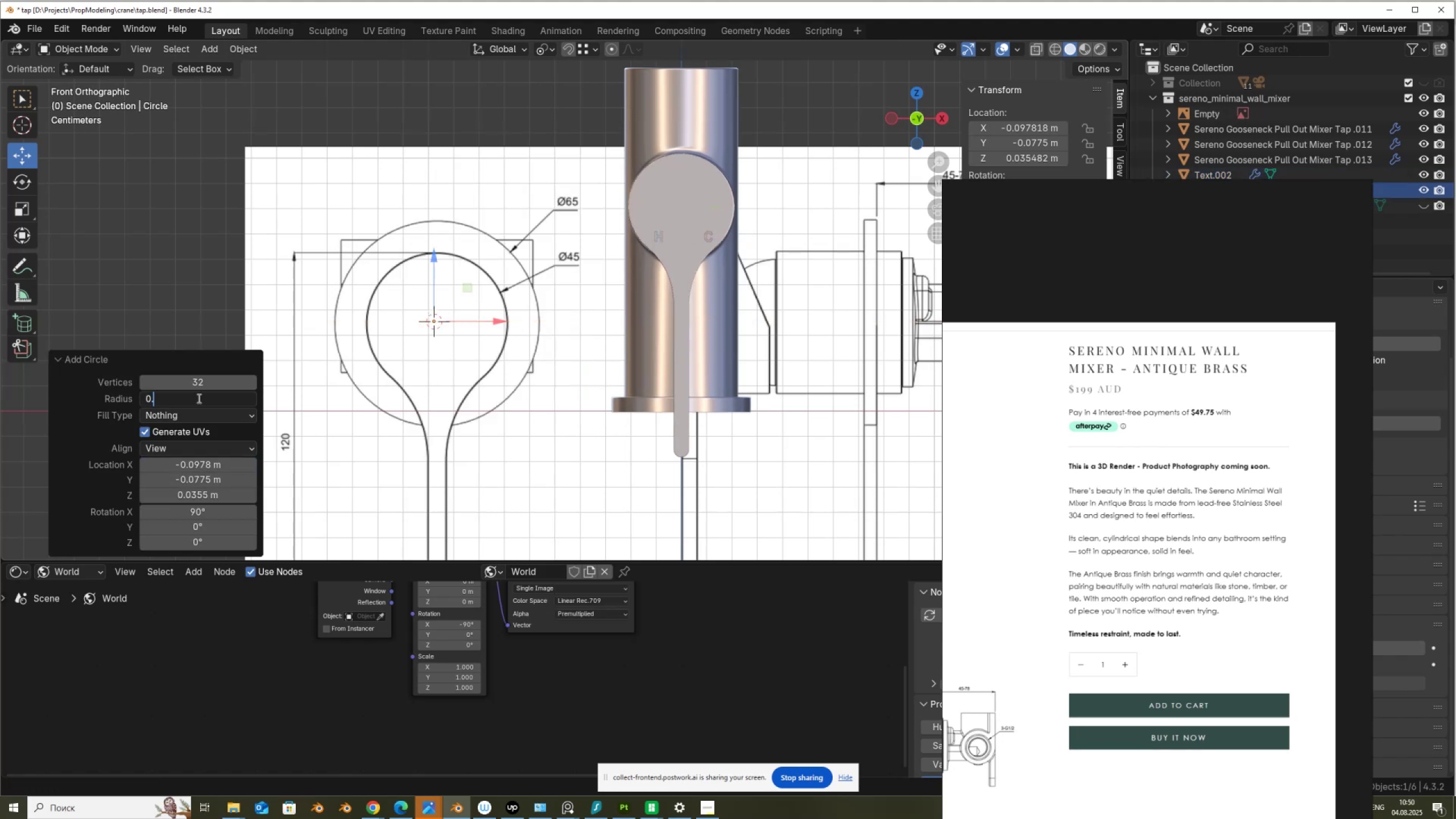 
key(Numpad2)
 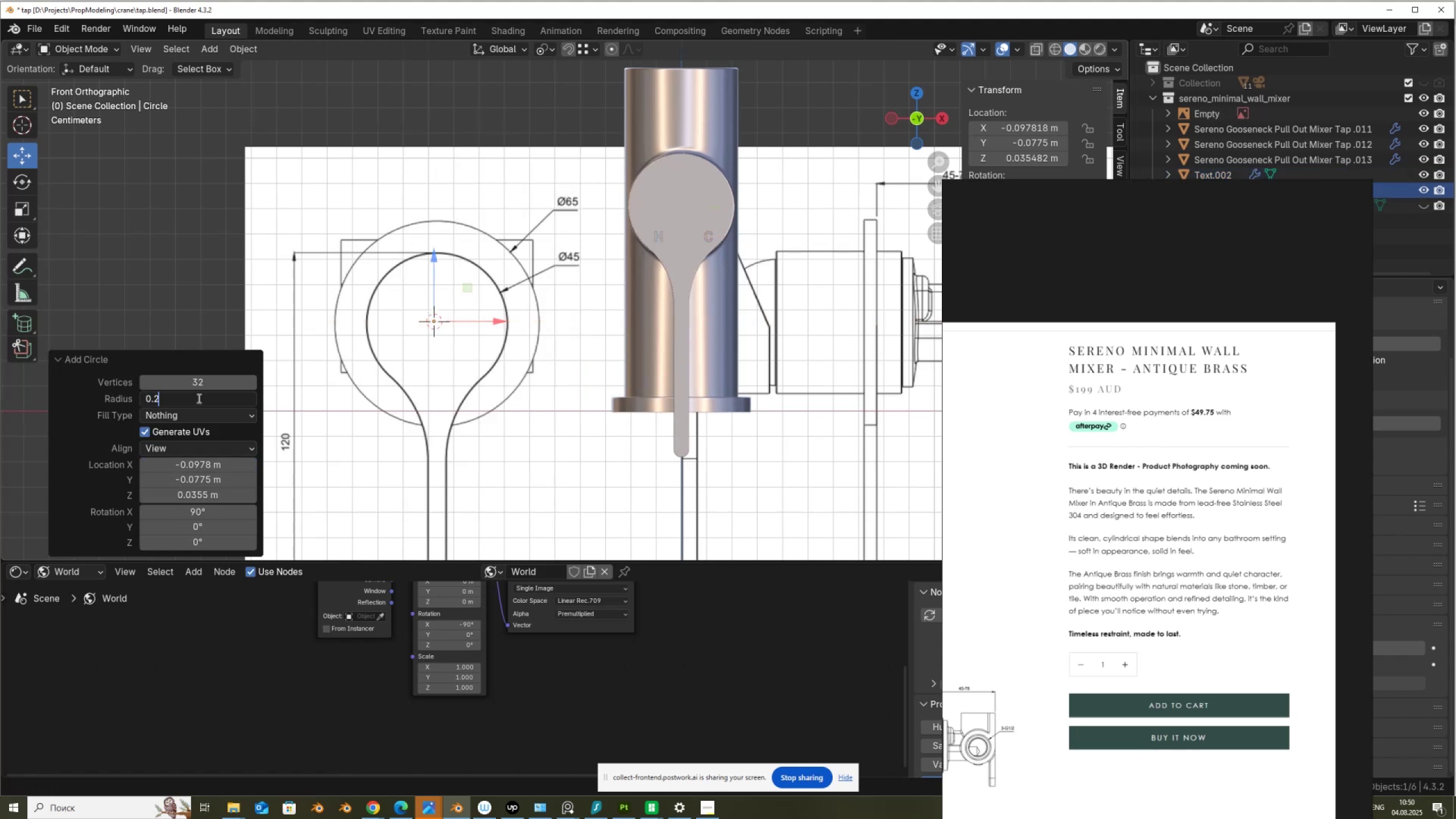 
key(Numpad2)
 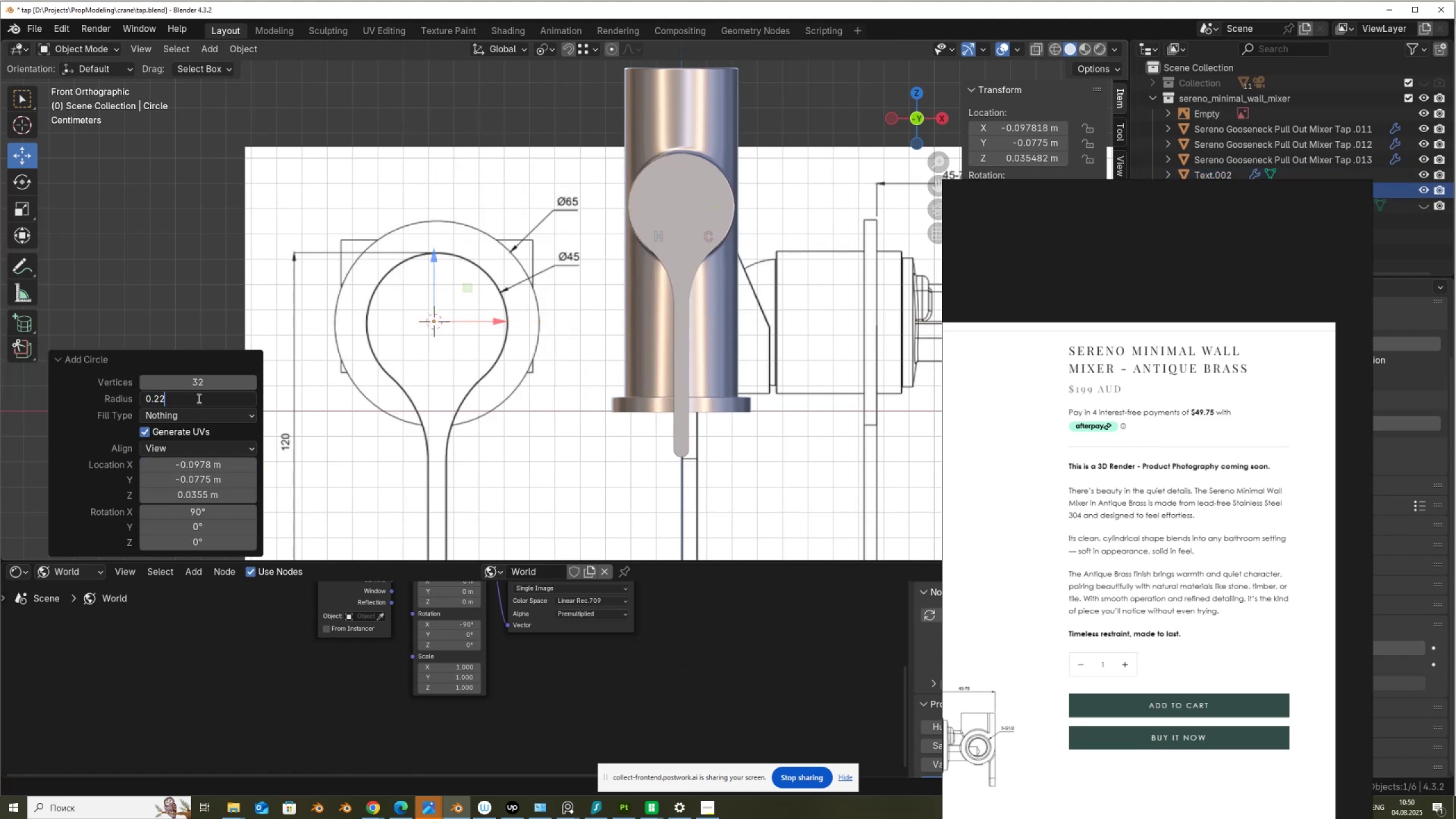 
key(Numpad5)
 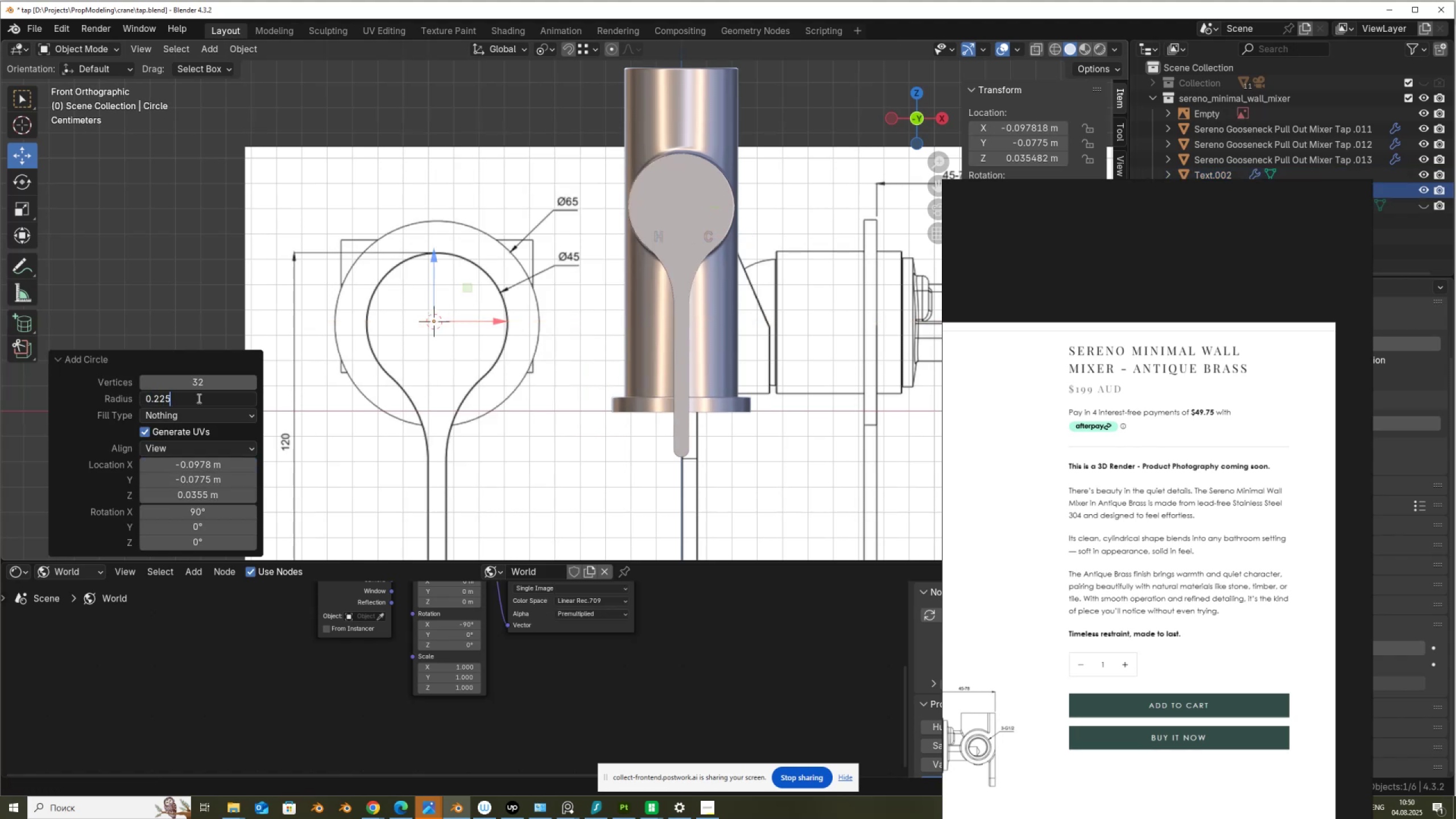 
key(NumpadEnter)
 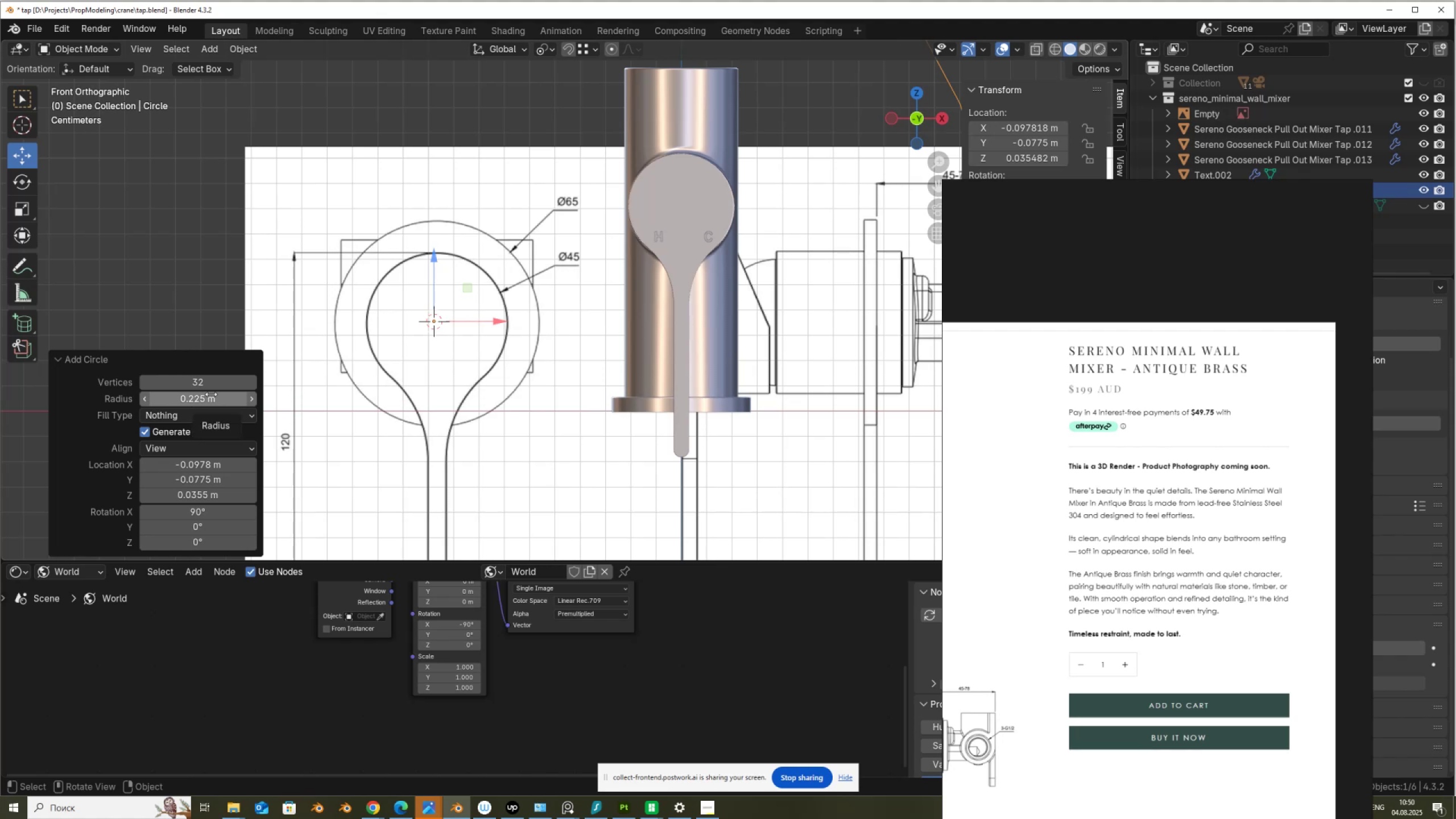 
mouse_move([200, 424])
 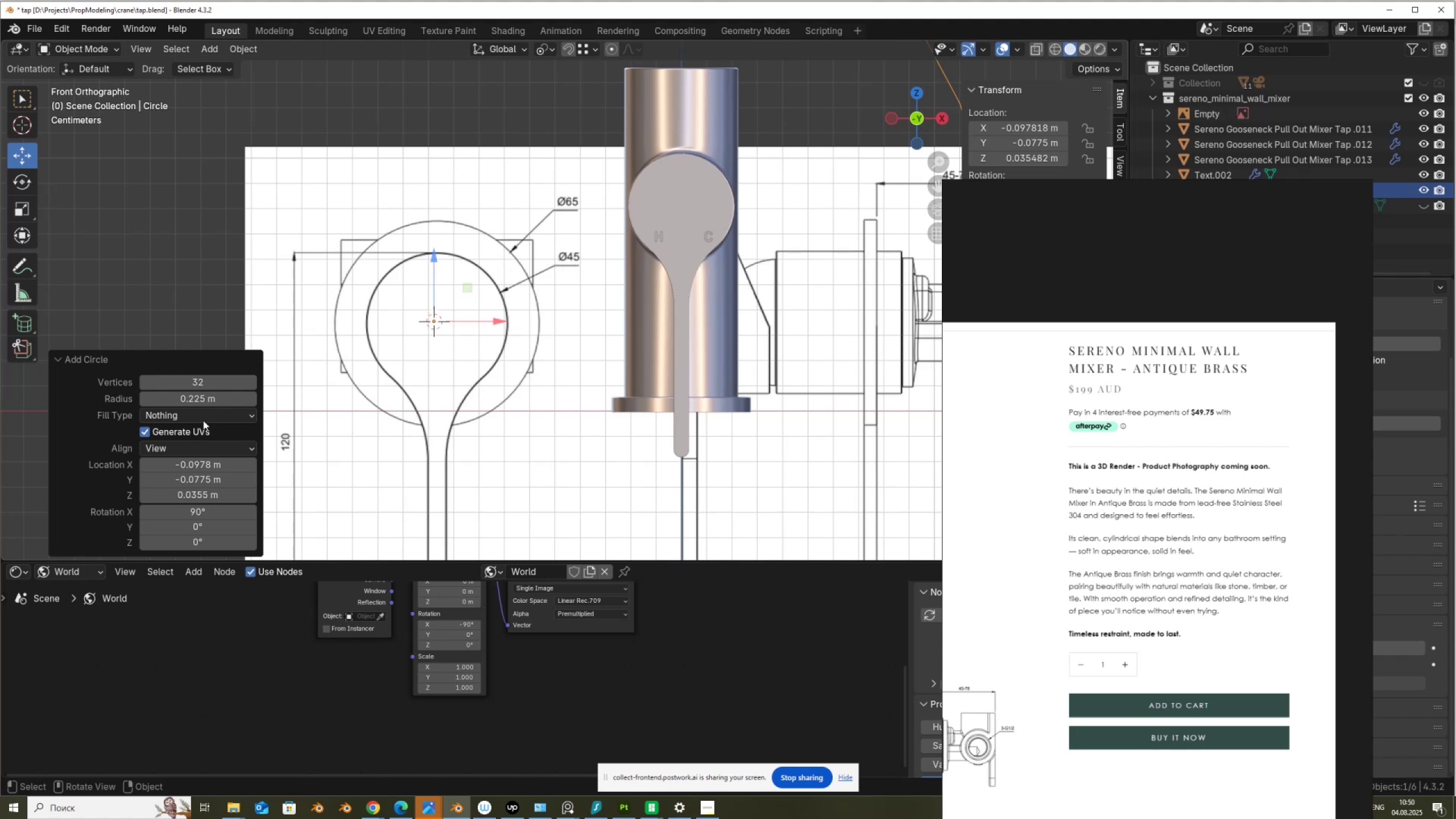 
scroll: coordinate [486, 353], scroll_direction: down, amount: 2.0
 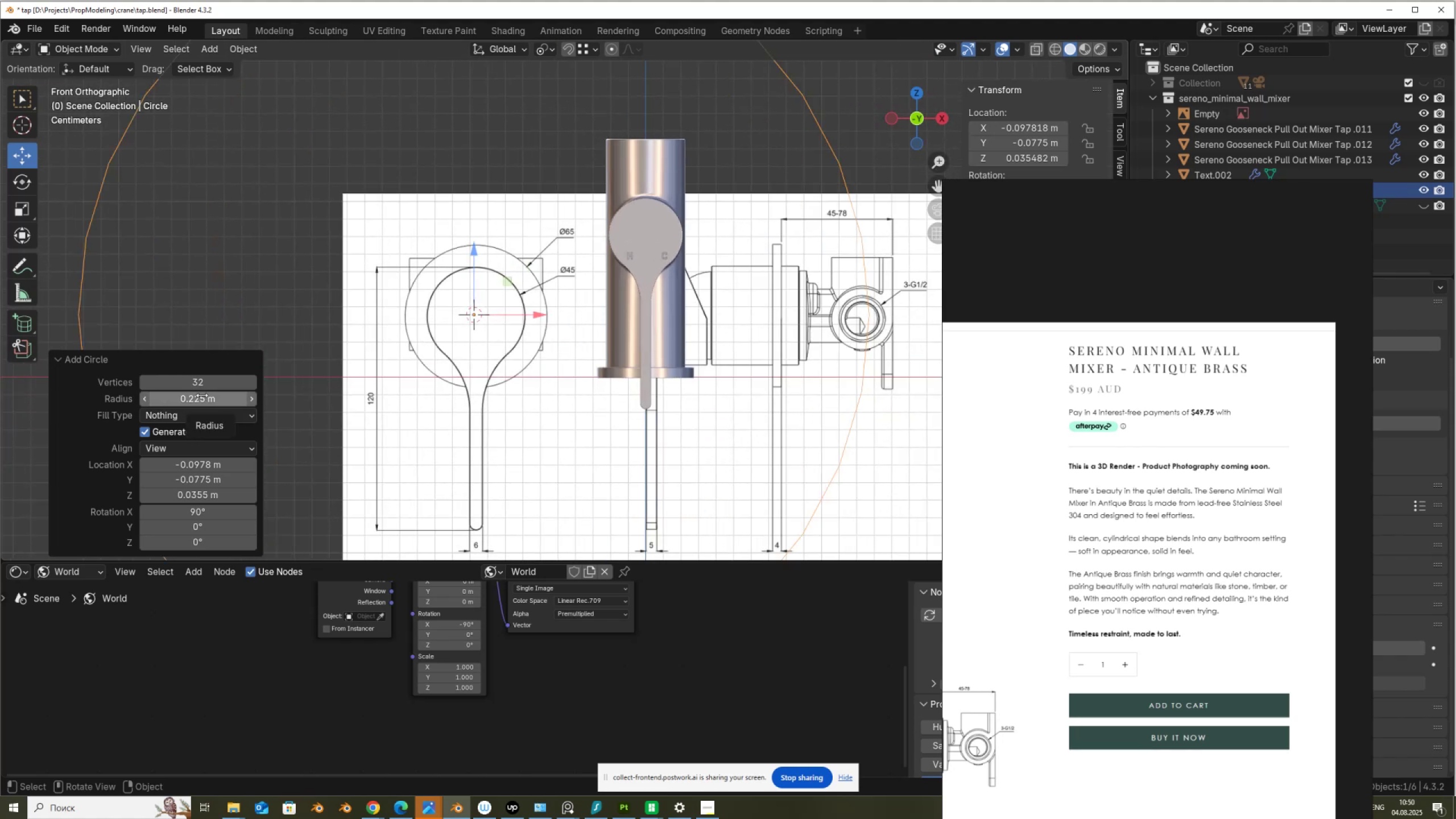 
wait(10.85)
 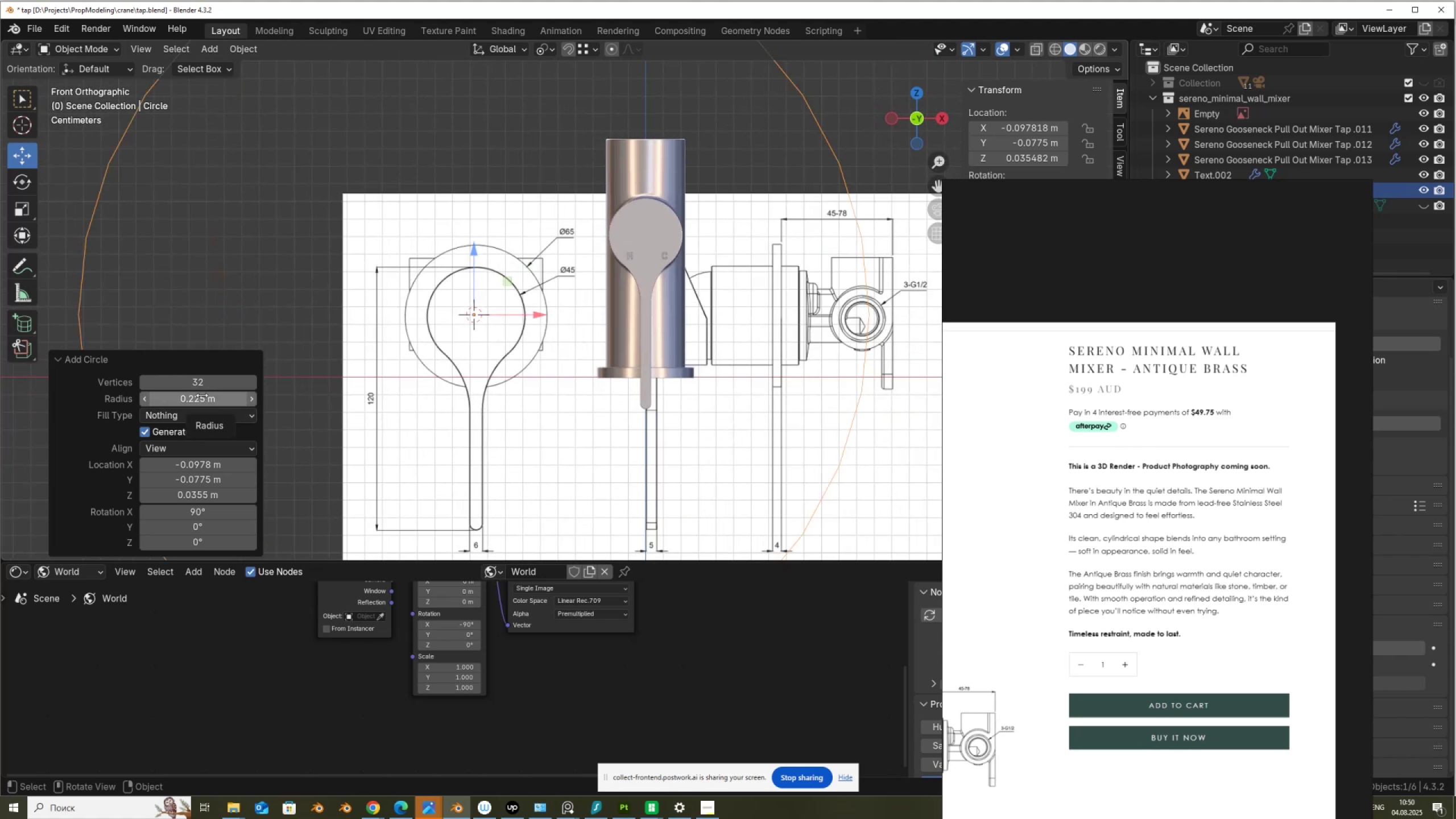 
left_click([201, 396])
 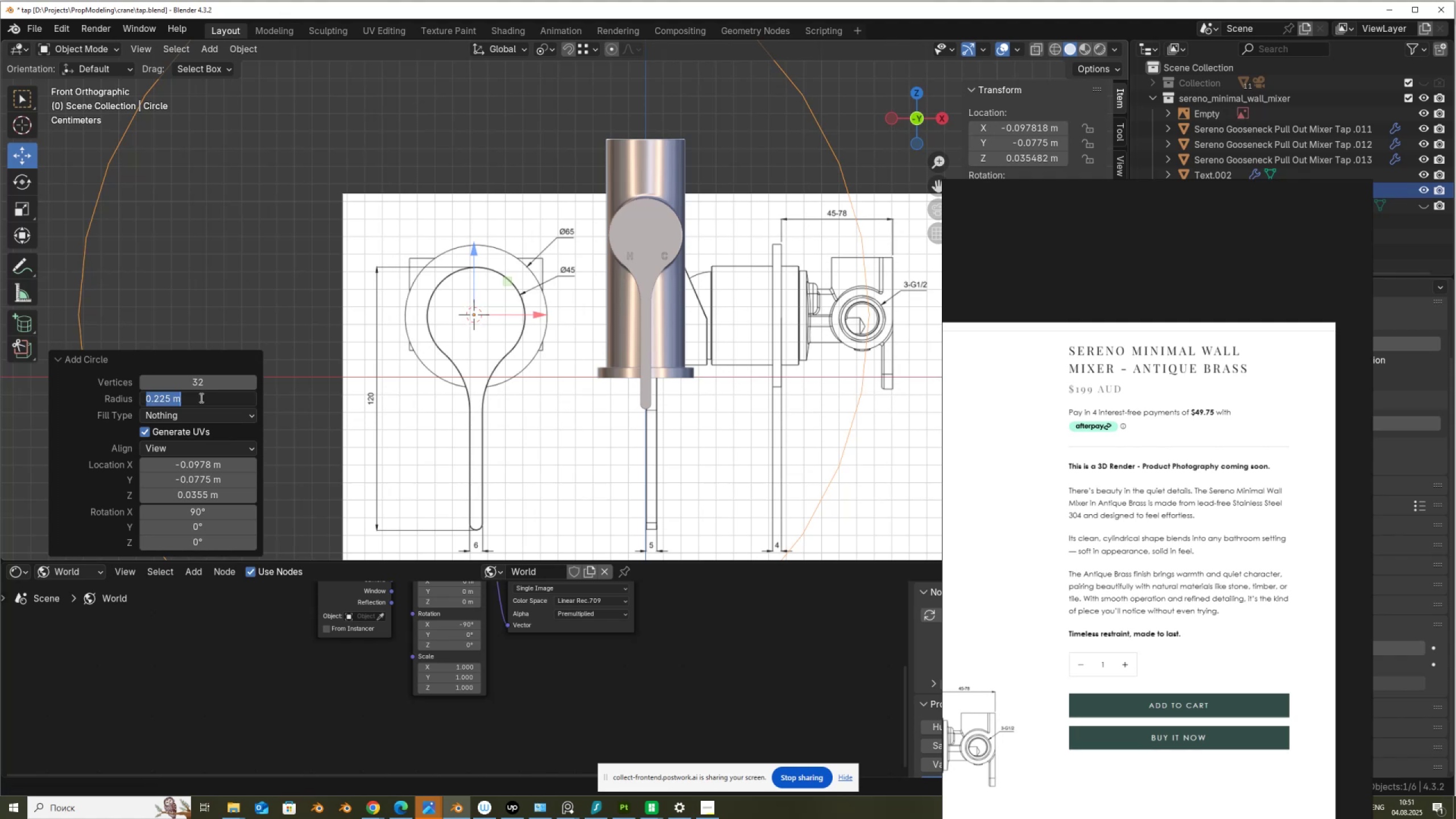 
left_click([200, 398])
 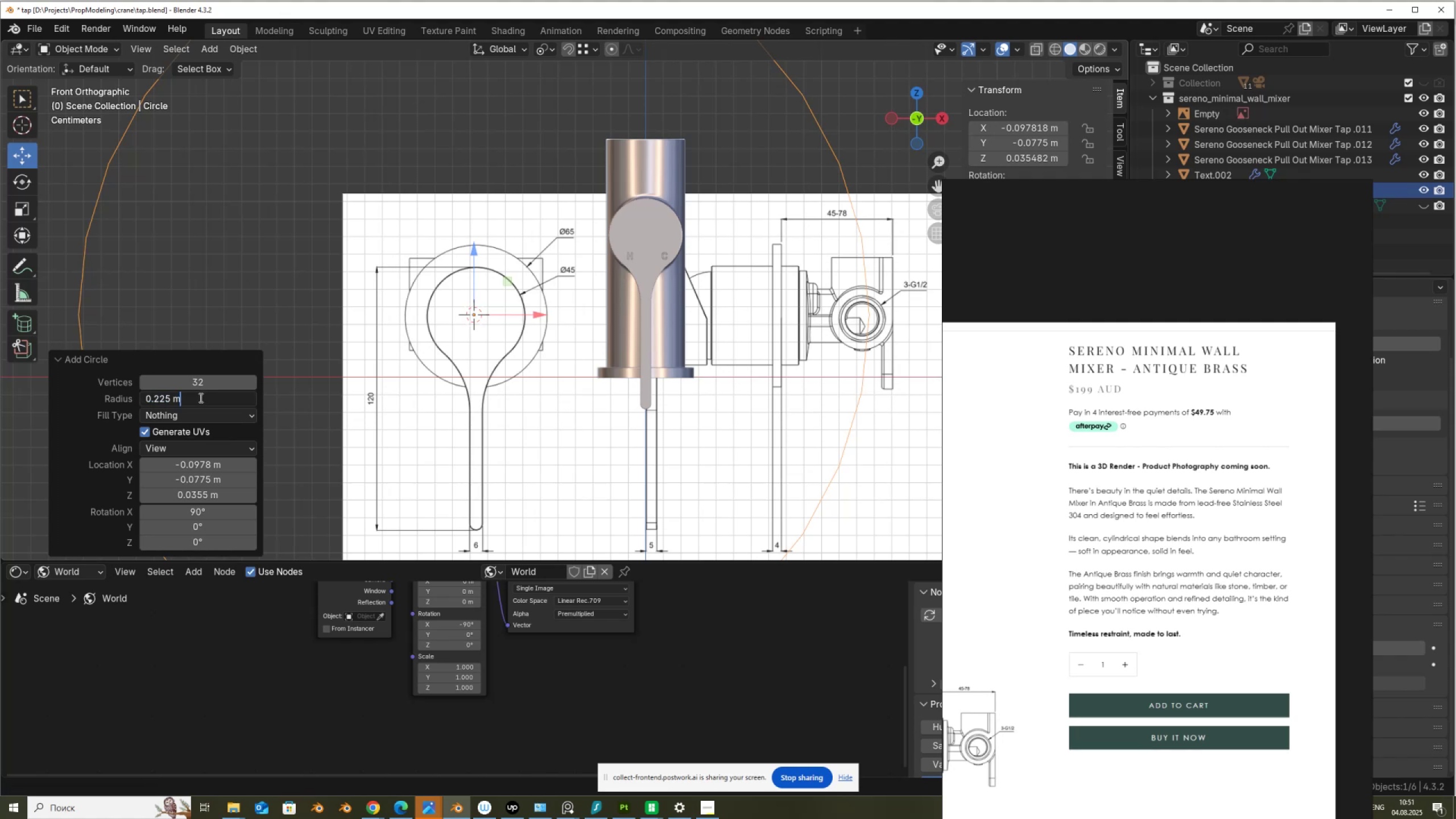 
key(NumpadDivide)
 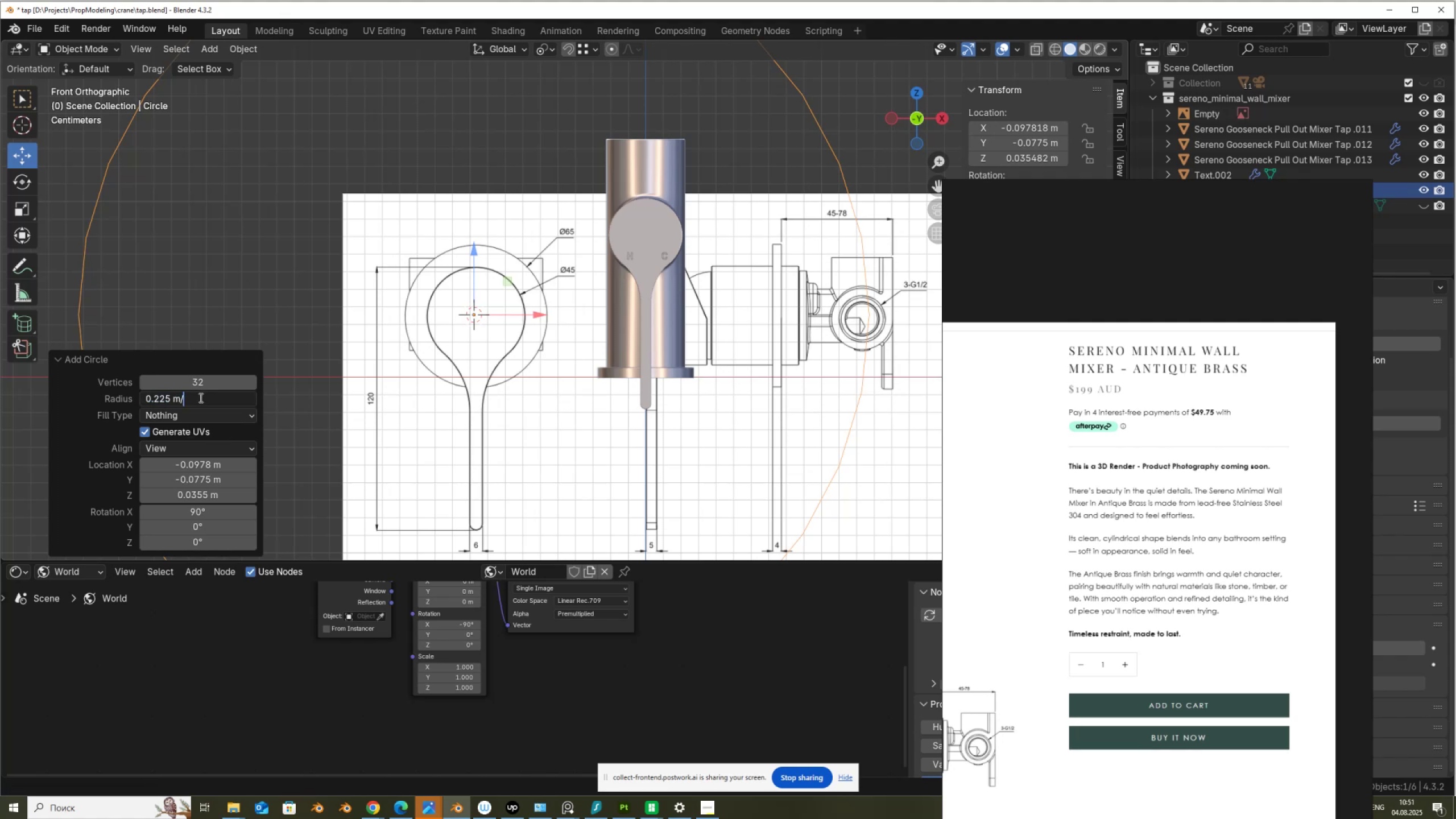 
key(Numpad2)
 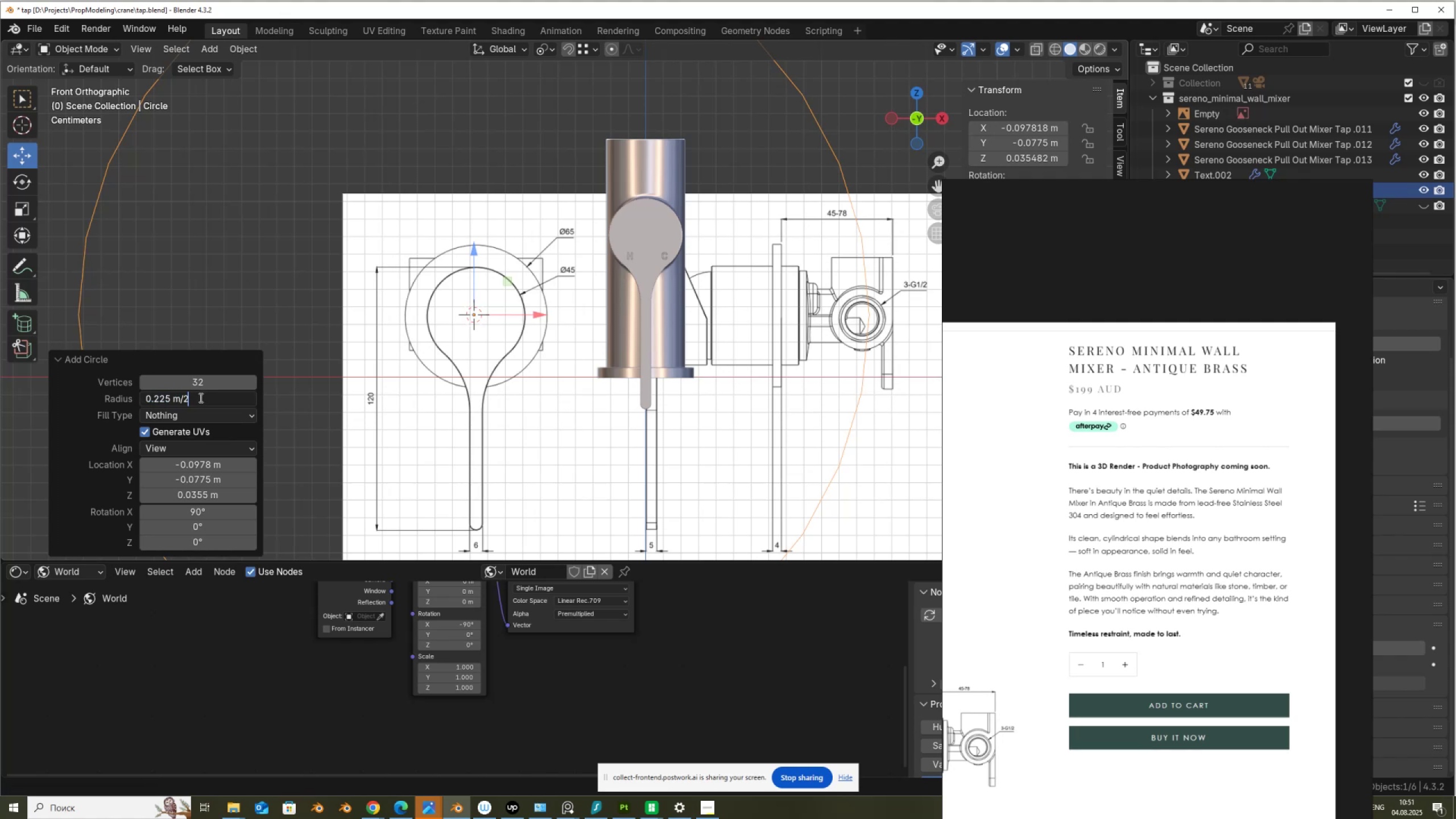 
key(NumpadEnter)
 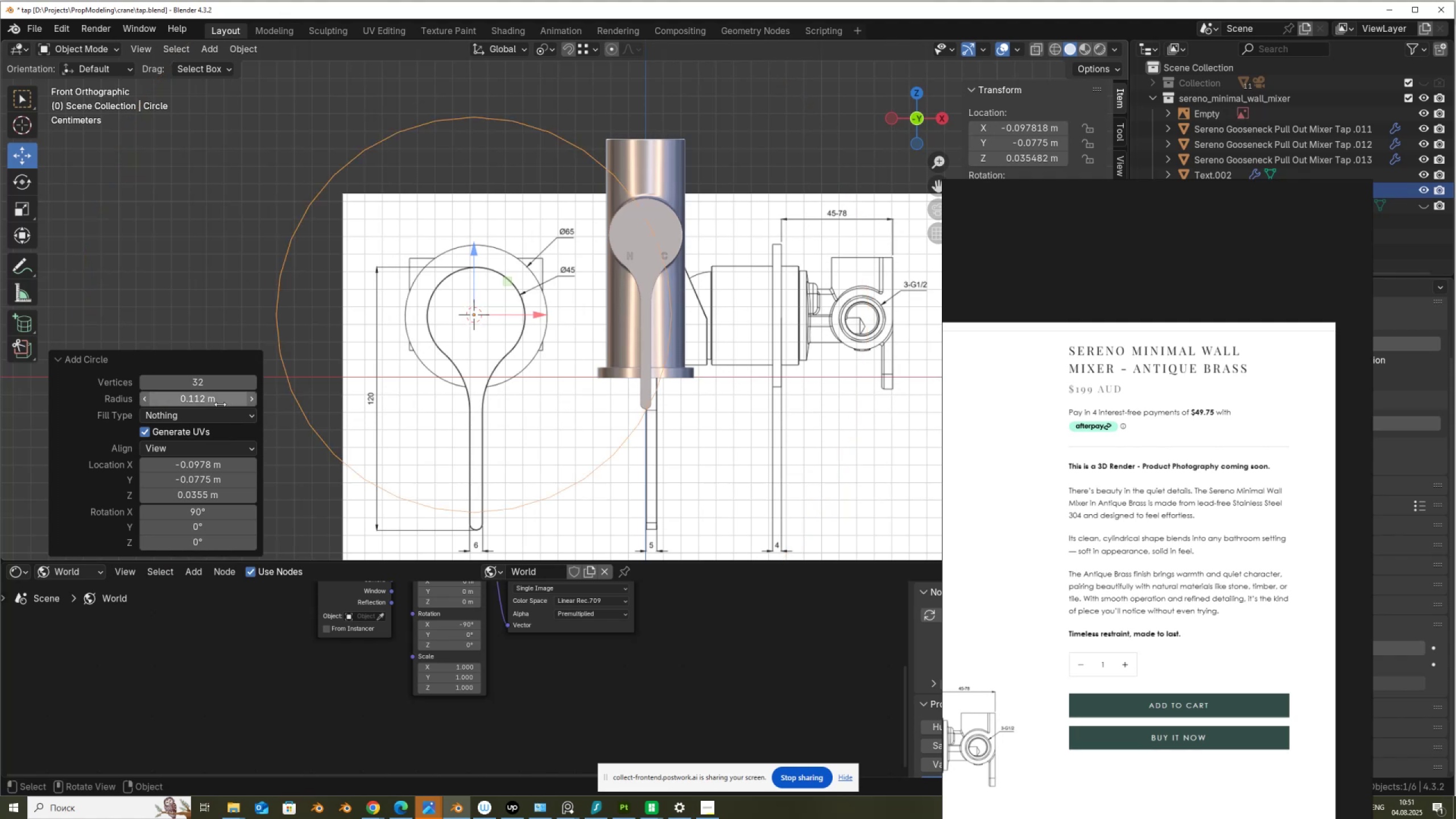 
key(Control+Z)
 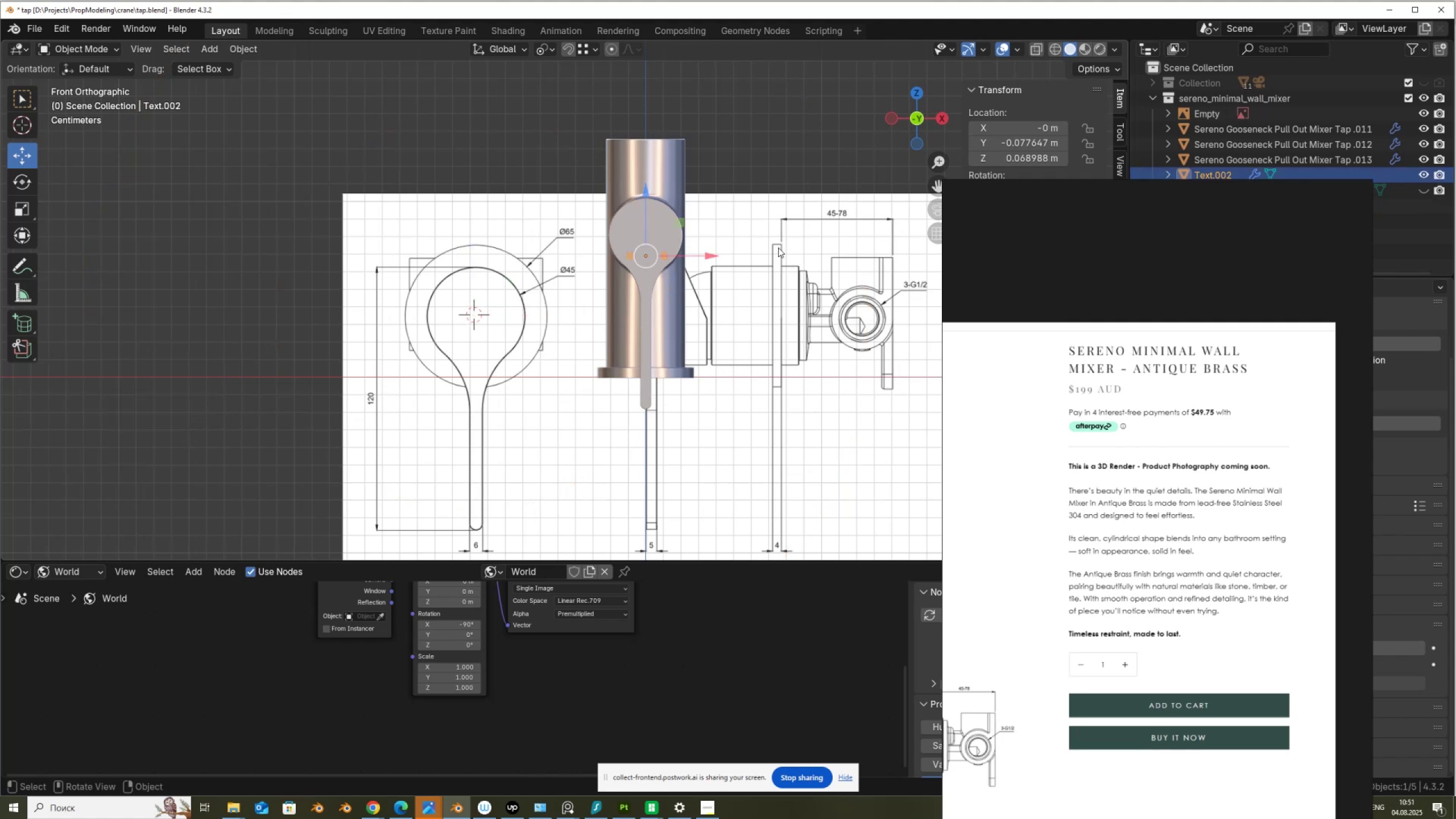 
key(Shift+ShiftLeft)
 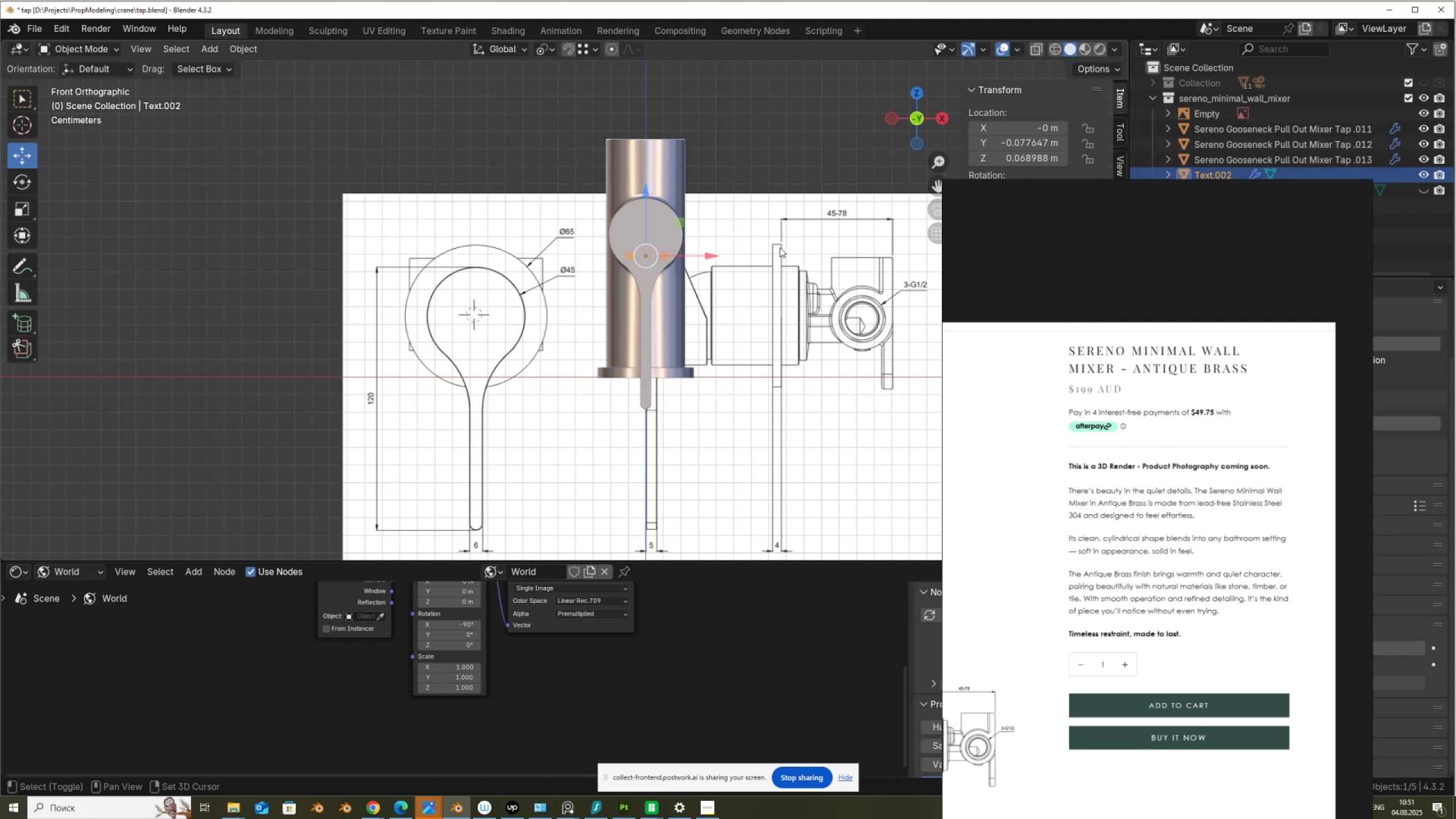 
key(Shift+A)
 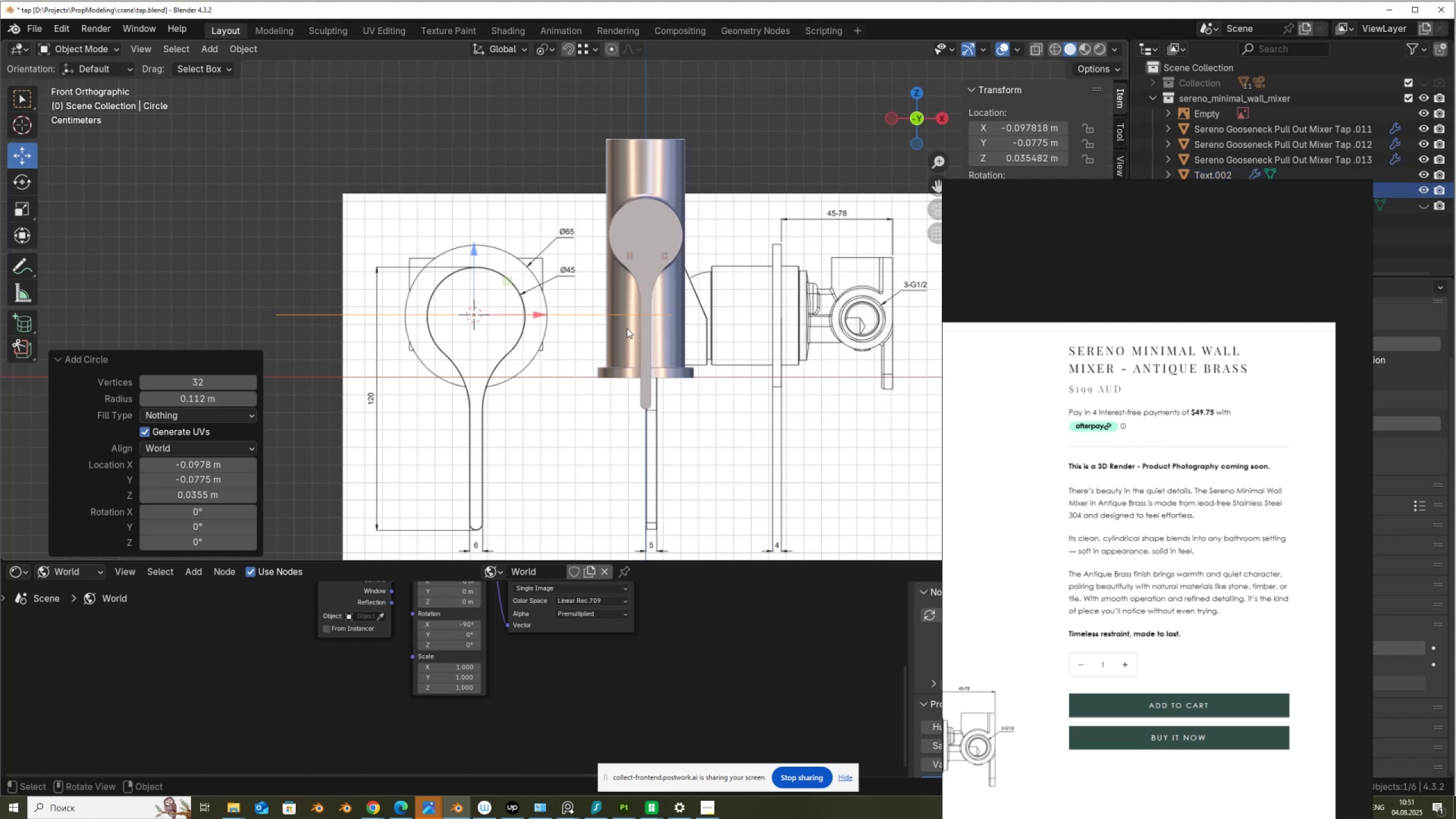 
left_click([196, 445])
 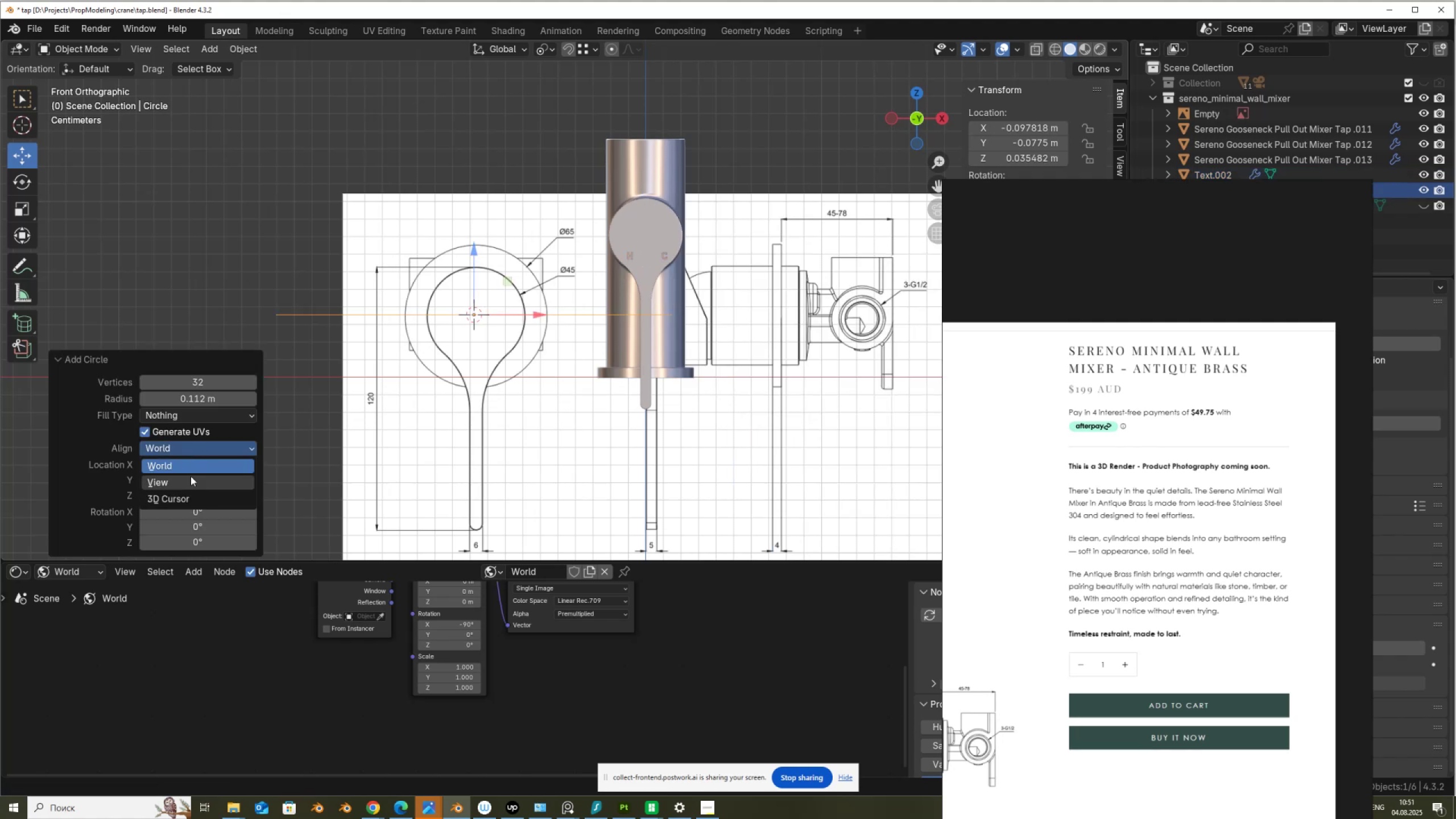 
left_click([188, 481])
 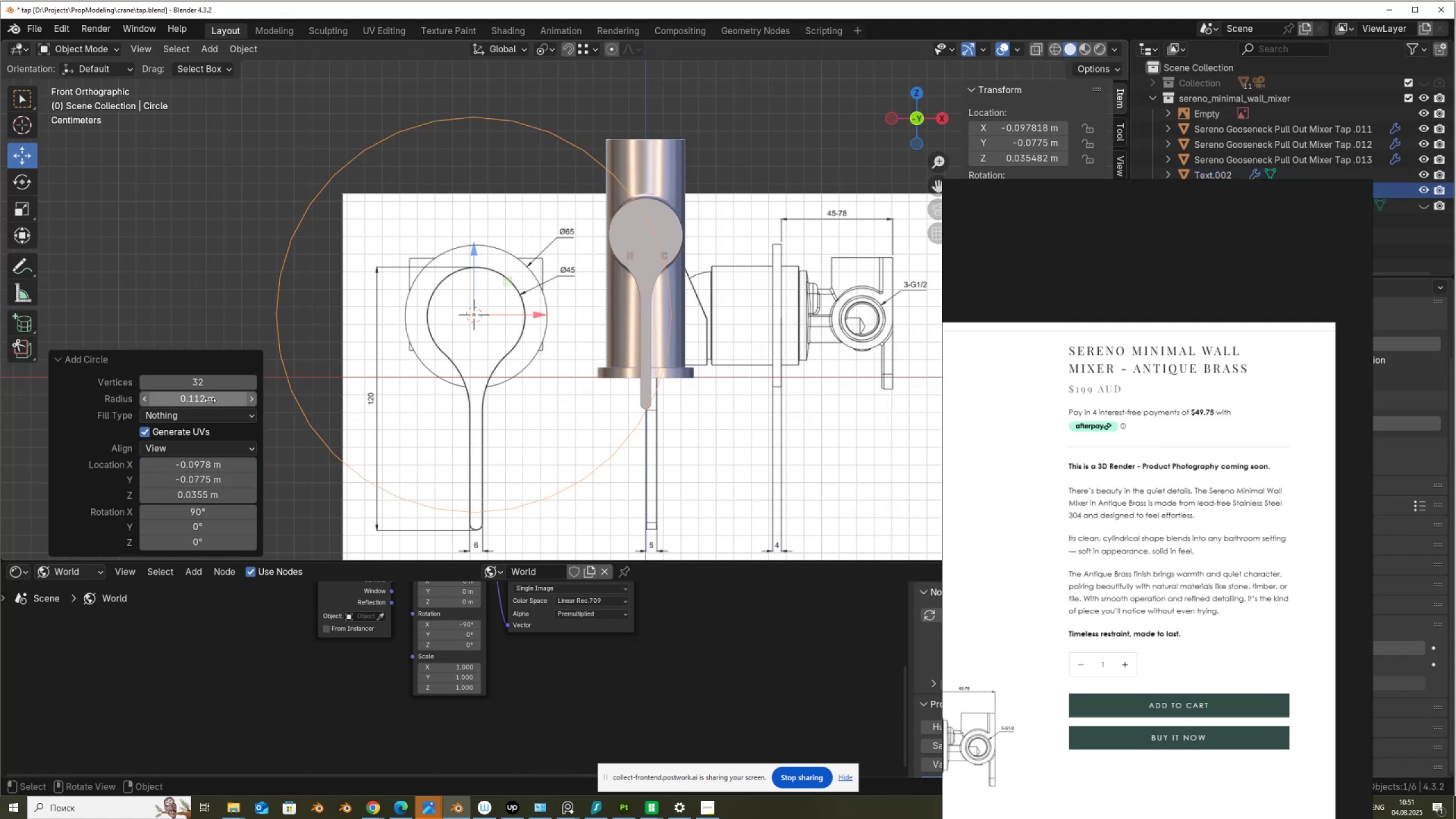 
left_click([210, 400])
 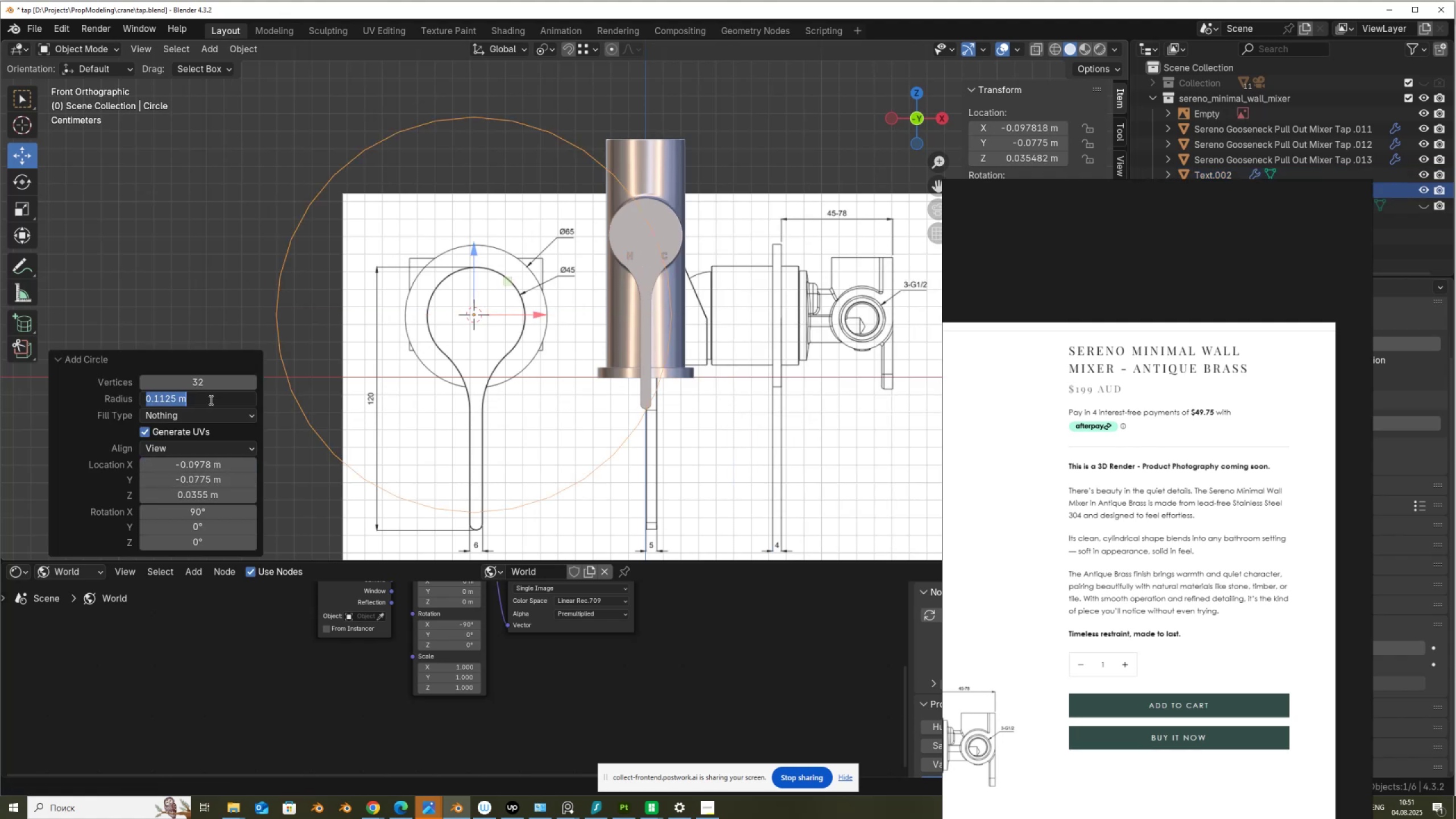 
key(Numpad0)
 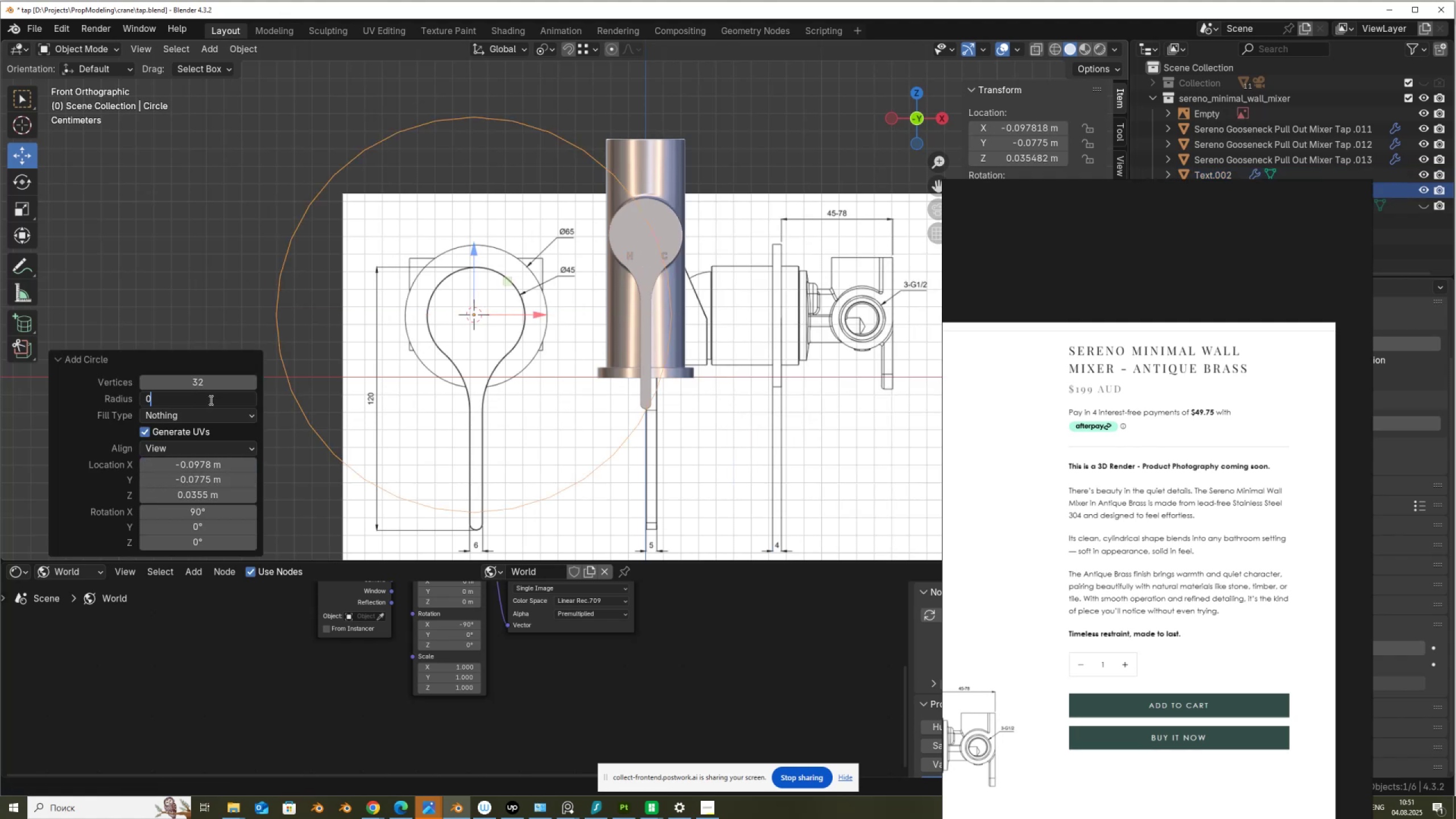 
key(NumpadDecimal)
 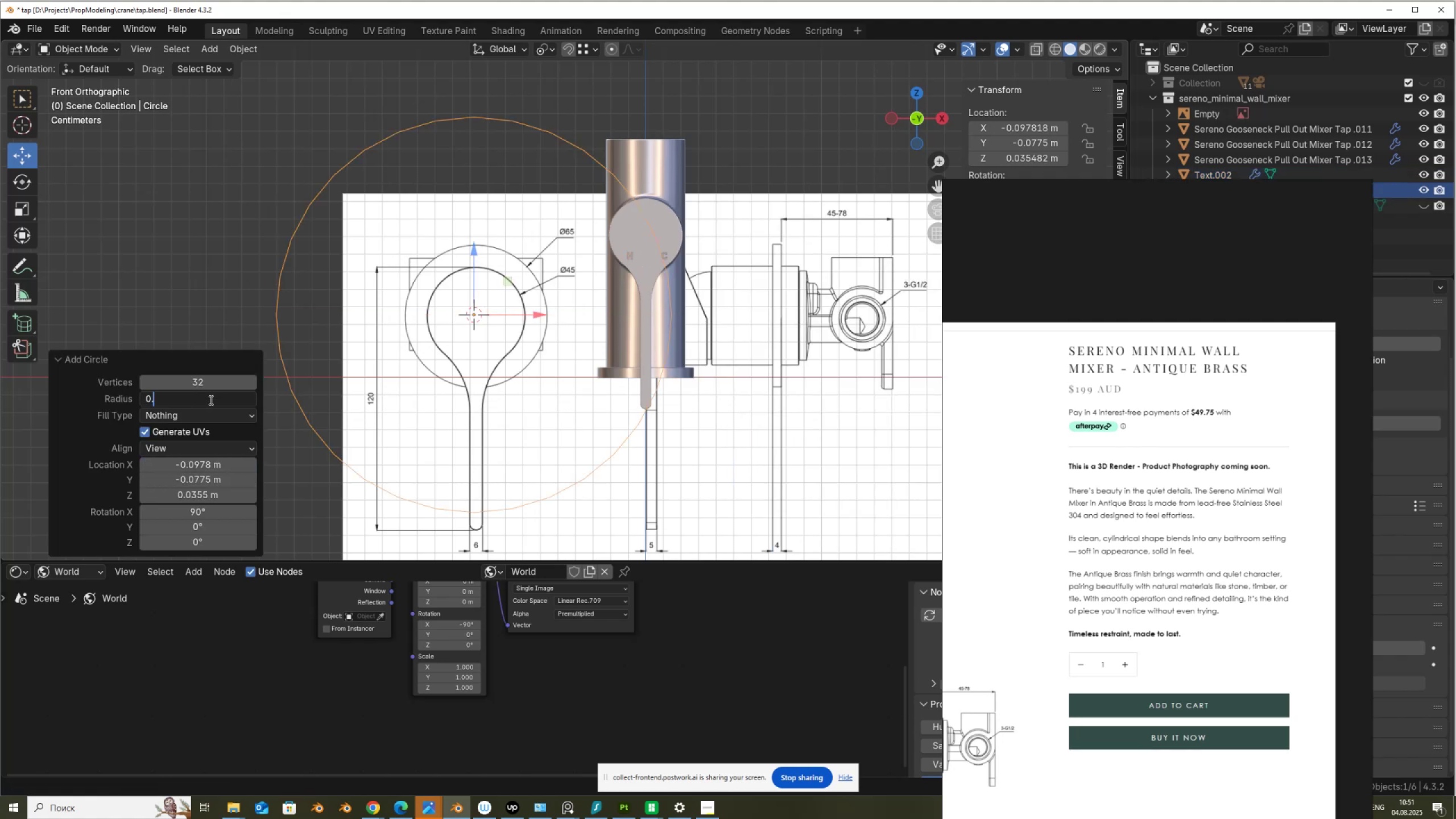 
key(Numpad0)
 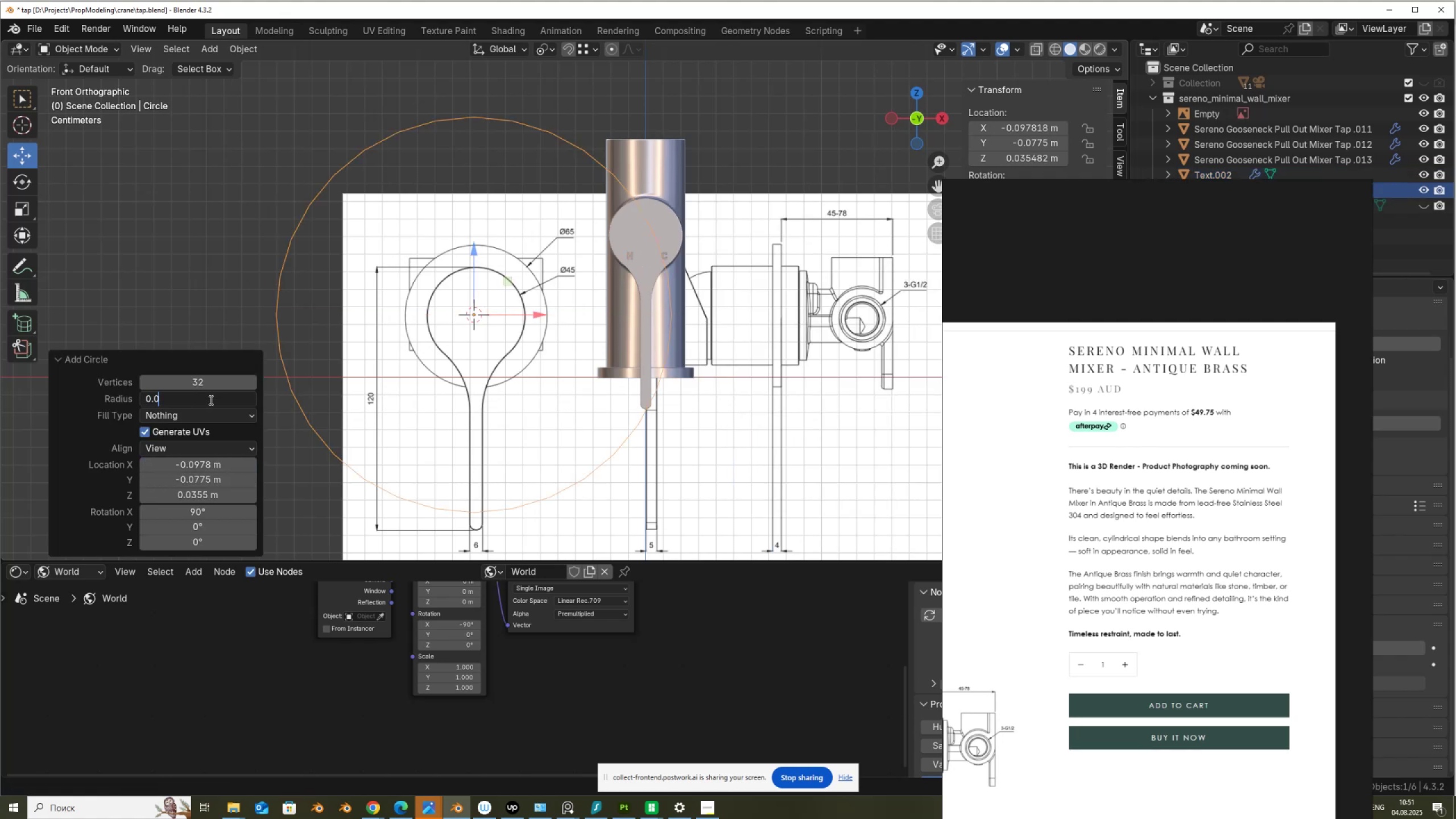 
key(Numpad2)
 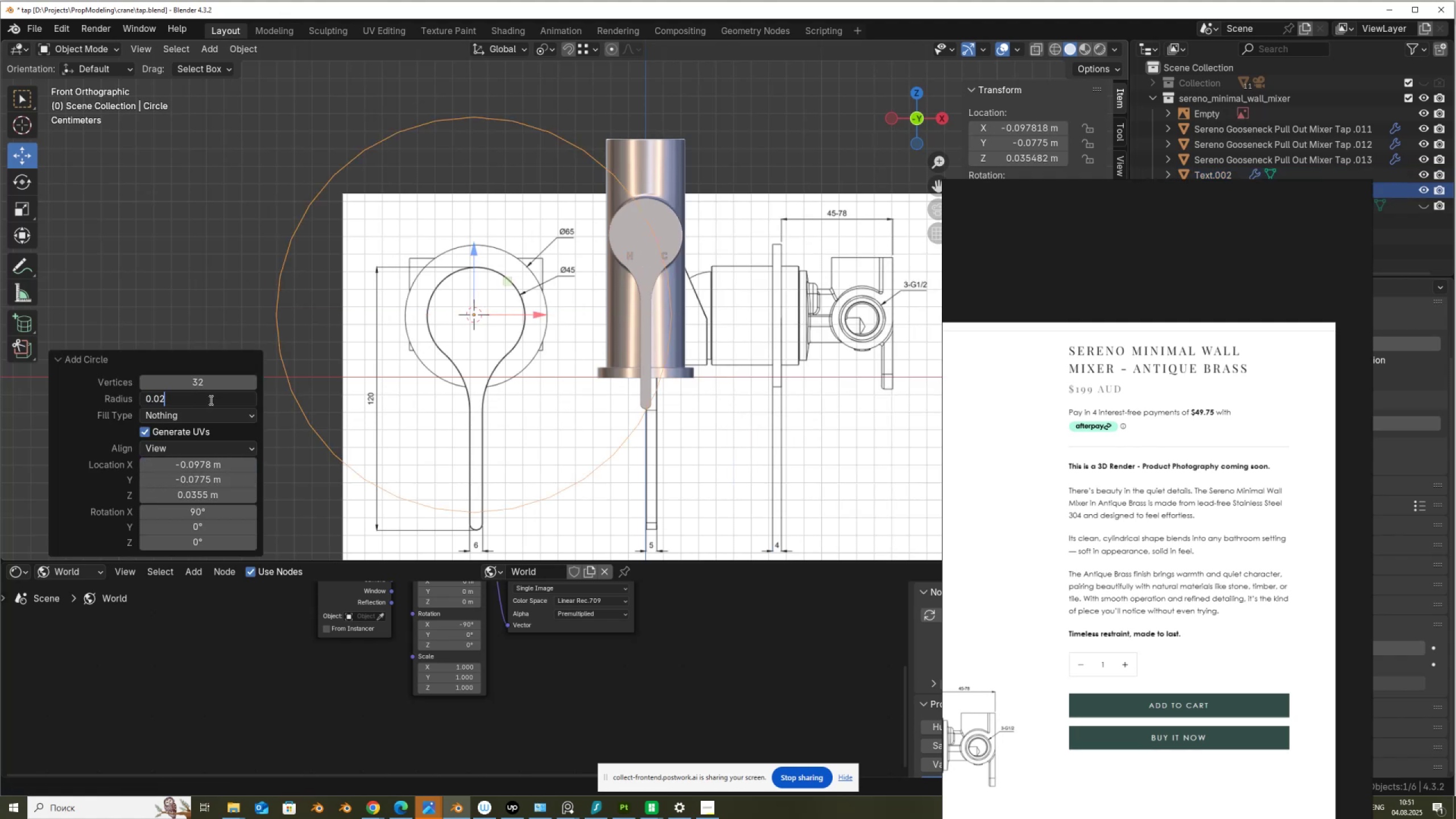 
key(Numpad2)
 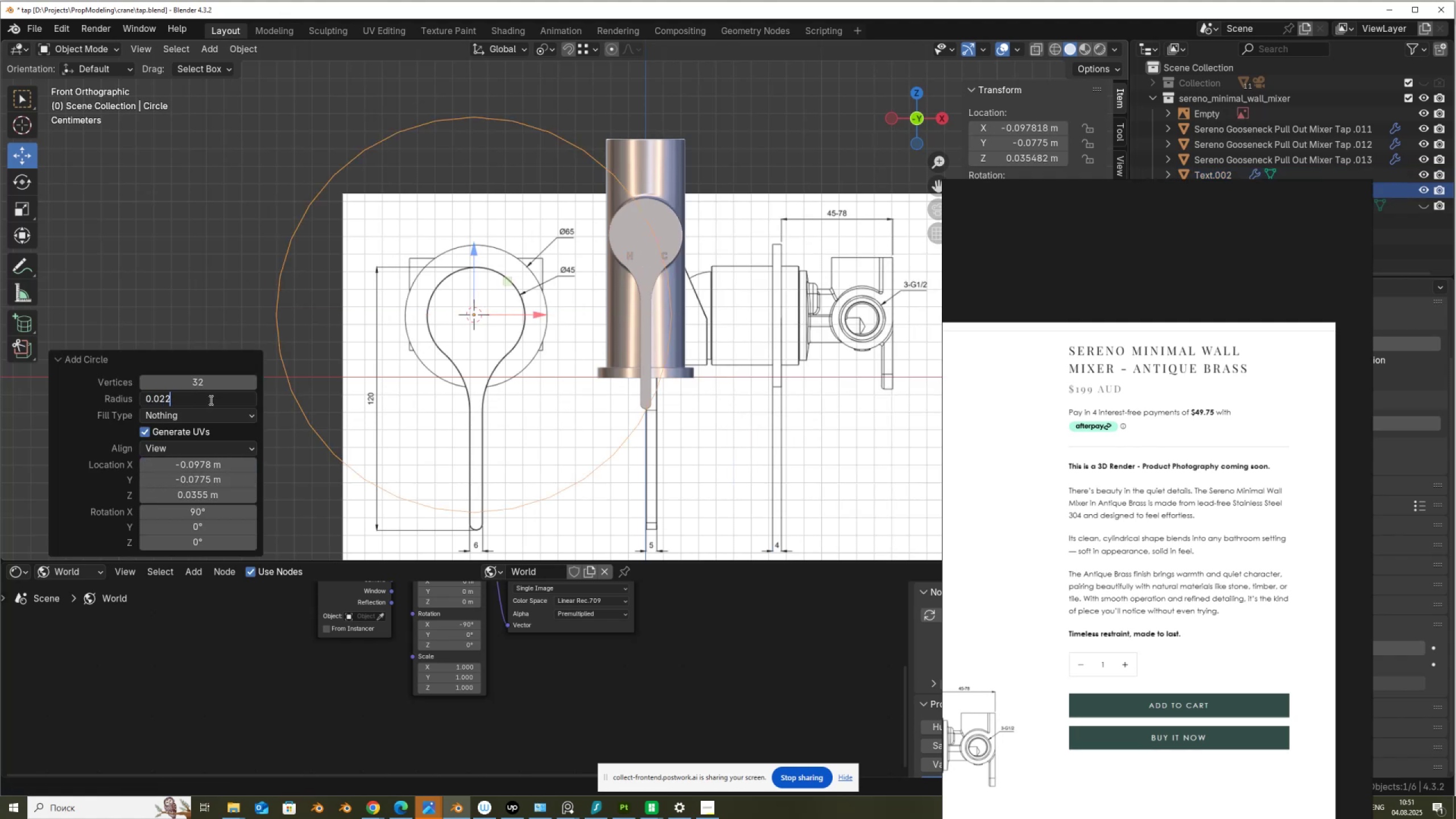 
key(Numpad5)
 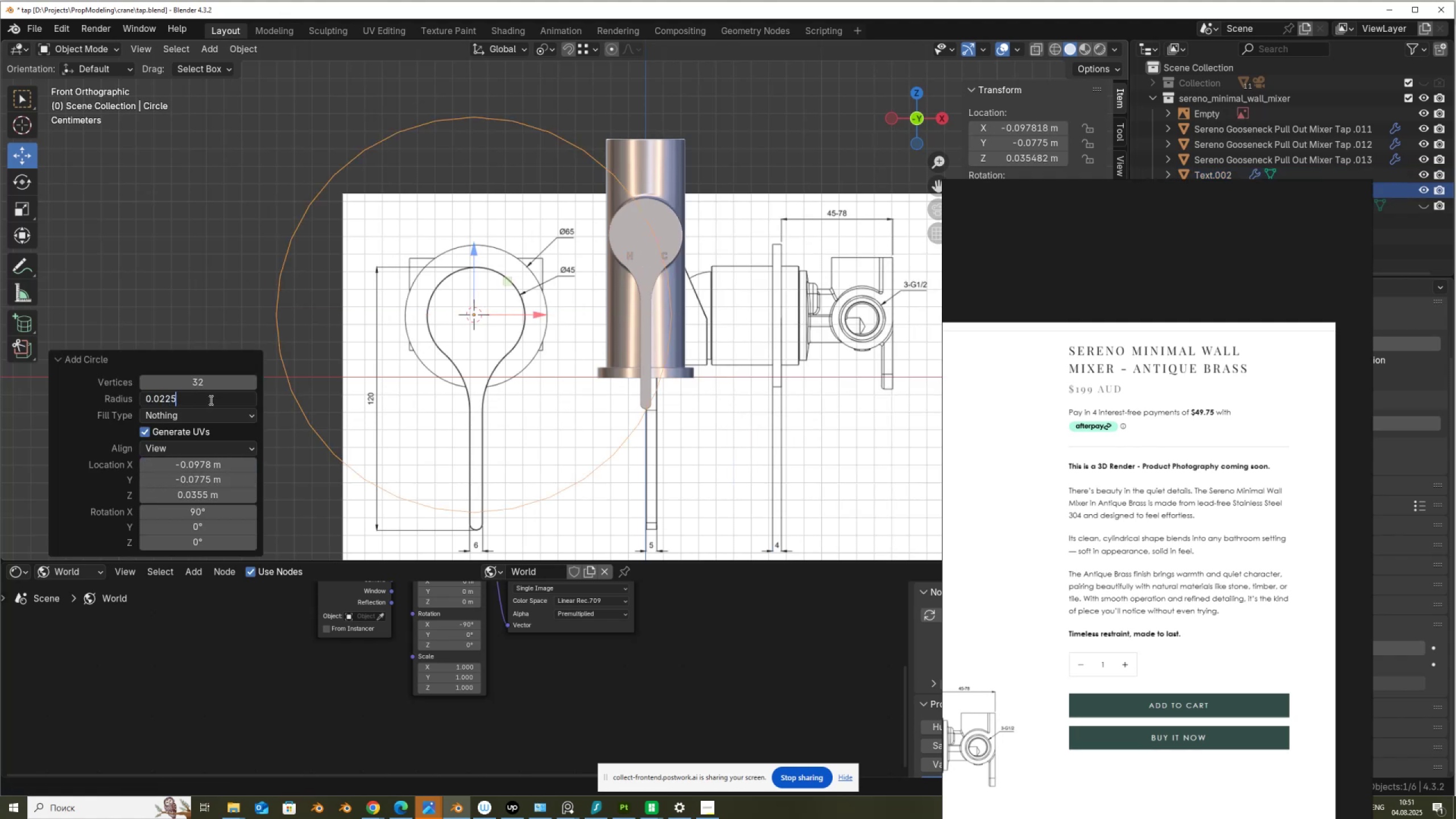 
key(NumpadEnter)
 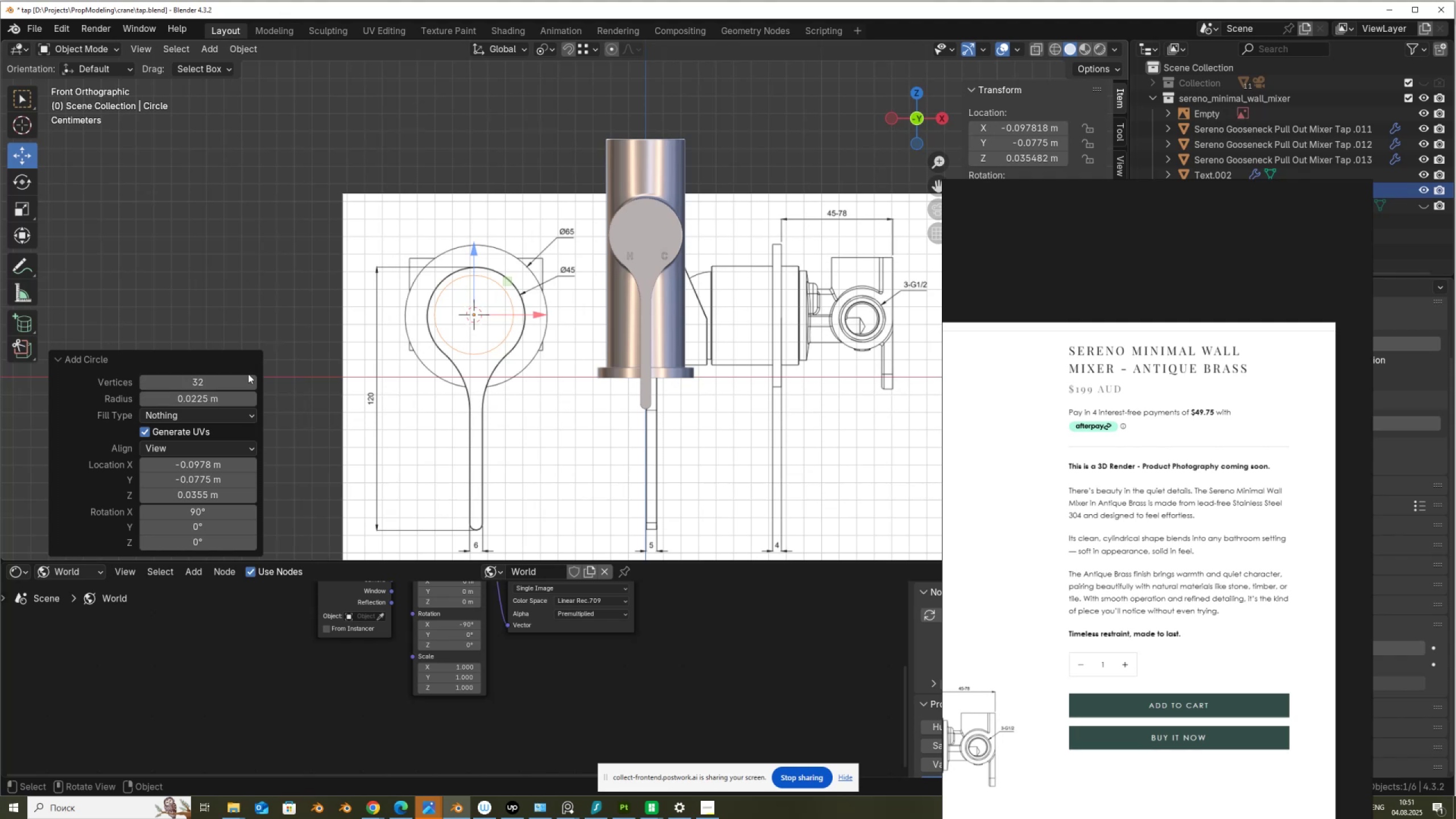 
scroll: coordinate [364, 319], scroll_direction: up, amount: 4.0
 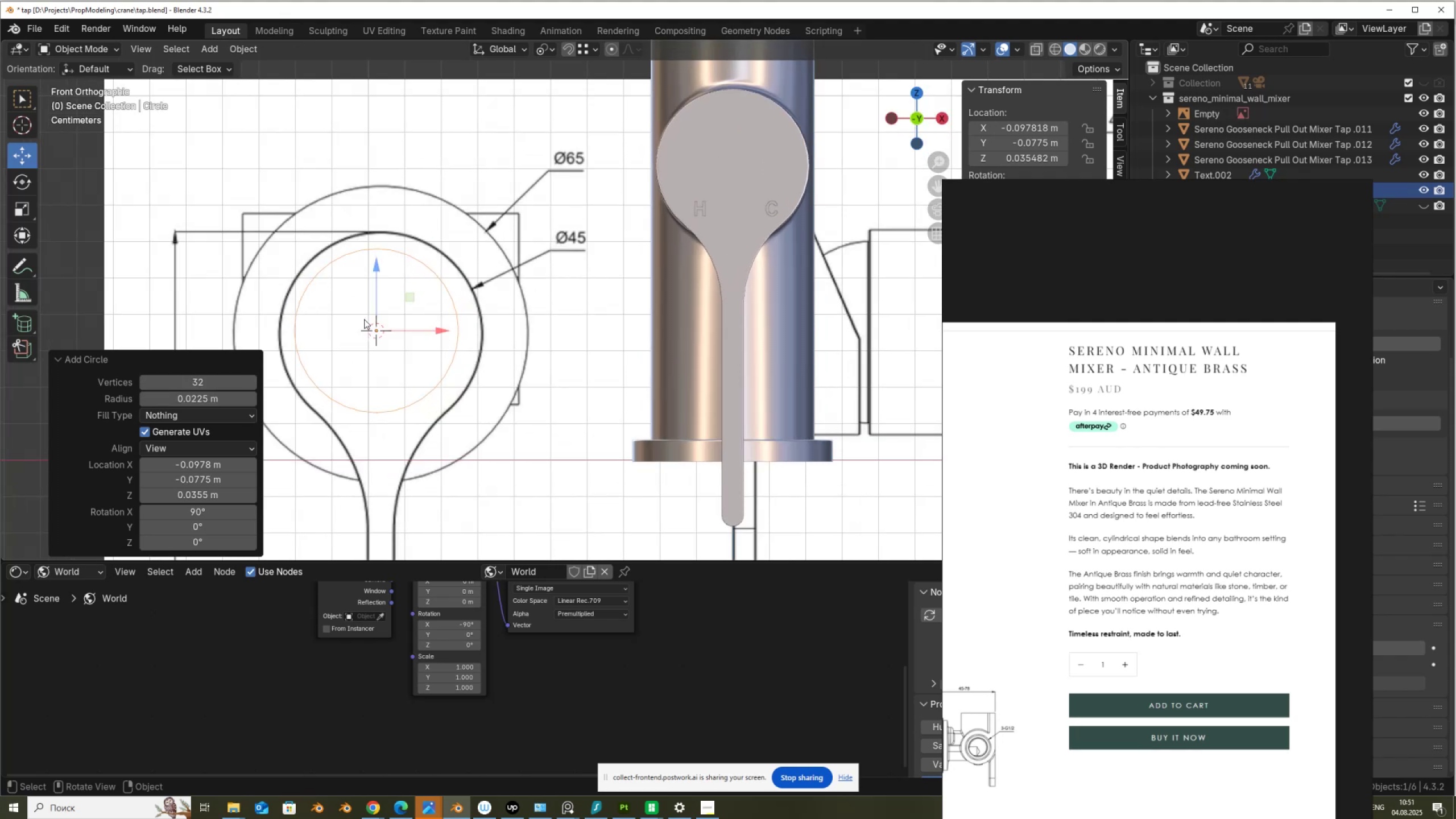 
scroll: coordinate [364, 319], scroll_direction: down, amount: 1.0
 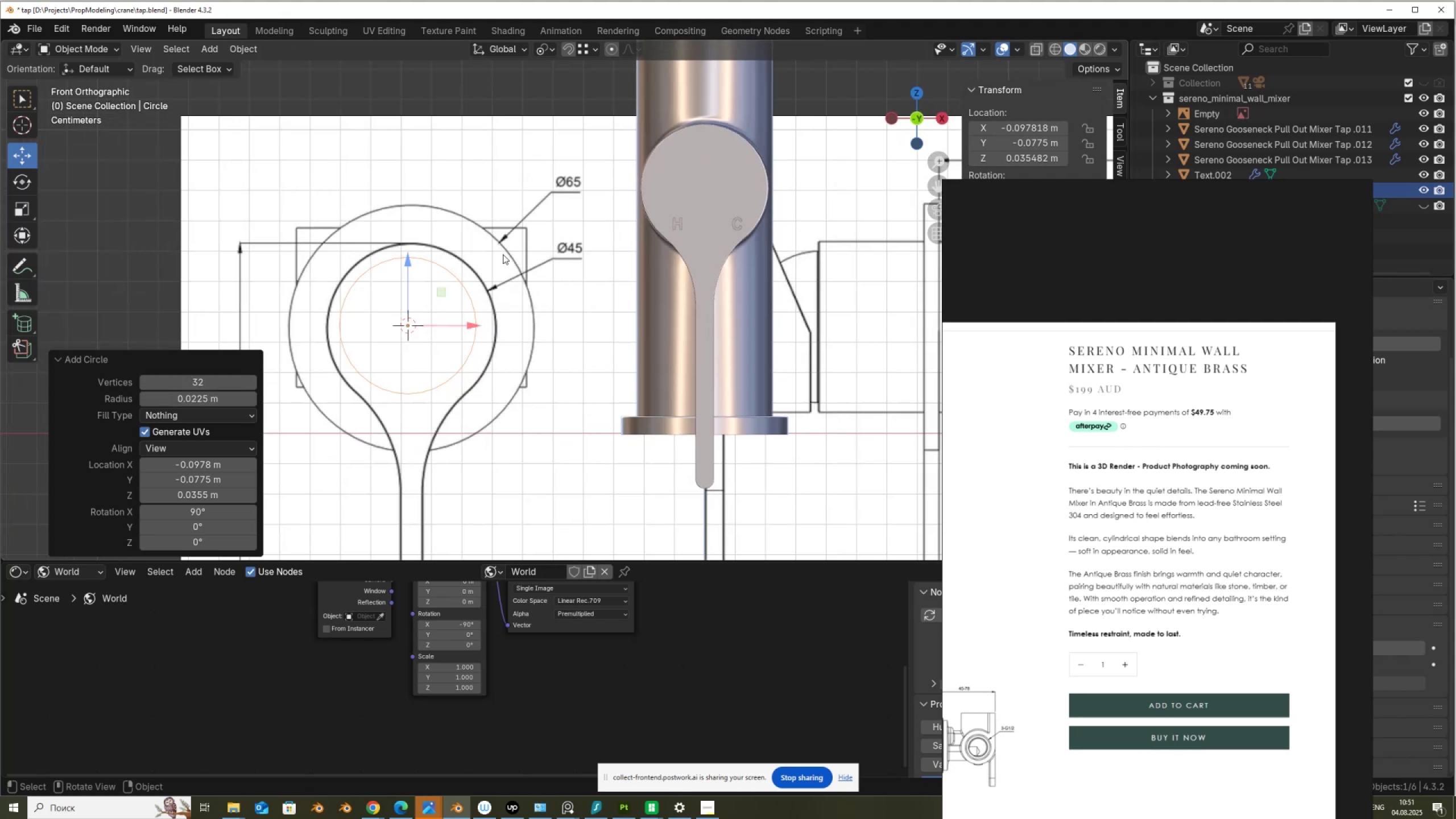 
left_click_drag(start_coordinate=[445, 295], to_coordinate=[743, 155])
 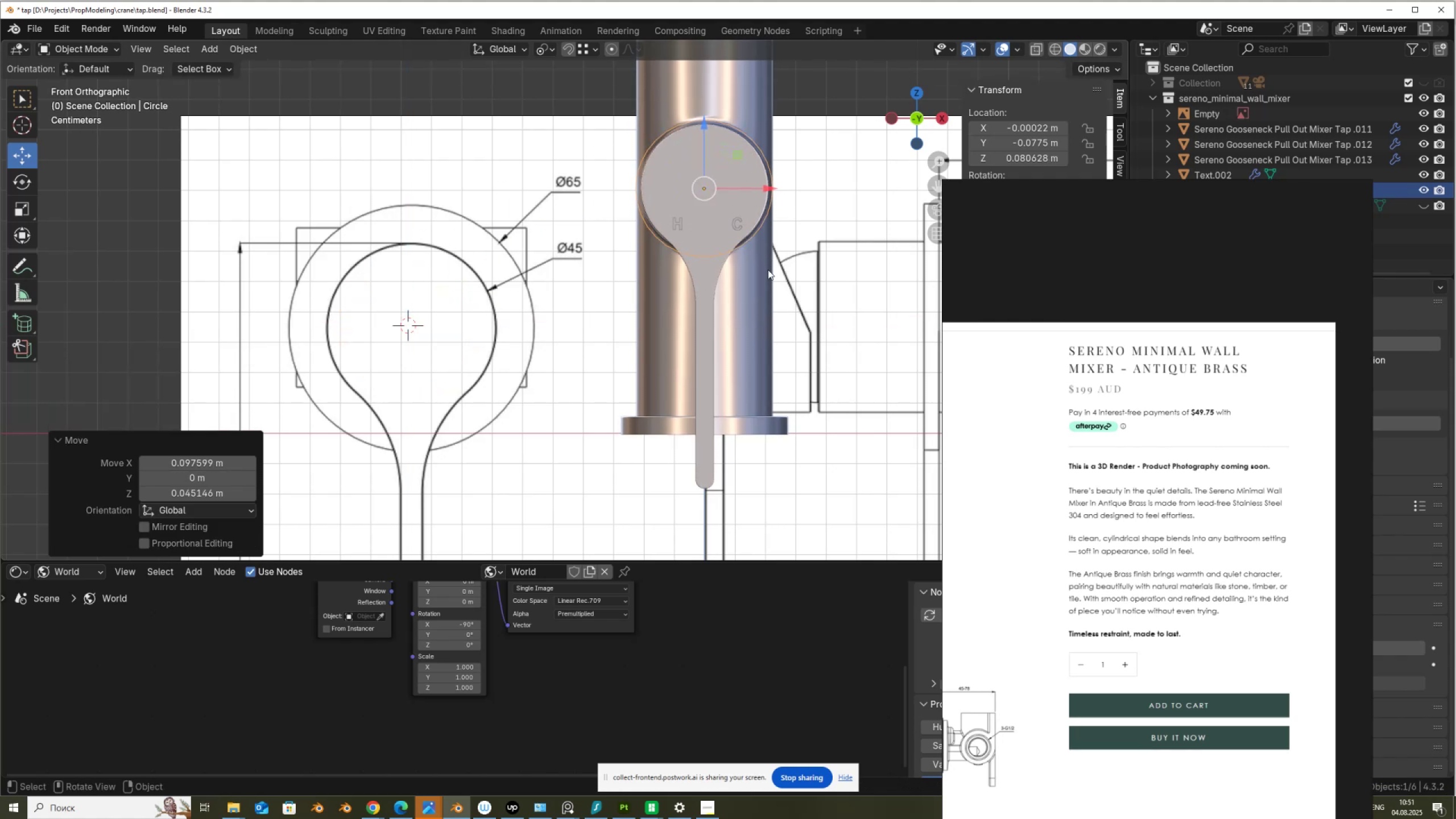 
key(Control+Z)
 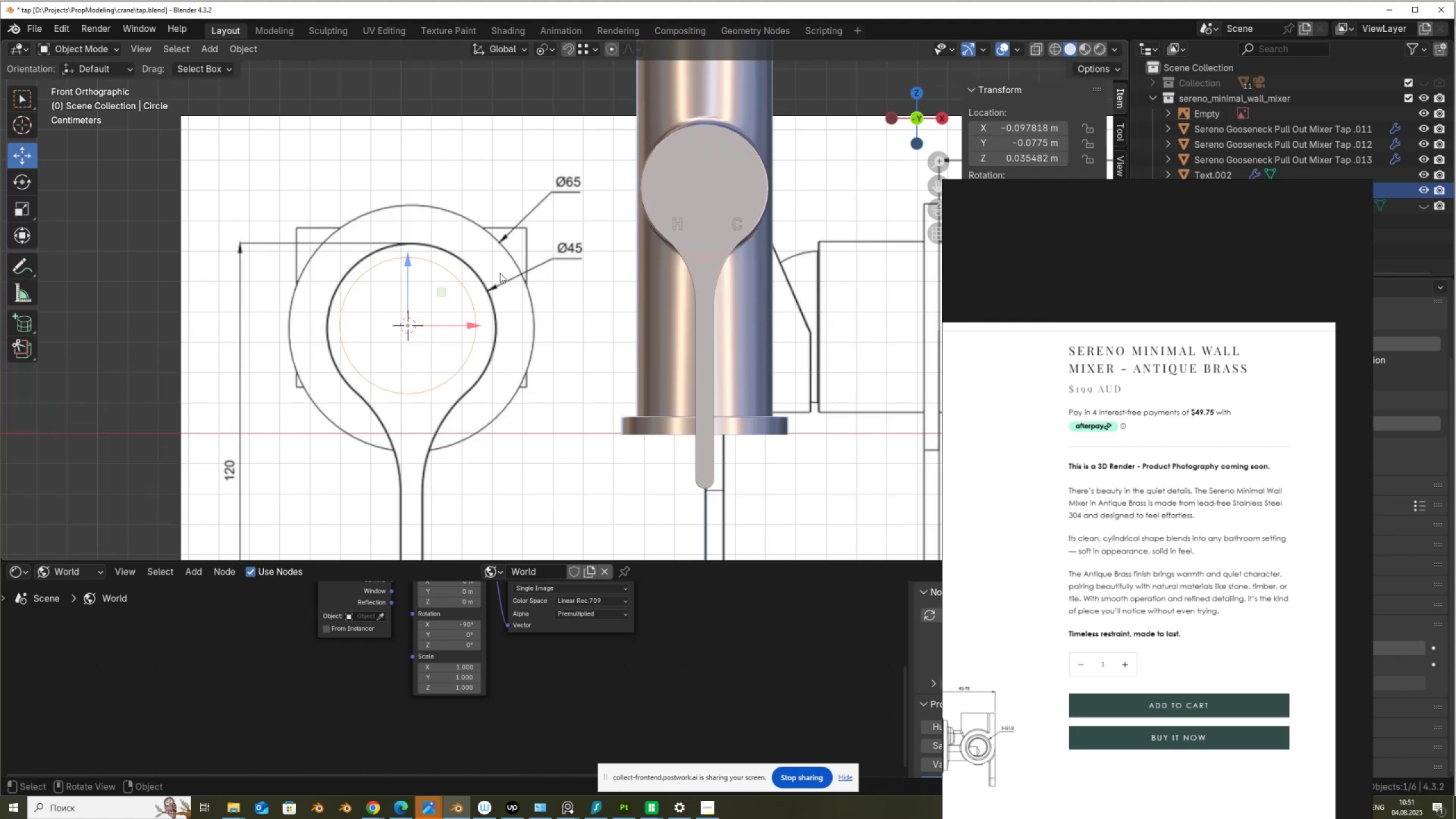 
left_click([498, 267])
 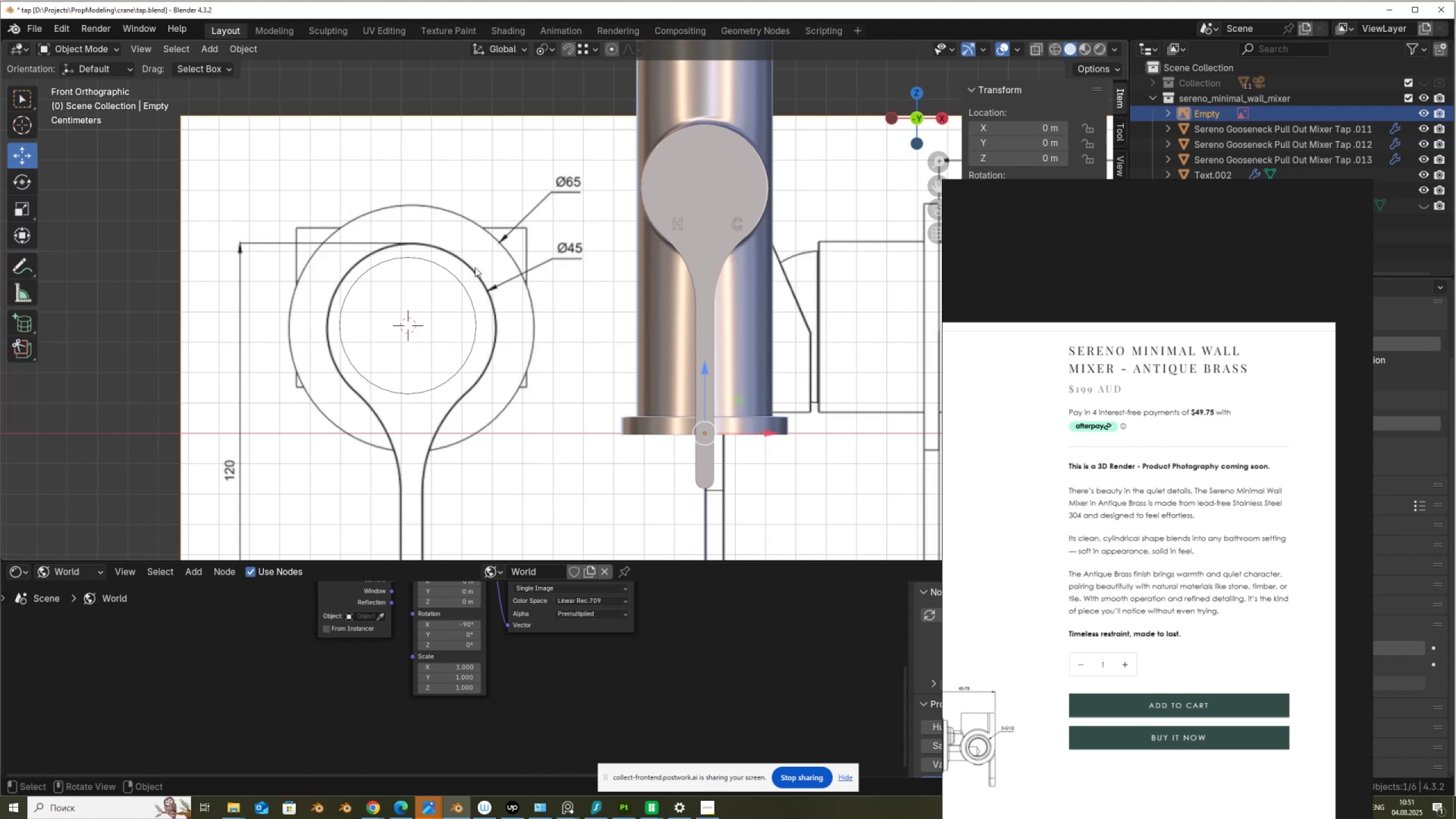 
left_click([543, 49])
 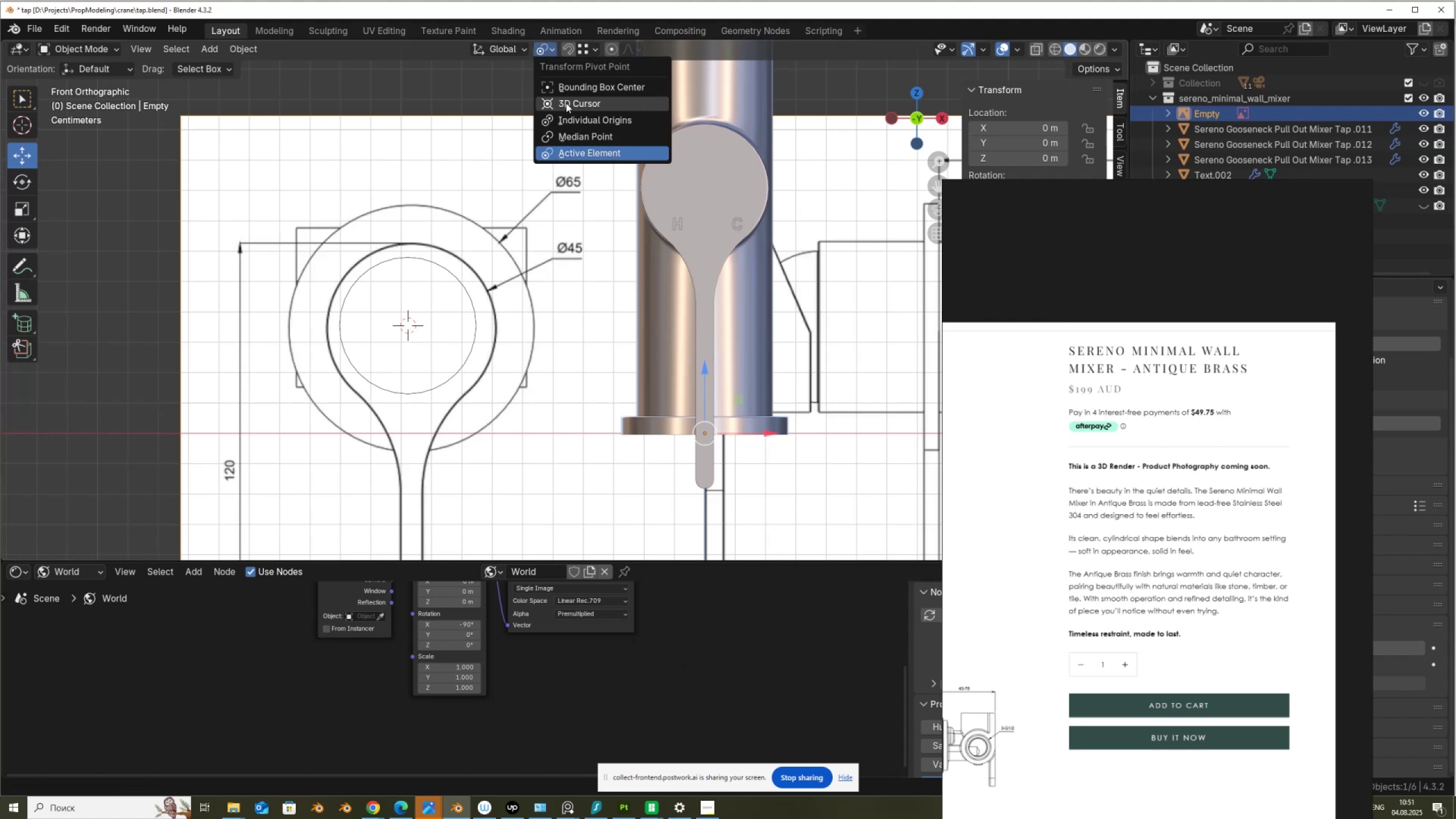 
left_click_drag(start_coordinate=[568, 102], to_coordinate=[568, 105])
 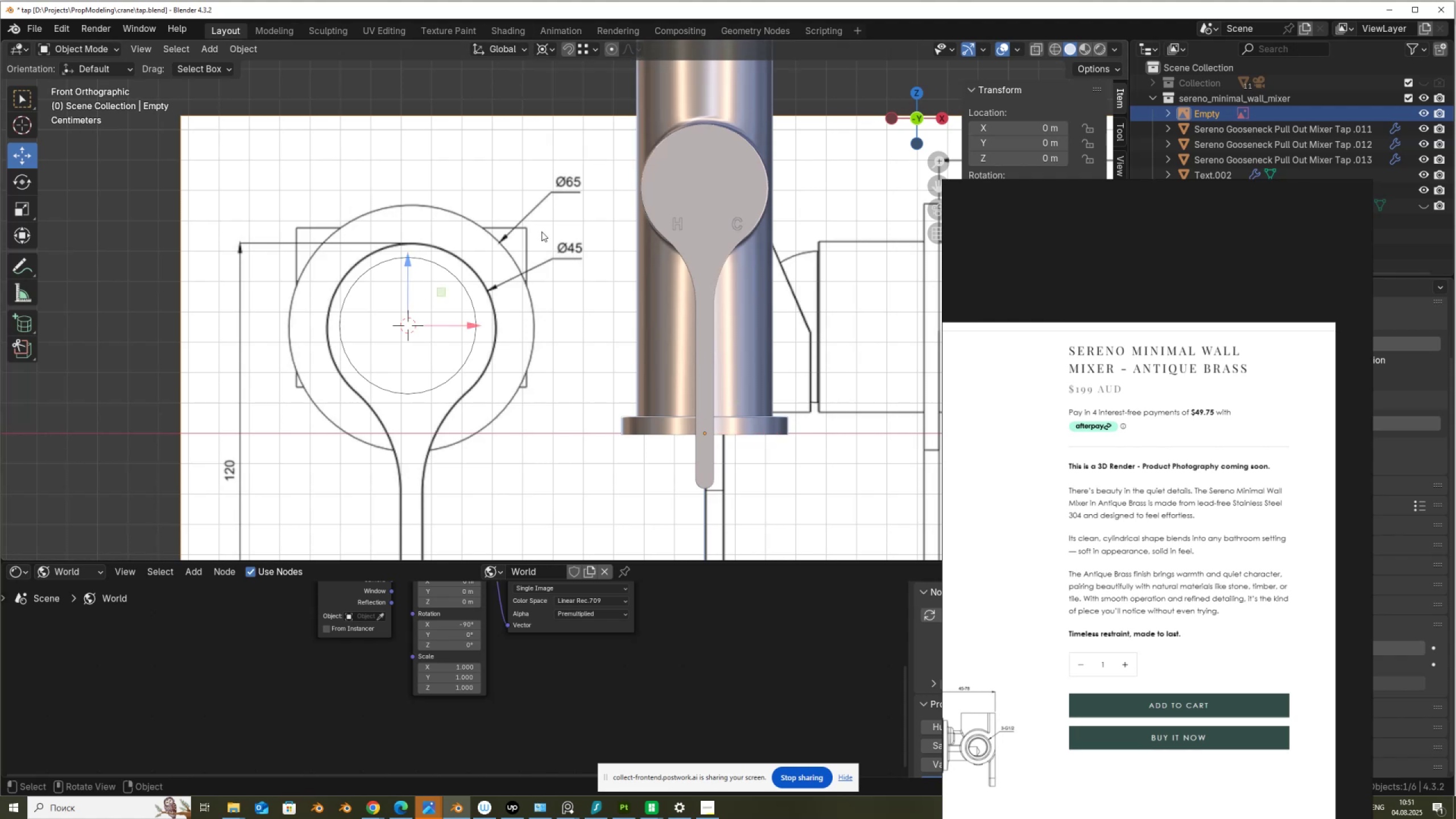 
key(S)
 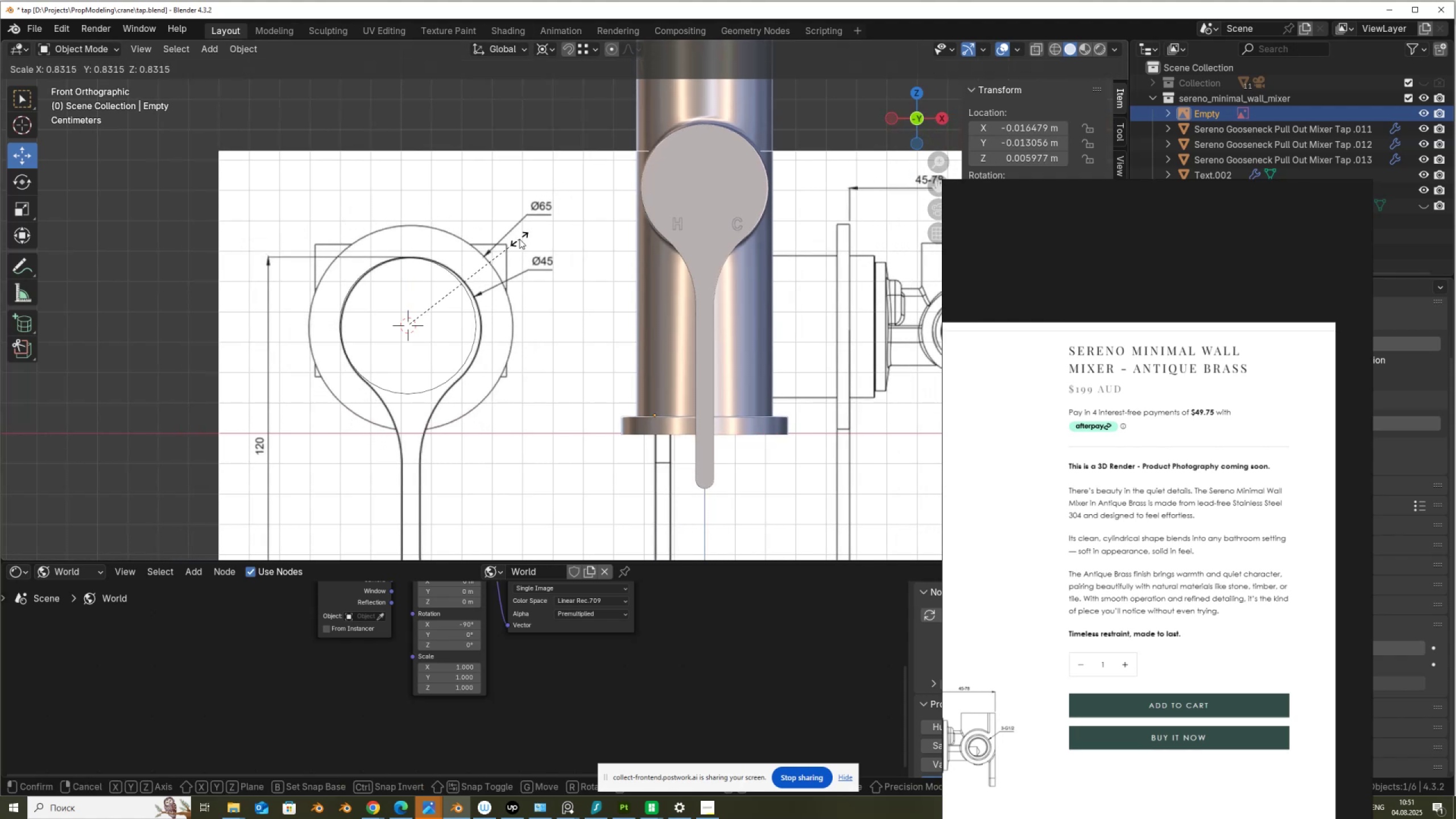 
left_click([519, 239])
 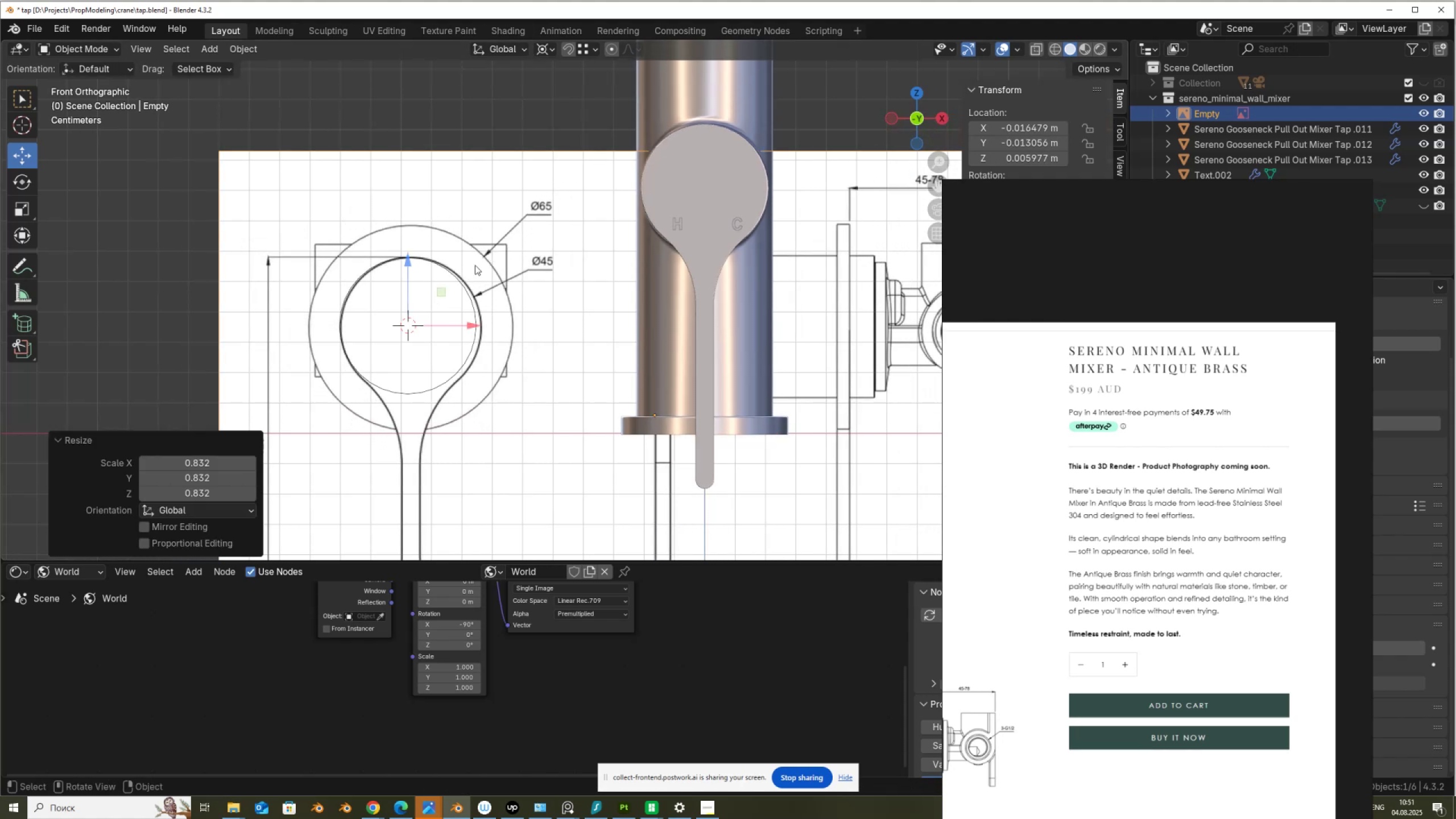 
scroll: coordinate [467, 271], scroll_direction: up, amount: 2.0
 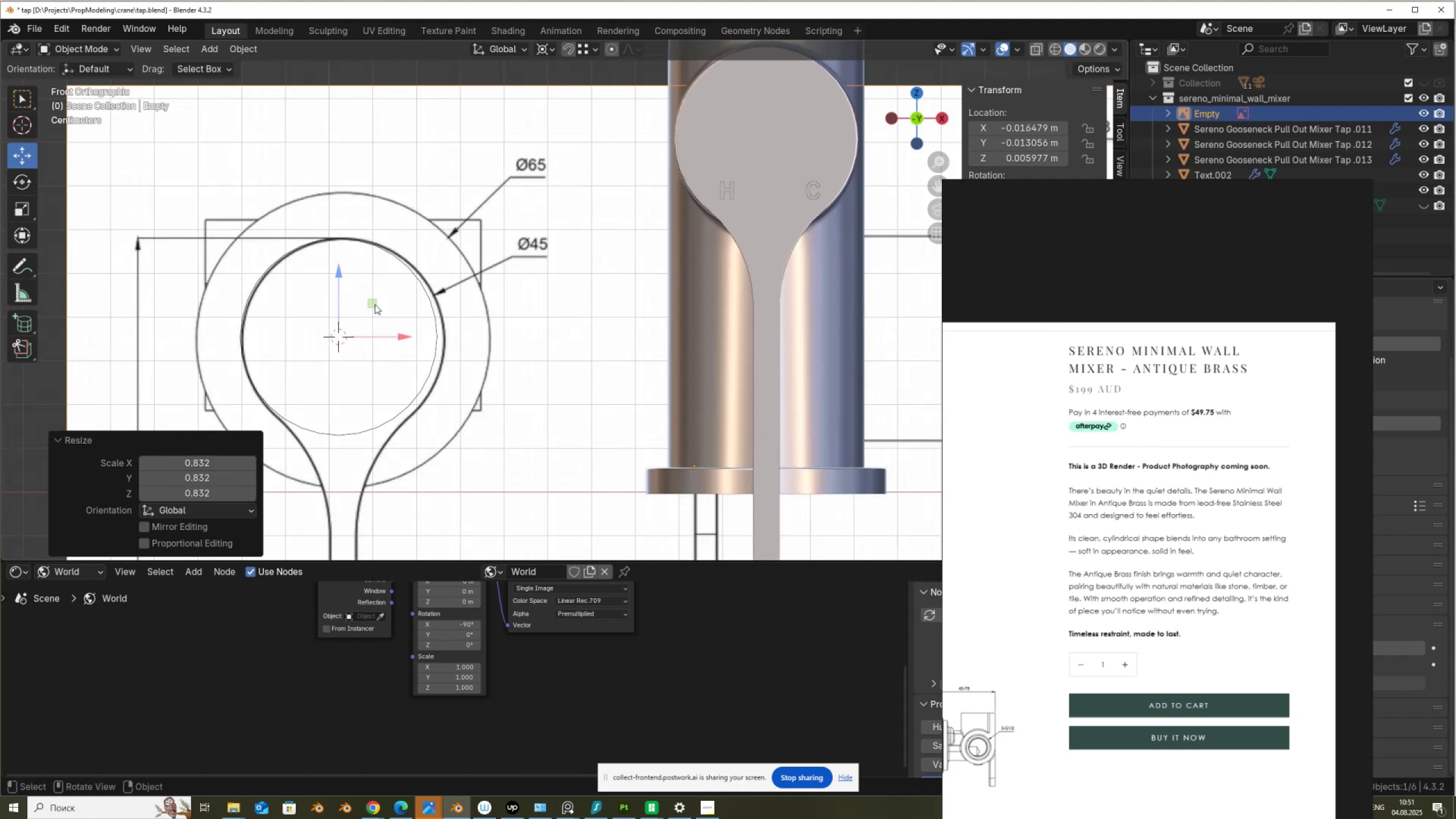 
left_click_drag(start_coordinate=[376, 303], to_coordinate=[369, 300])
 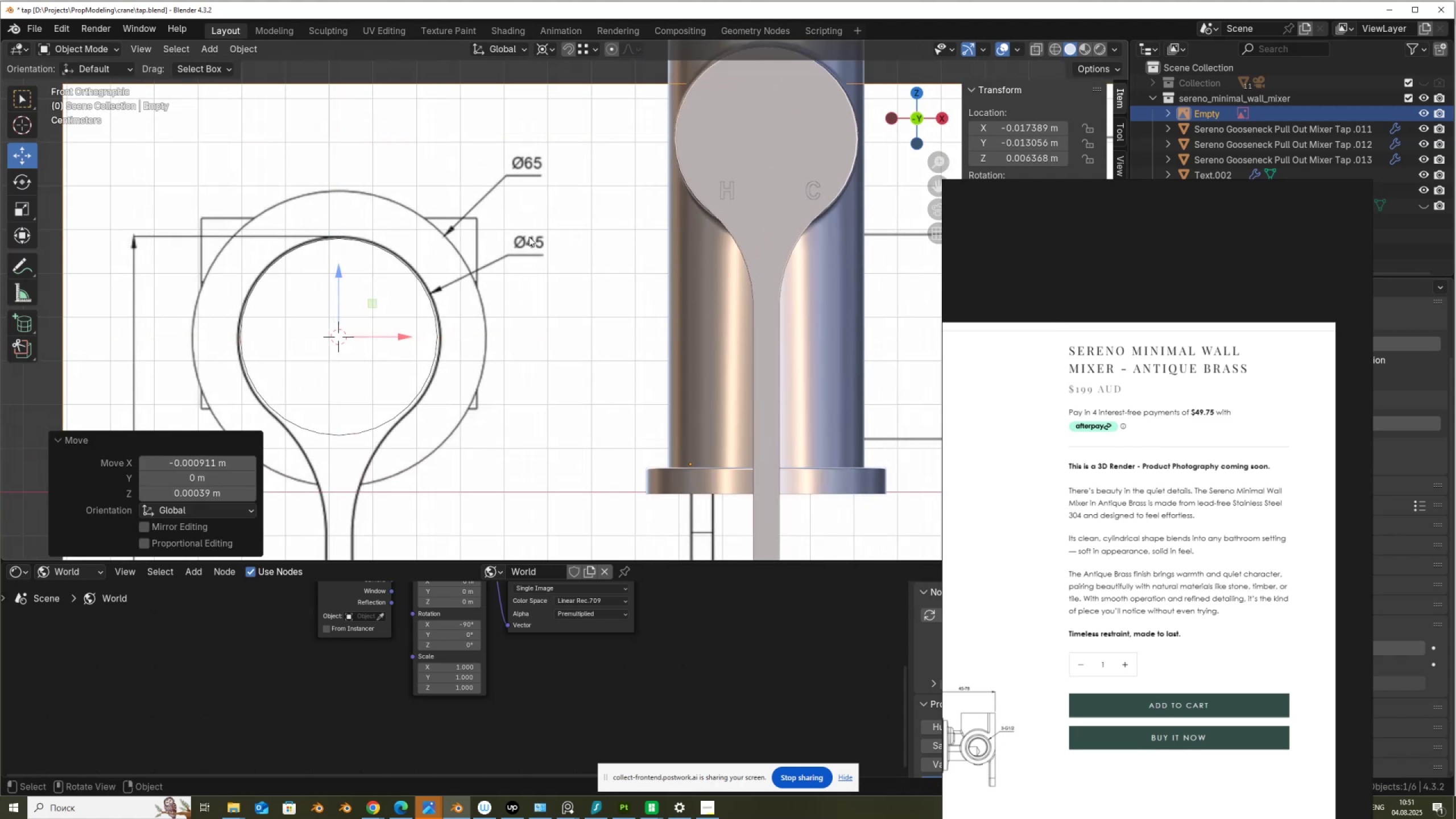 
key(S)
 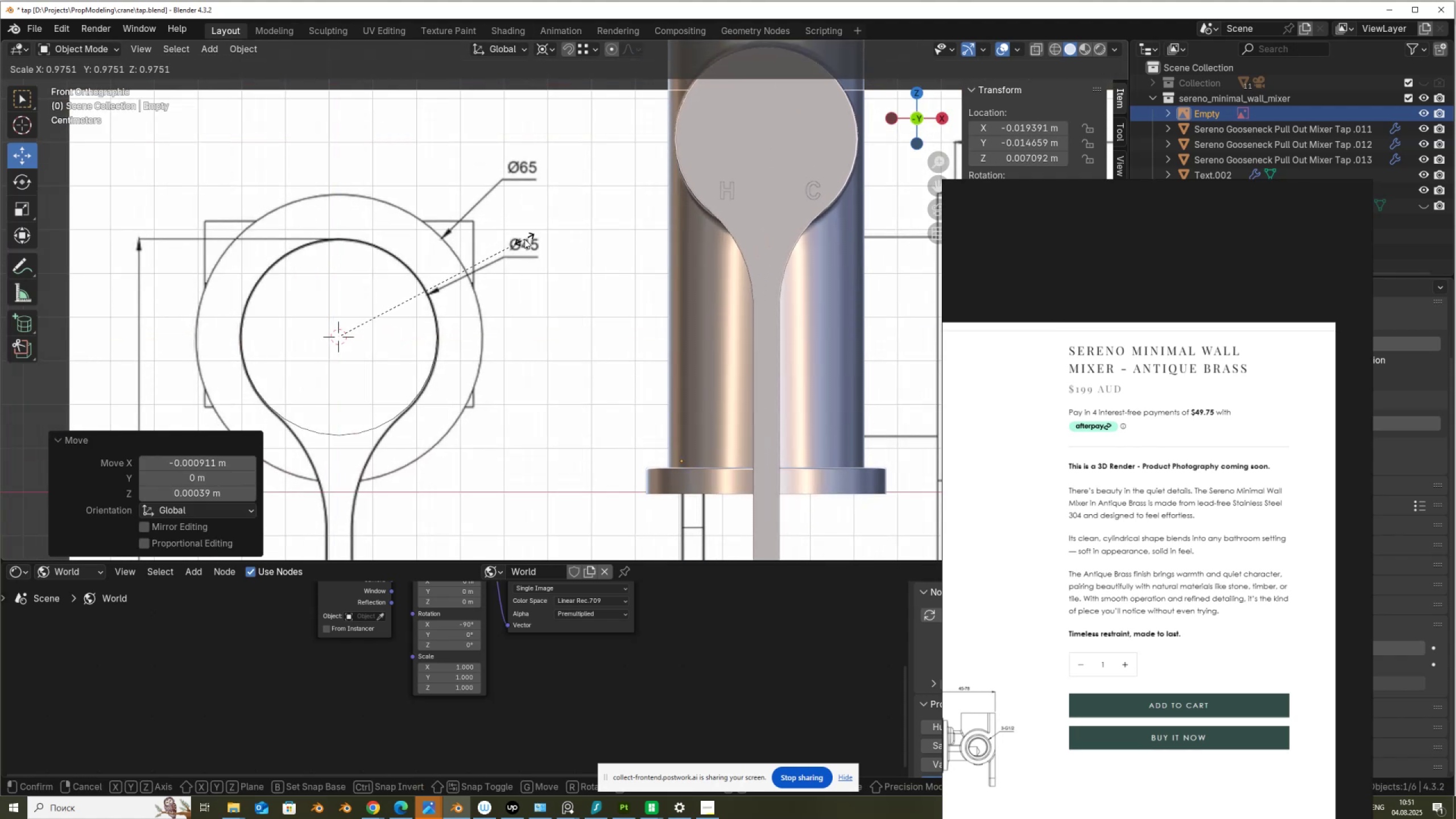 
left_click([524, 239])
 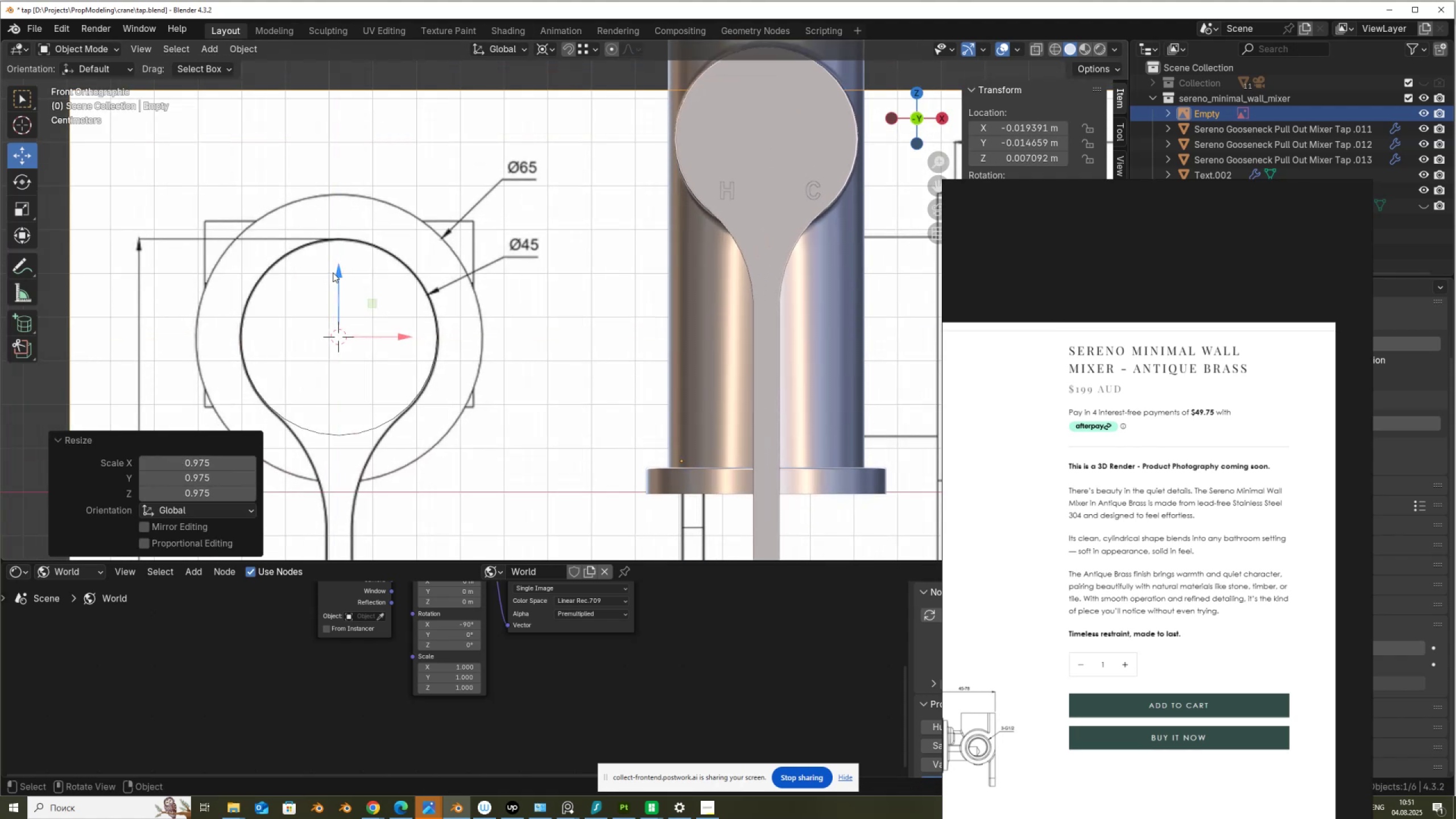 
left_click_drag(start_coordinate=[338, 271], to_coordinate=[337, 267])
 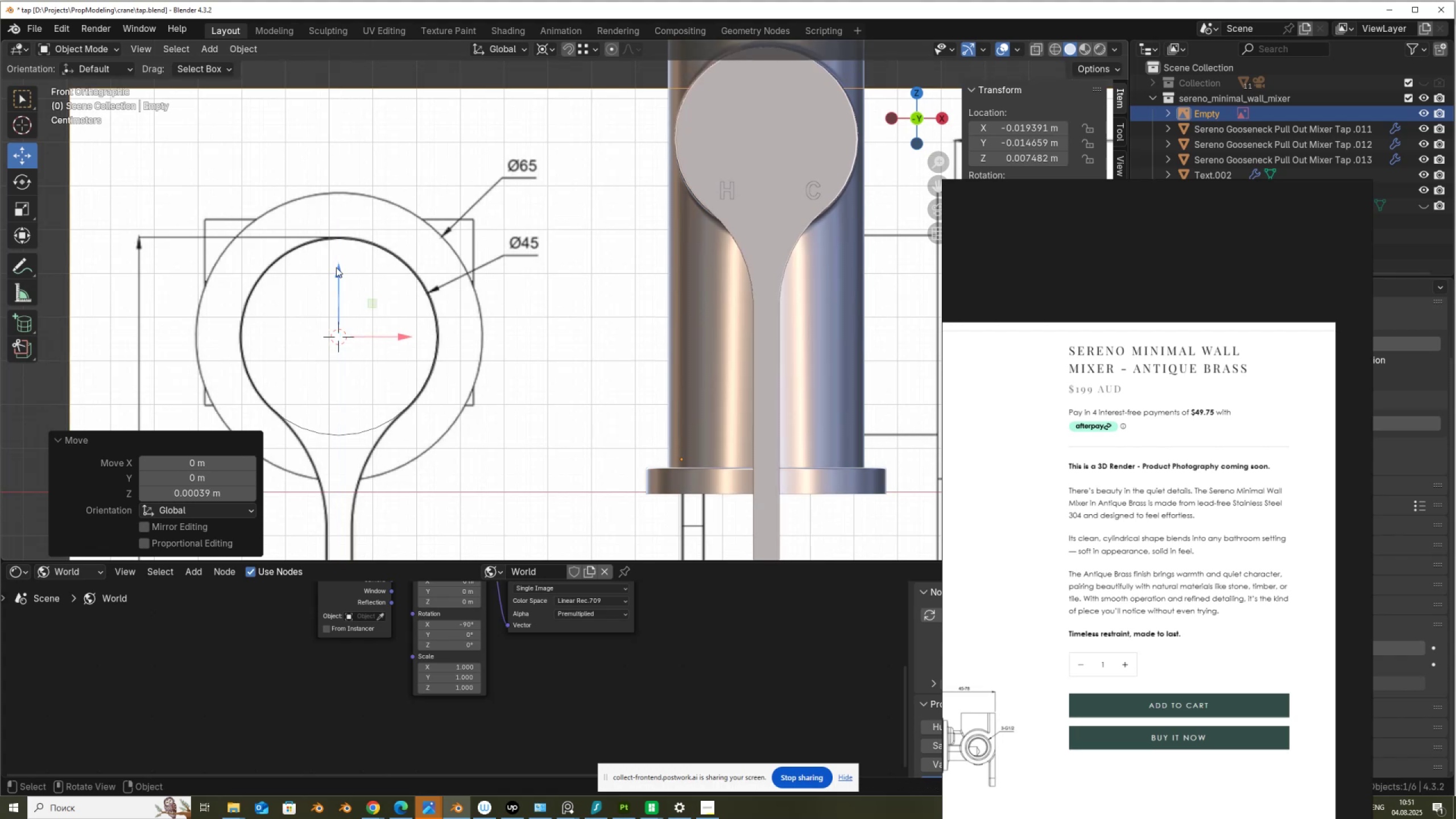 
scroll: coordinate [336, 267], scroll_direction: down, amount: 1.0
 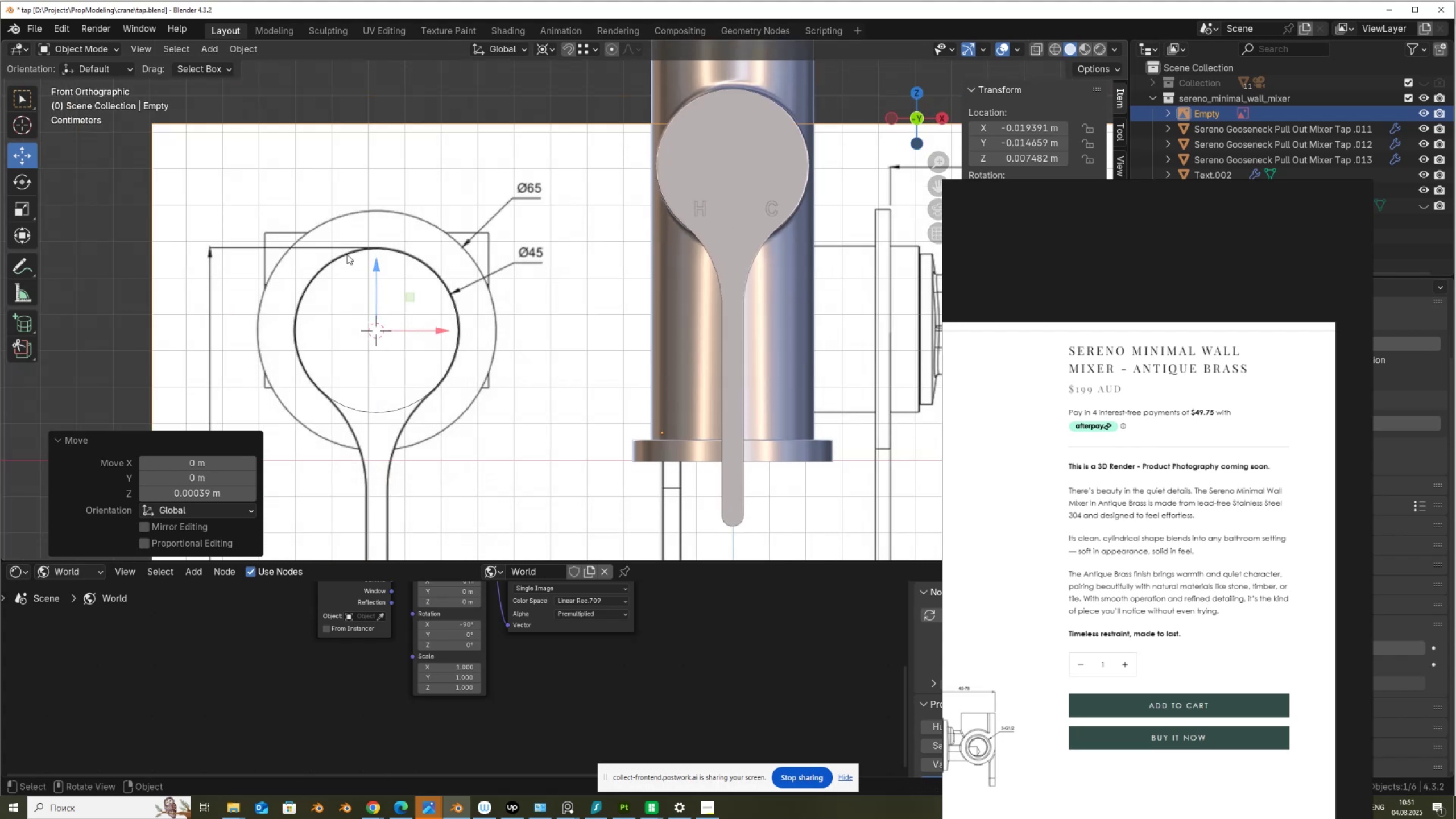 
left_click([348, 254])
 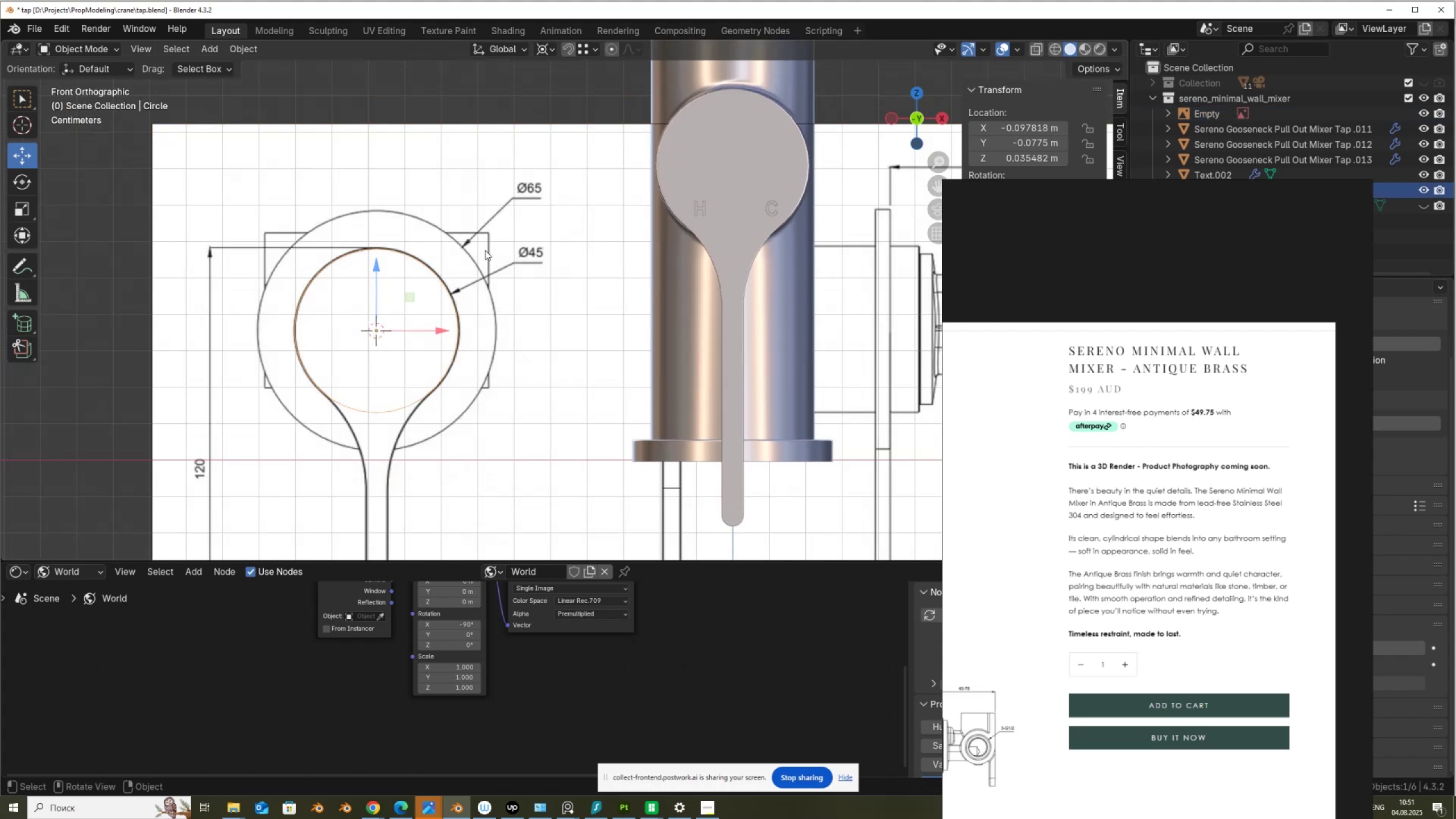 
key(Shift+ShiftLeft)
 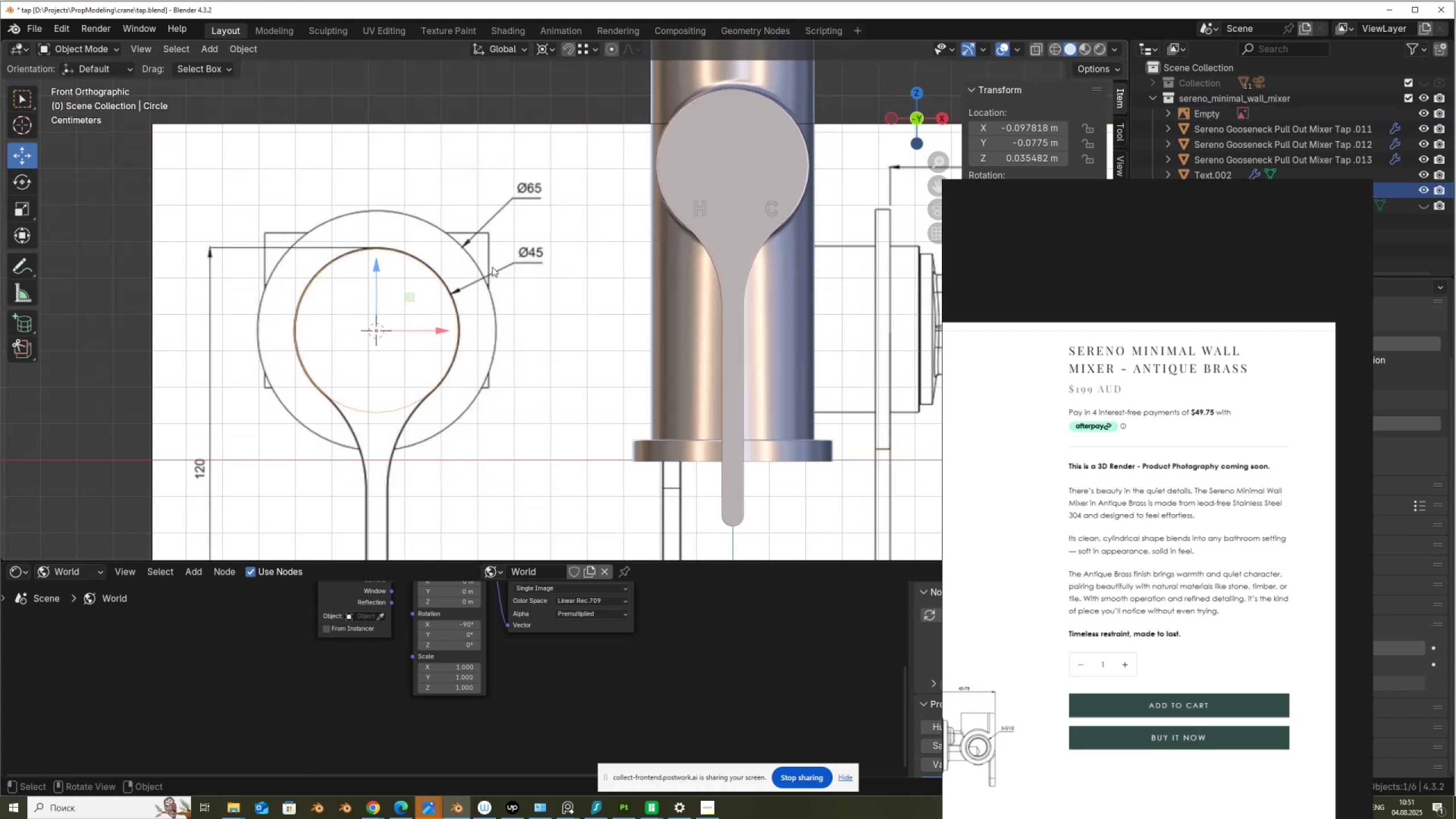 
key(Shift+A)
 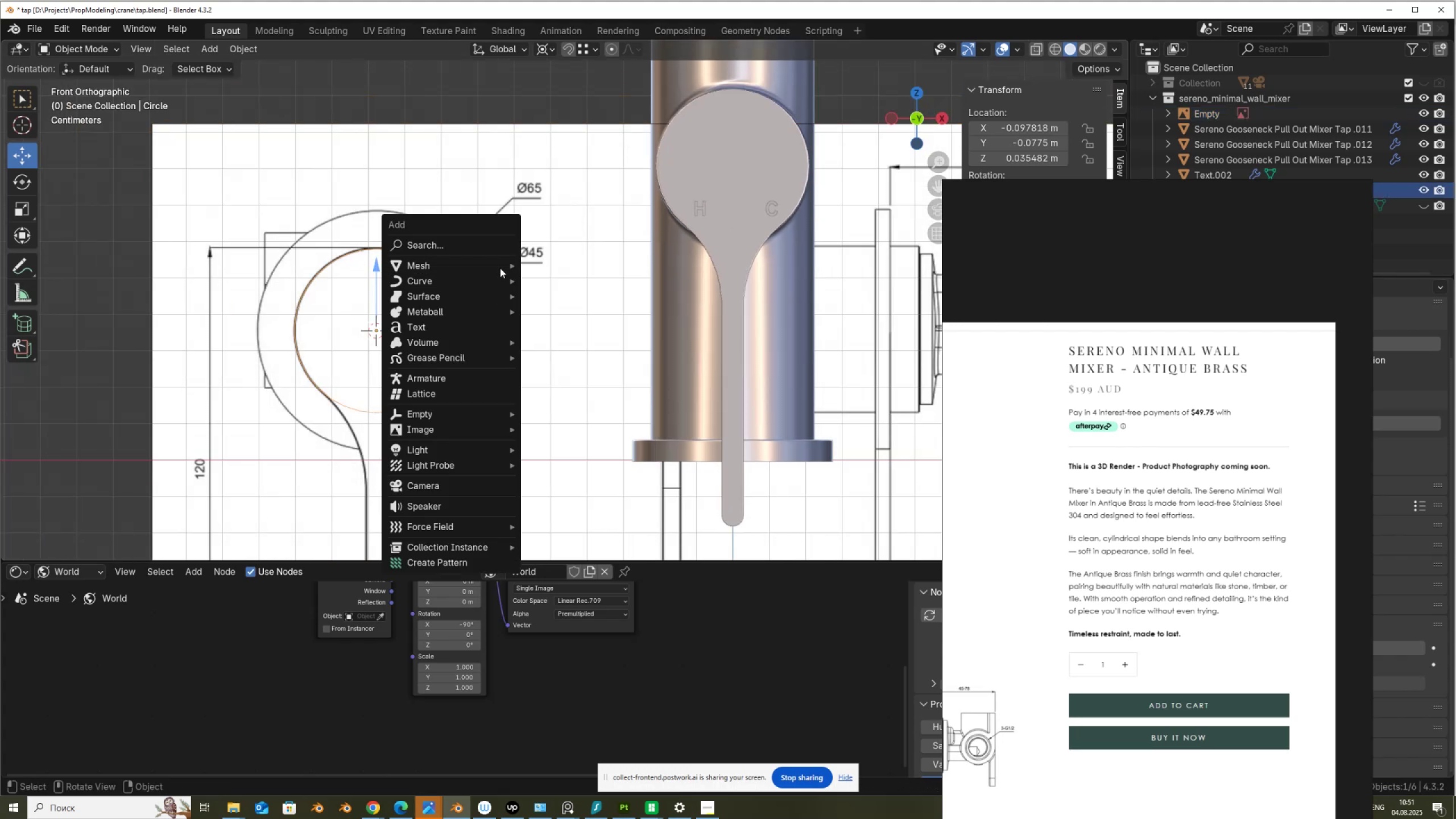 
left_click([559, 296])
 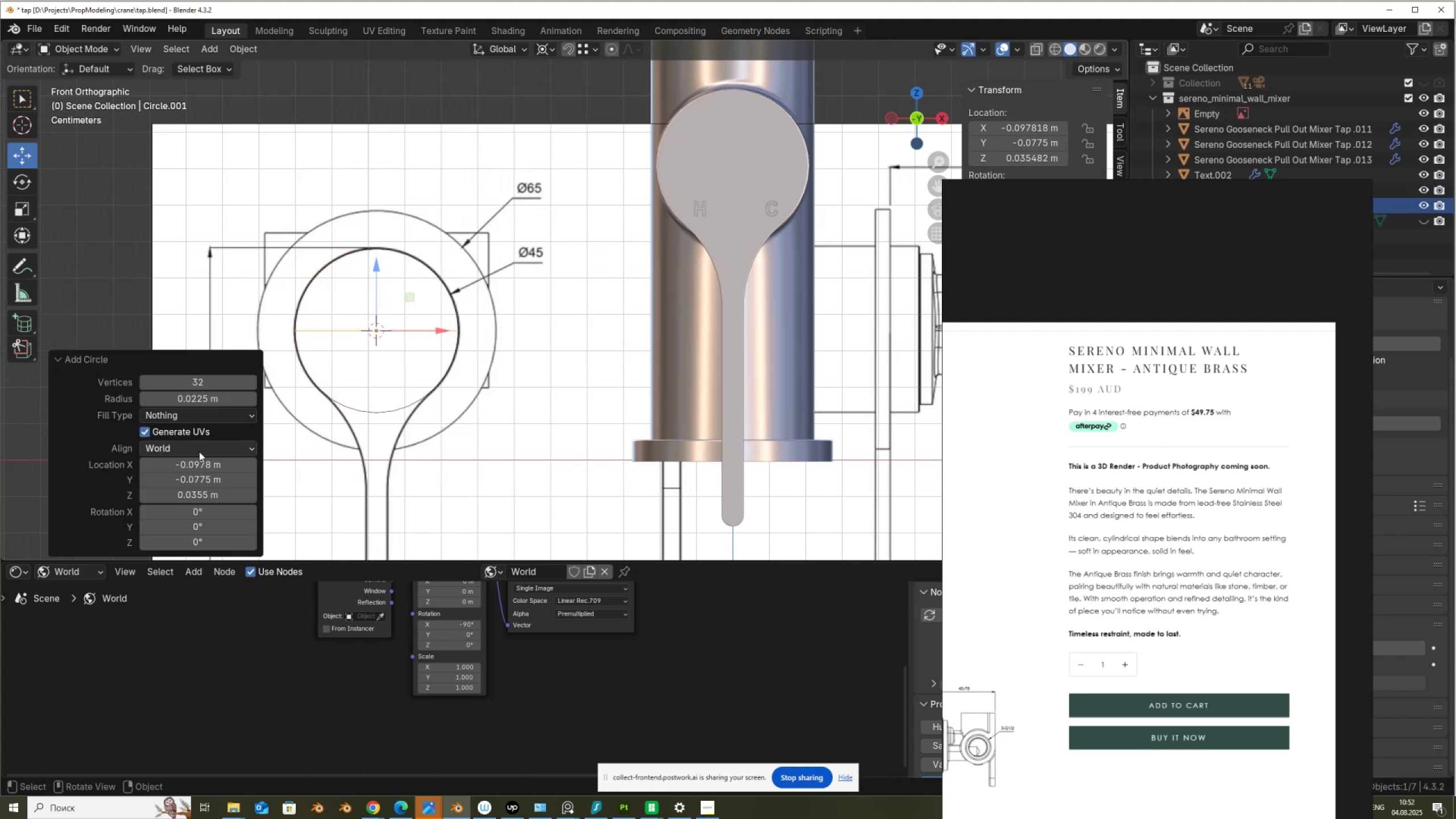 
left_click([202, 447])
 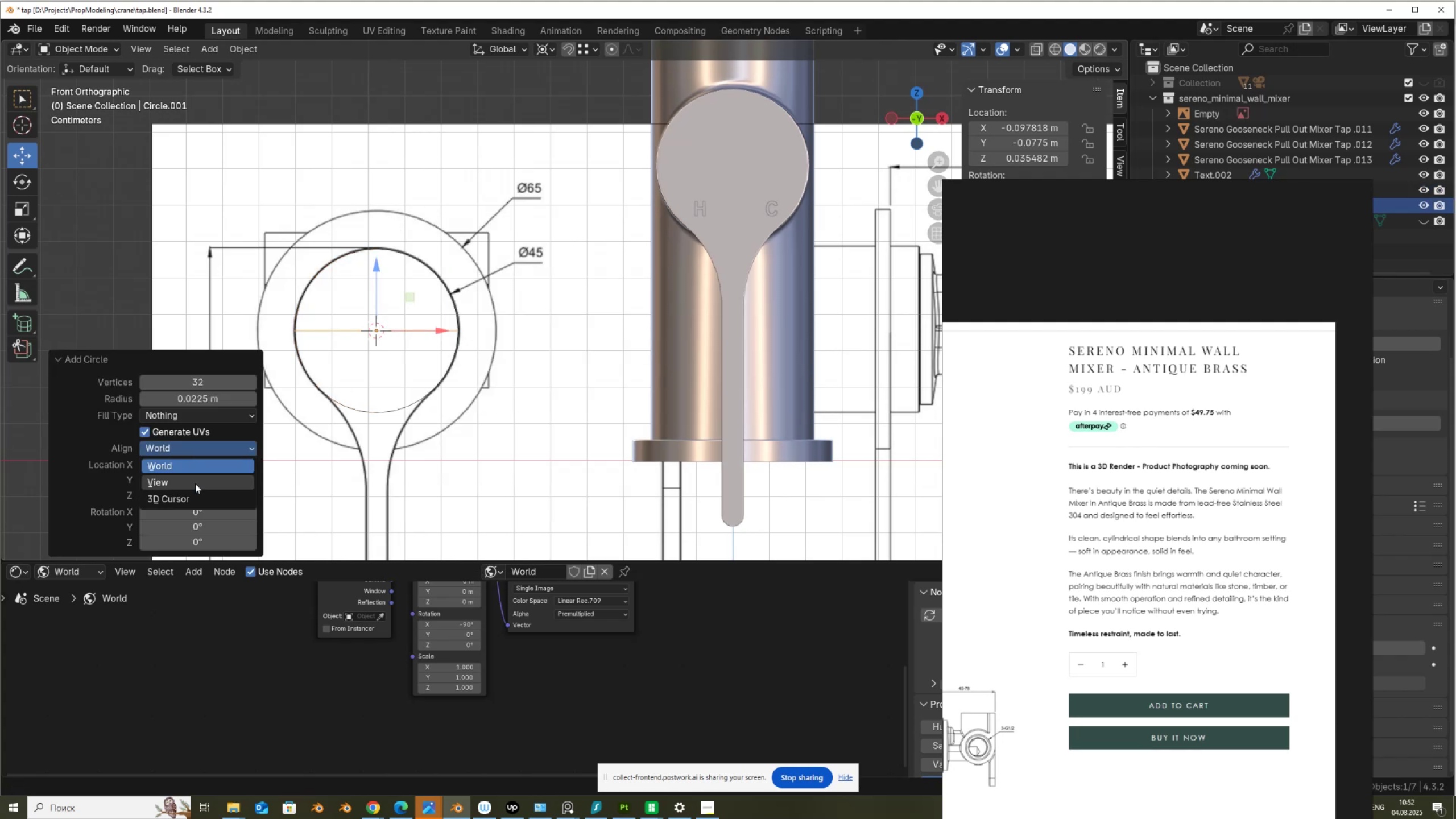 
left_click([196, 483])
 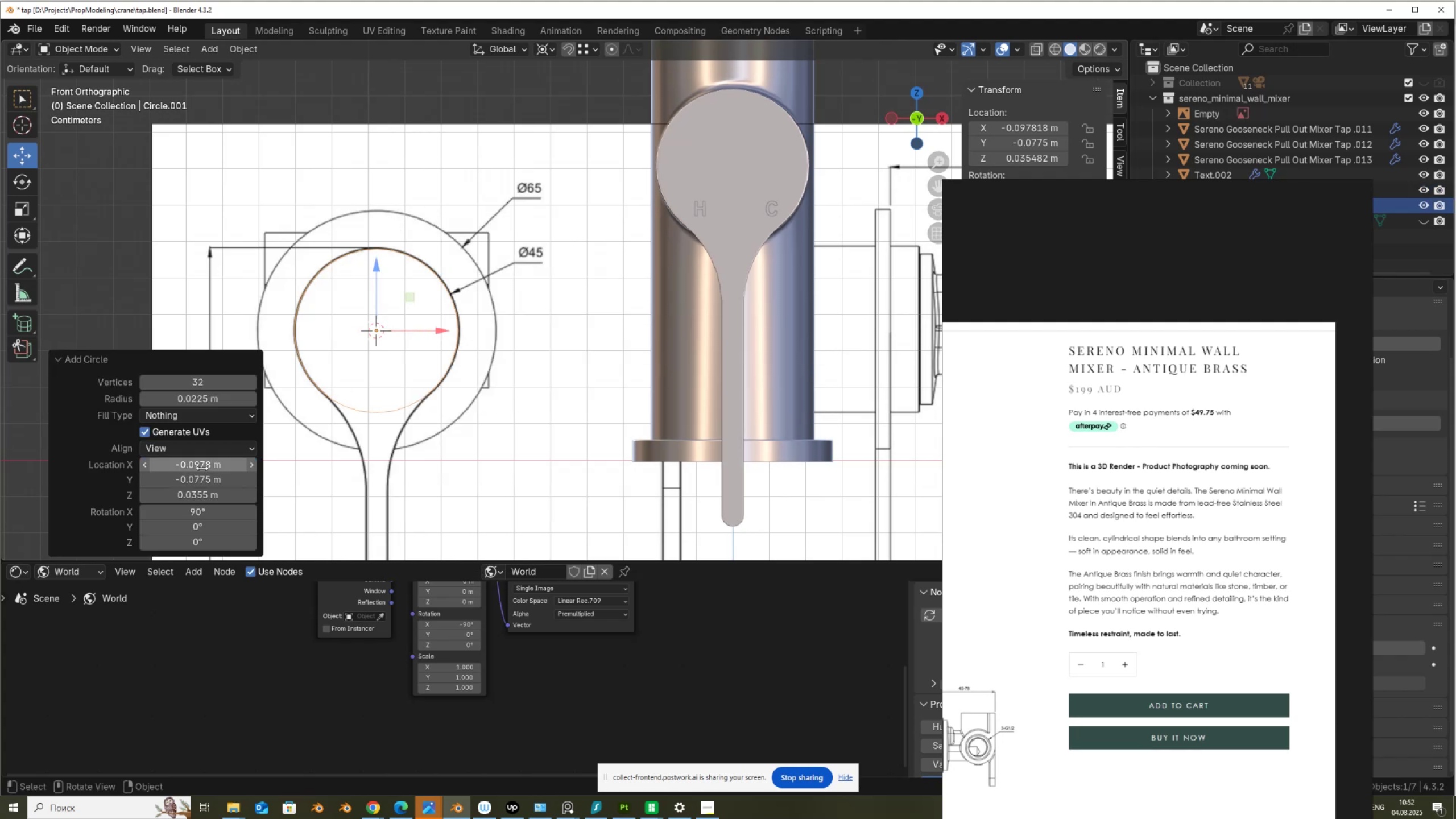 
mouse_move([211, 428])
 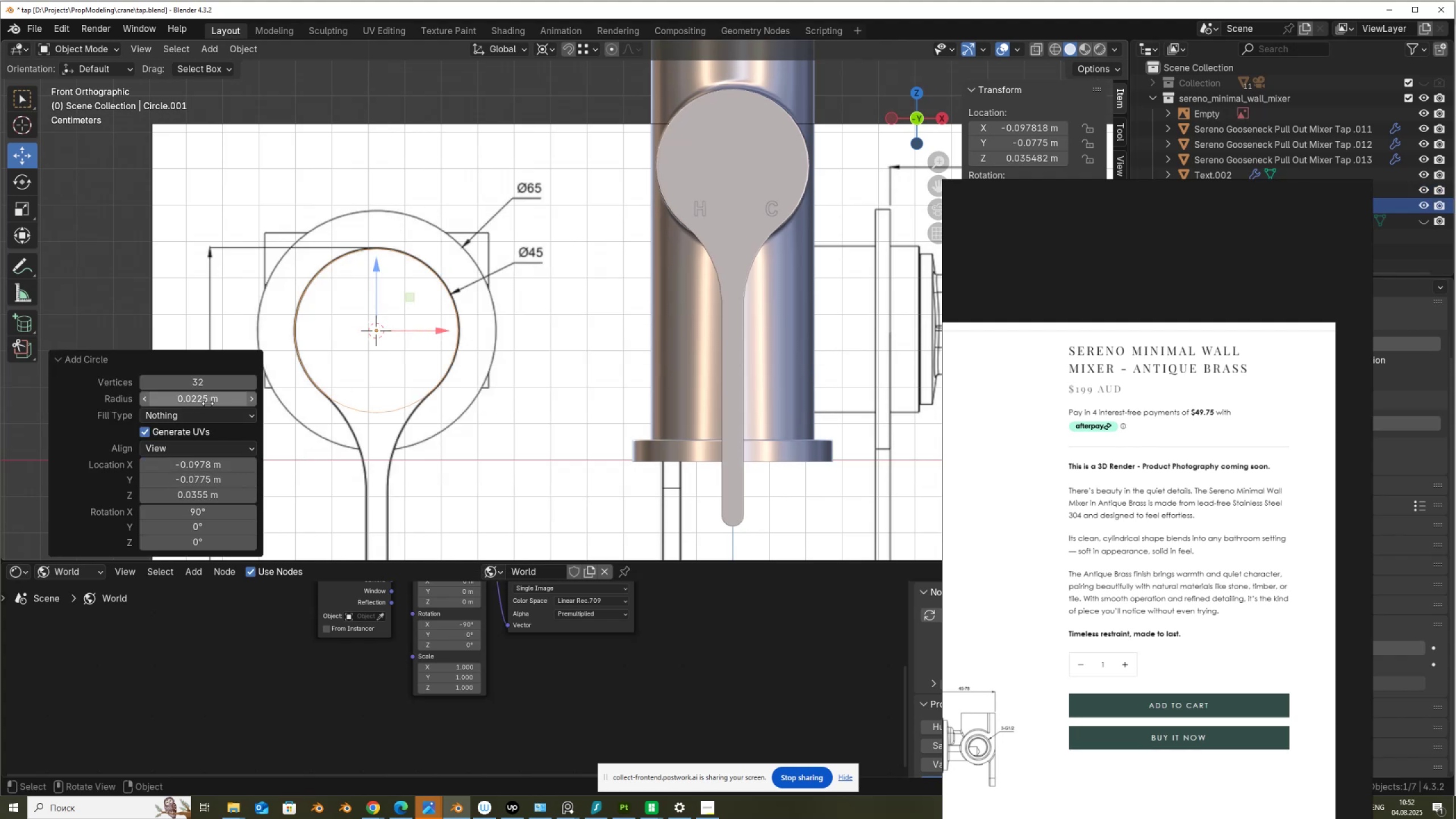 
left_click([208, 403])
 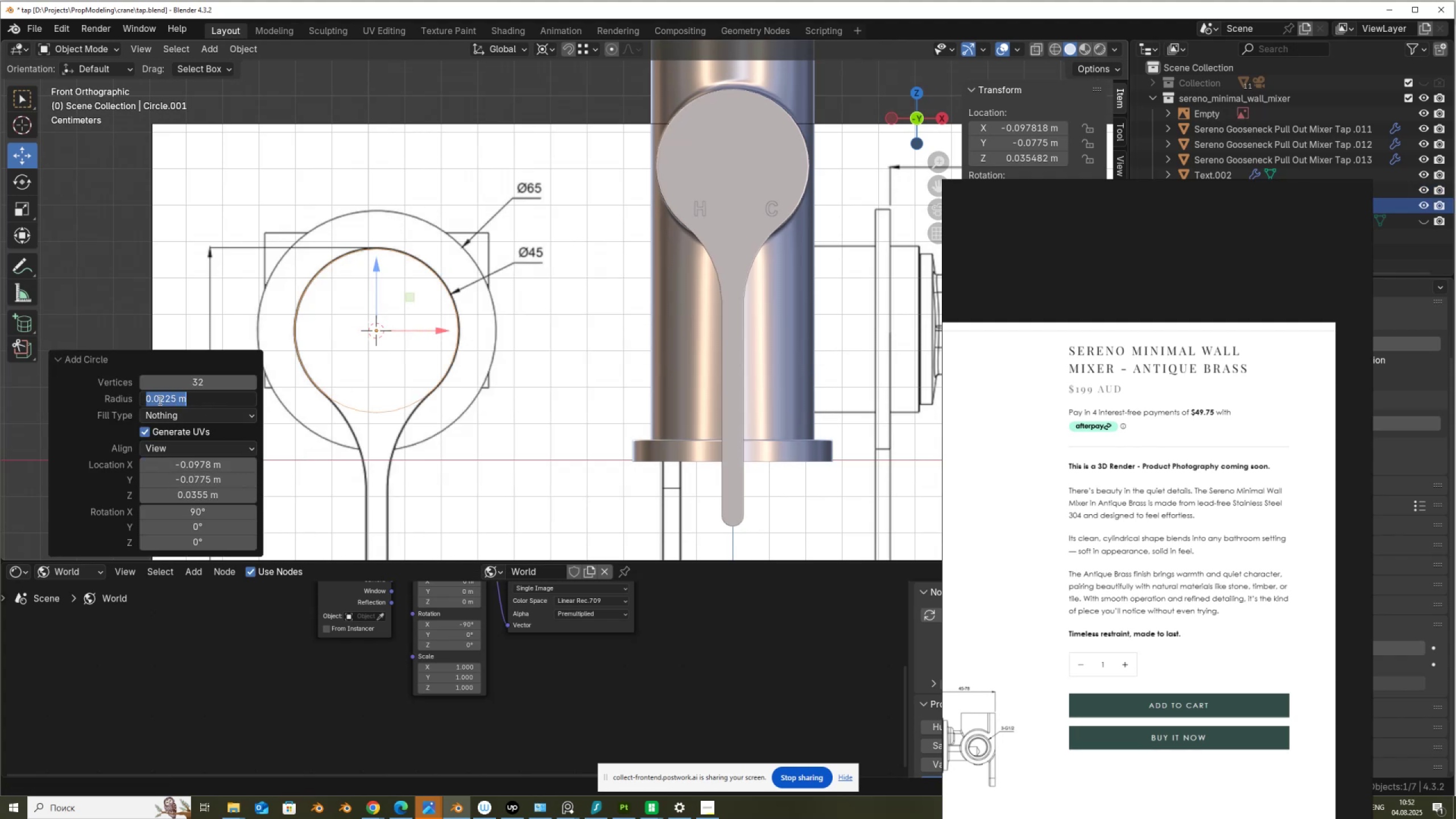 
left_click_drag(start_coordinate=[159, 400], to_coordinate=[269, 407])
 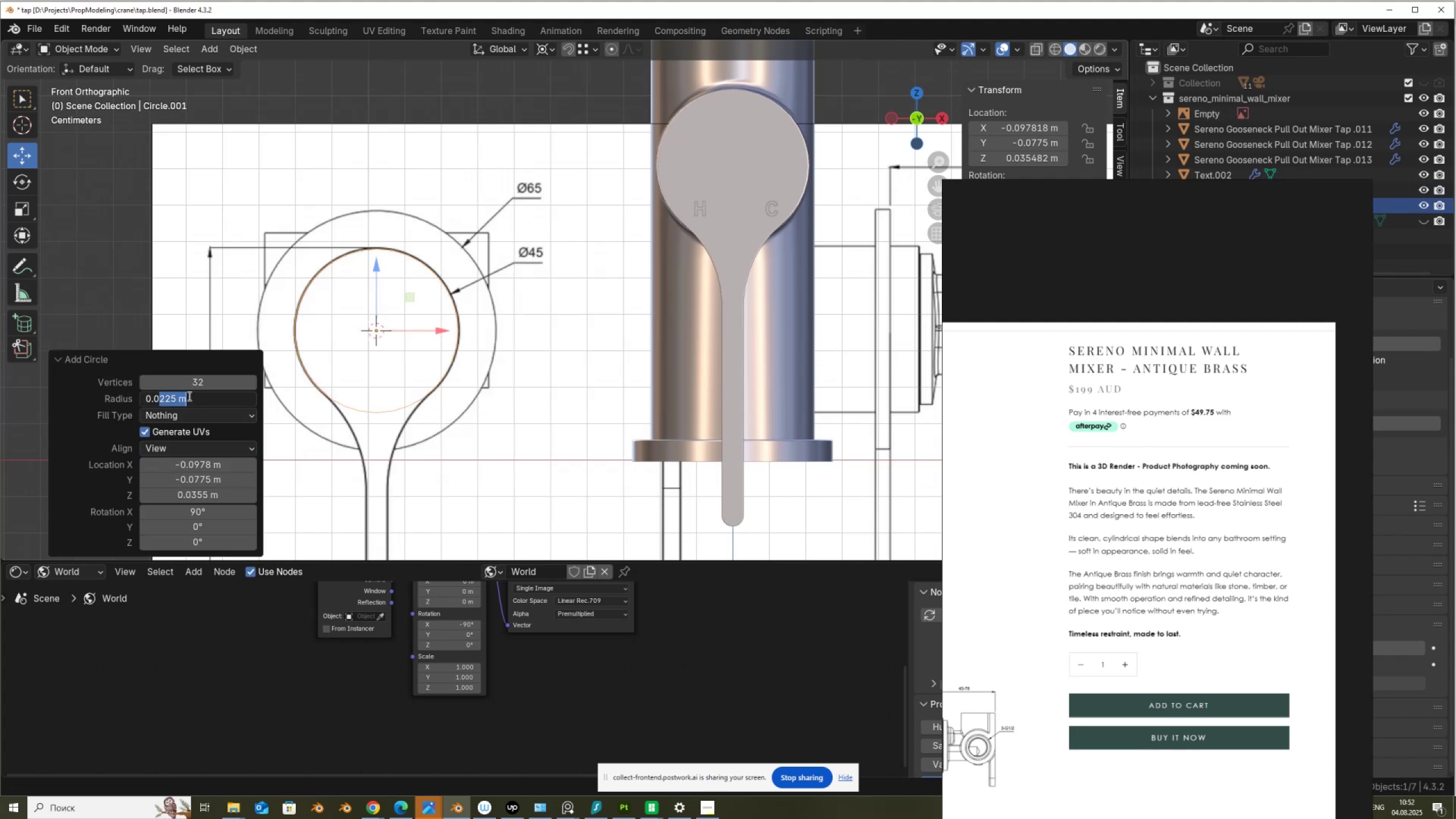 
left_click([160, 399])
 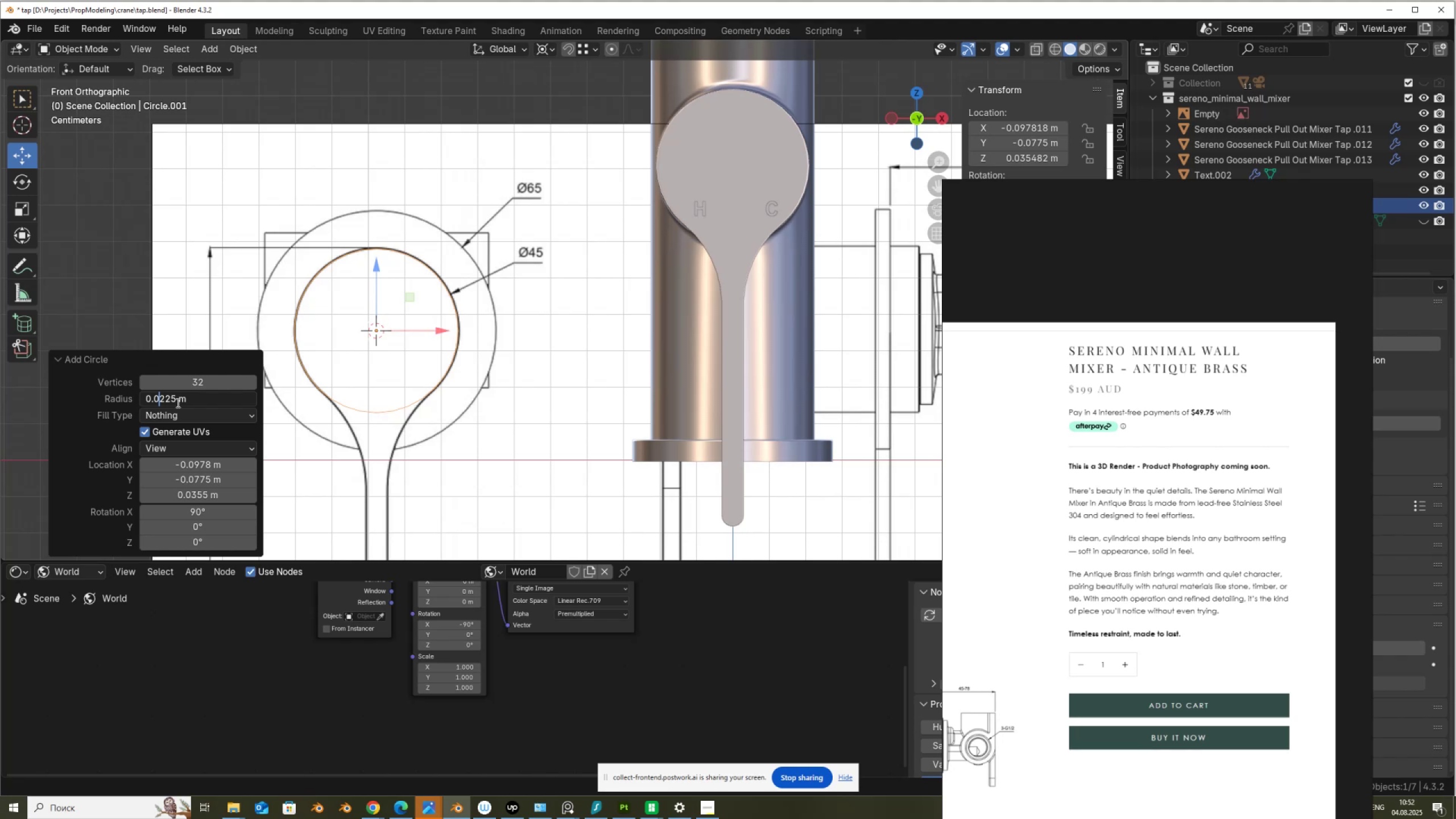 
key(Delete)
 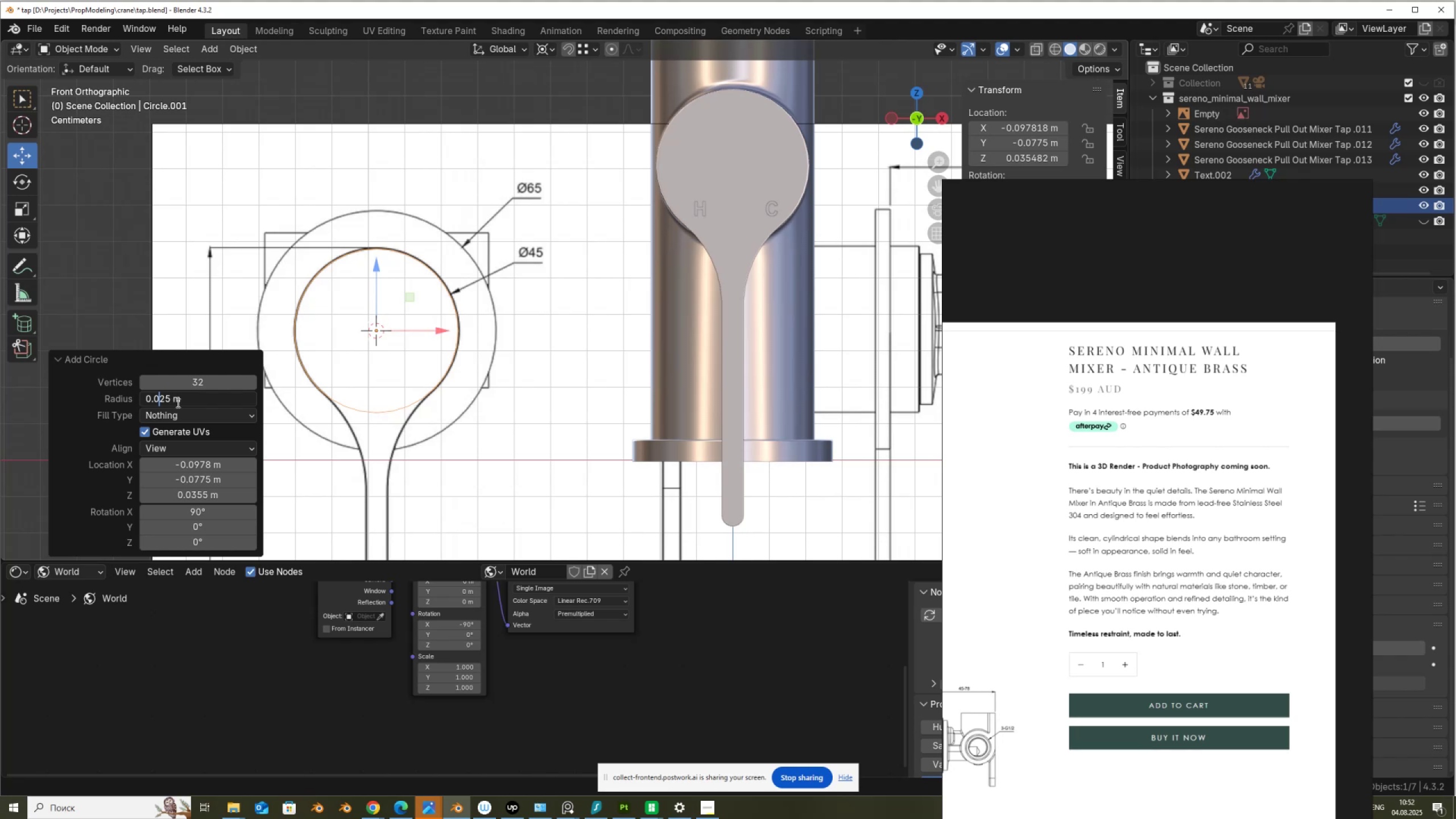 
key(Numpad3)
 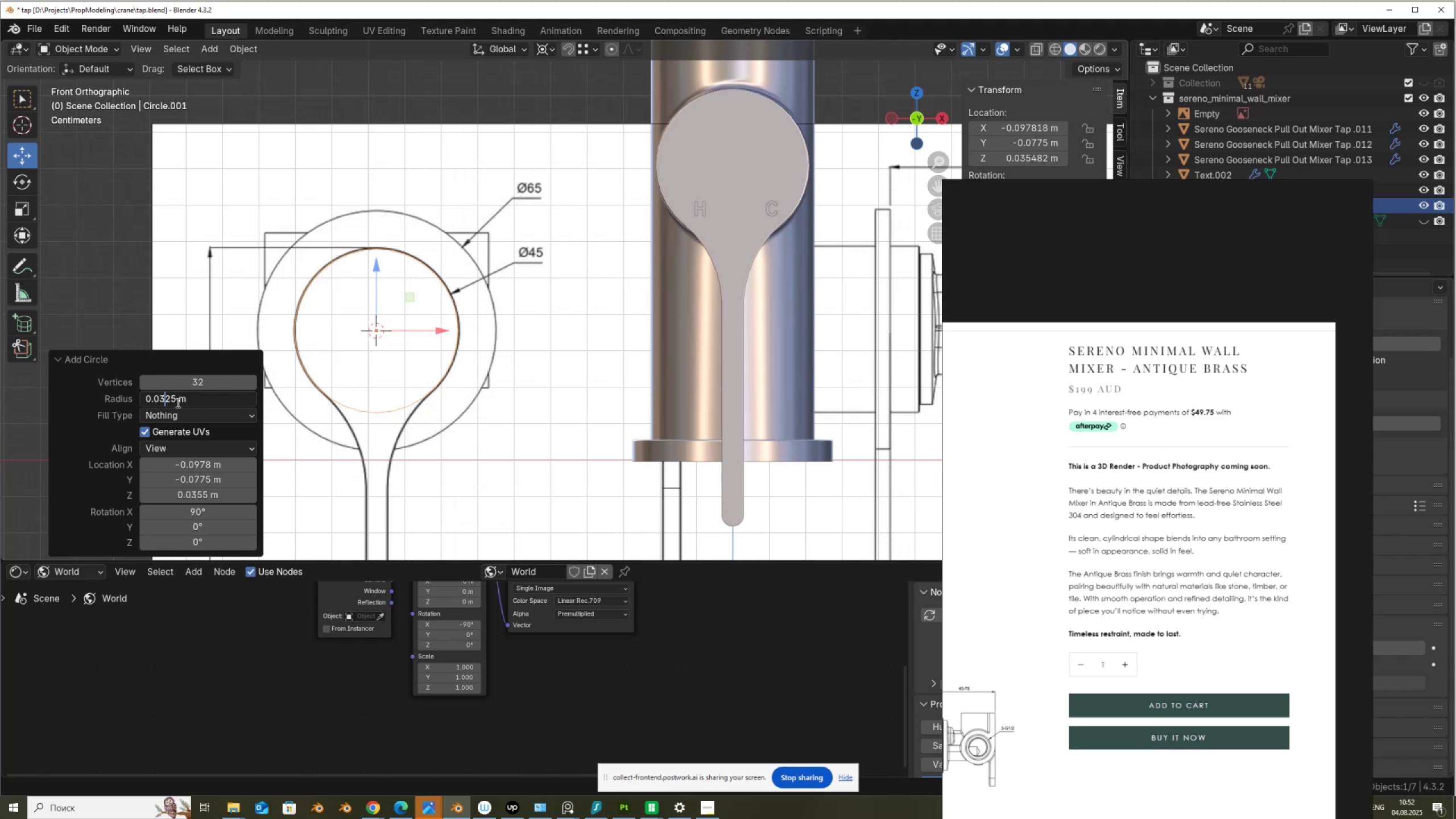 
key(NumpadEnter)
 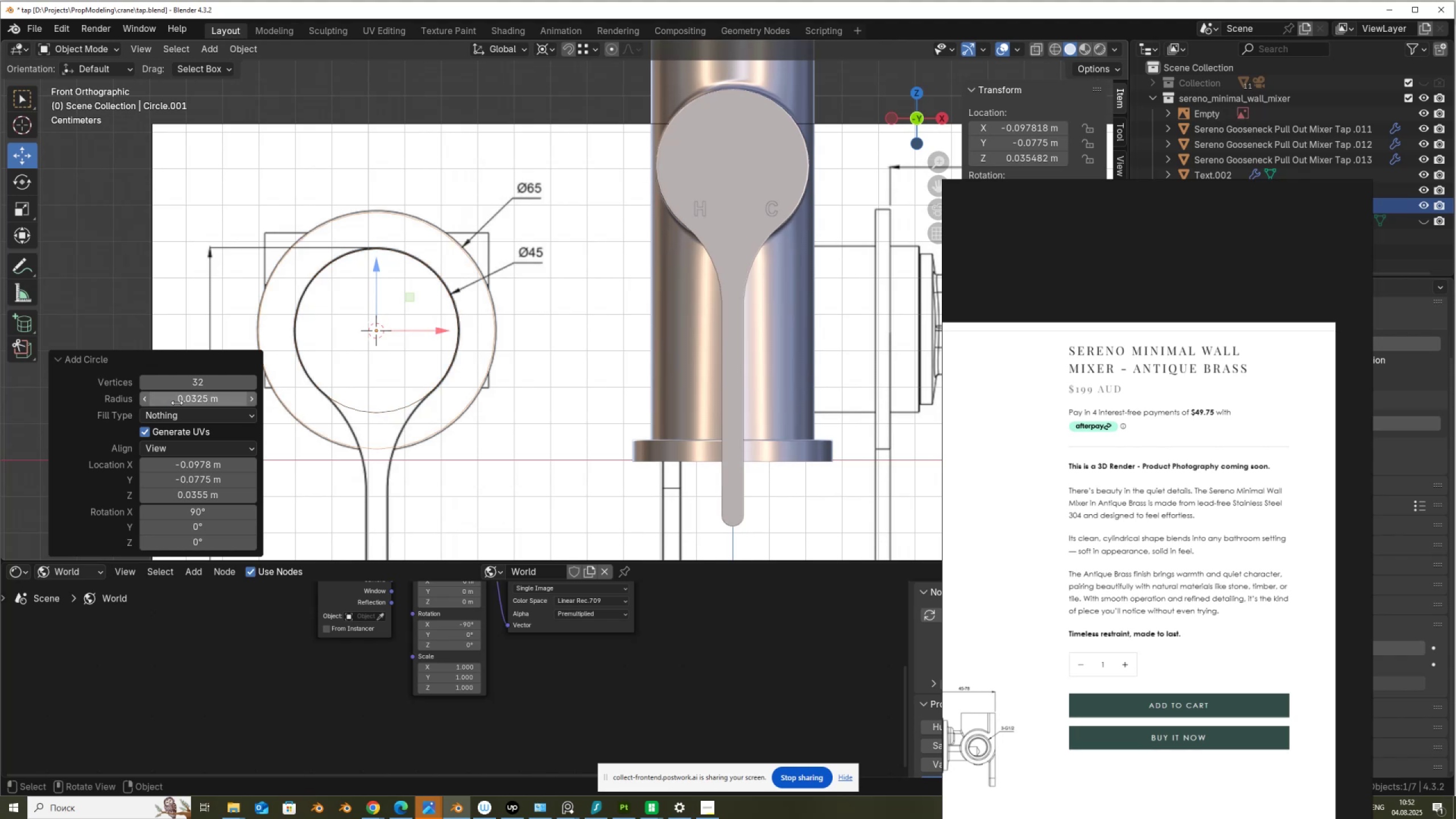 
scroll: coordinate [362, 326], scroll_direction: down, amount: 3.0
 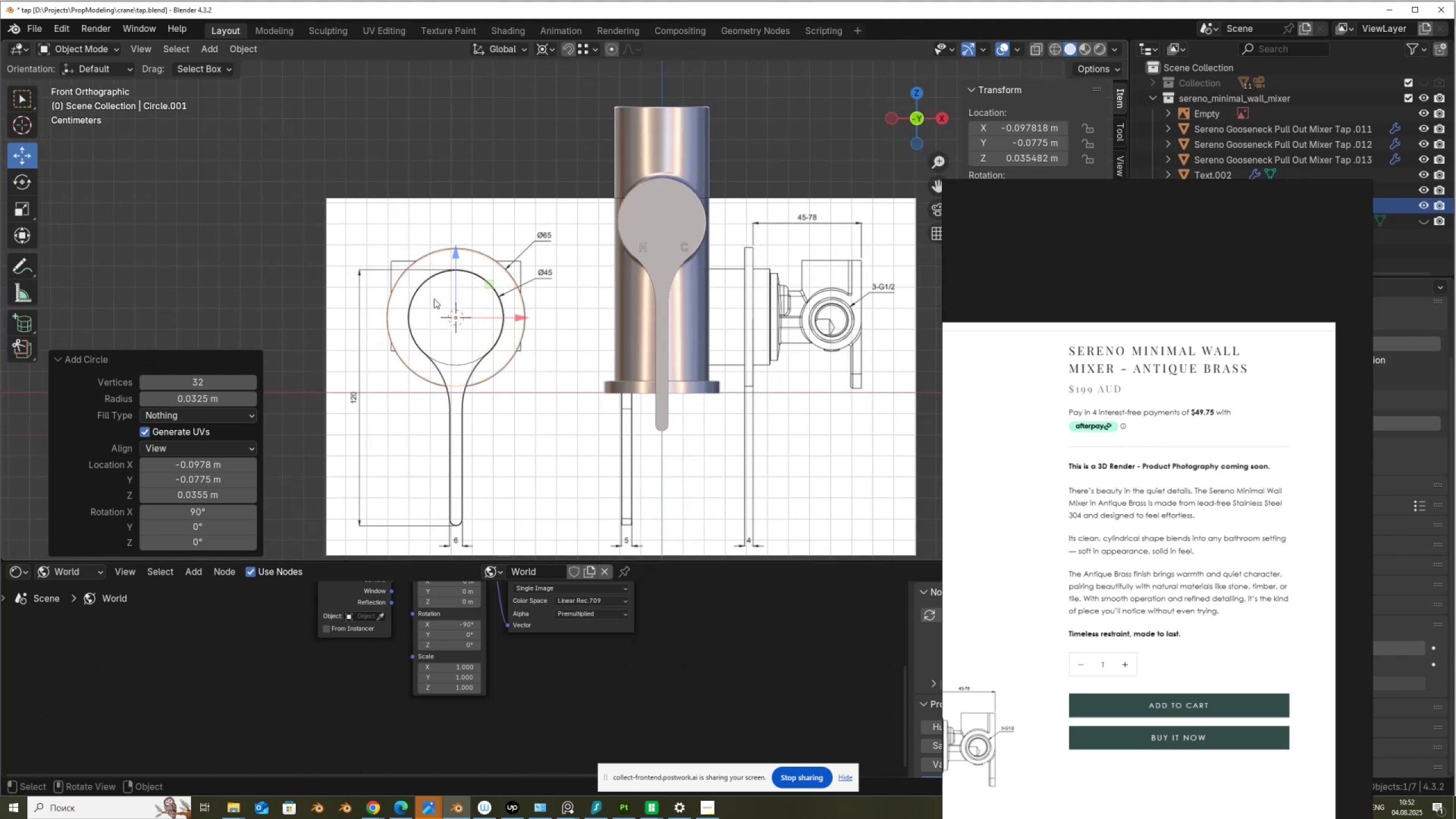 
scroll: coordinate [434, 299], scroll_direction: up, amount: 1.0
 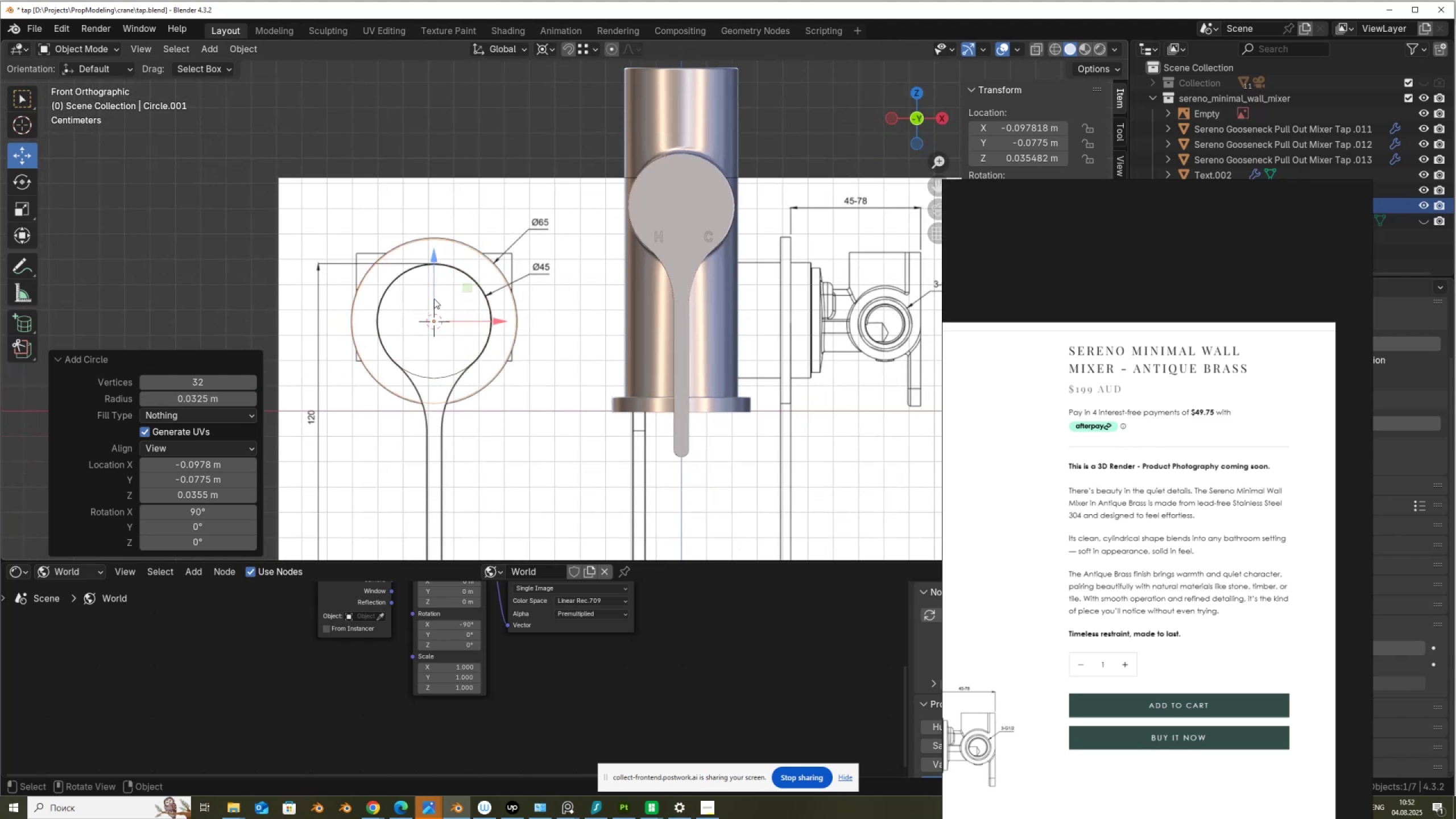 
scroll: coordinate [1035, 446], scroll_direction: down, amount: 1.0
 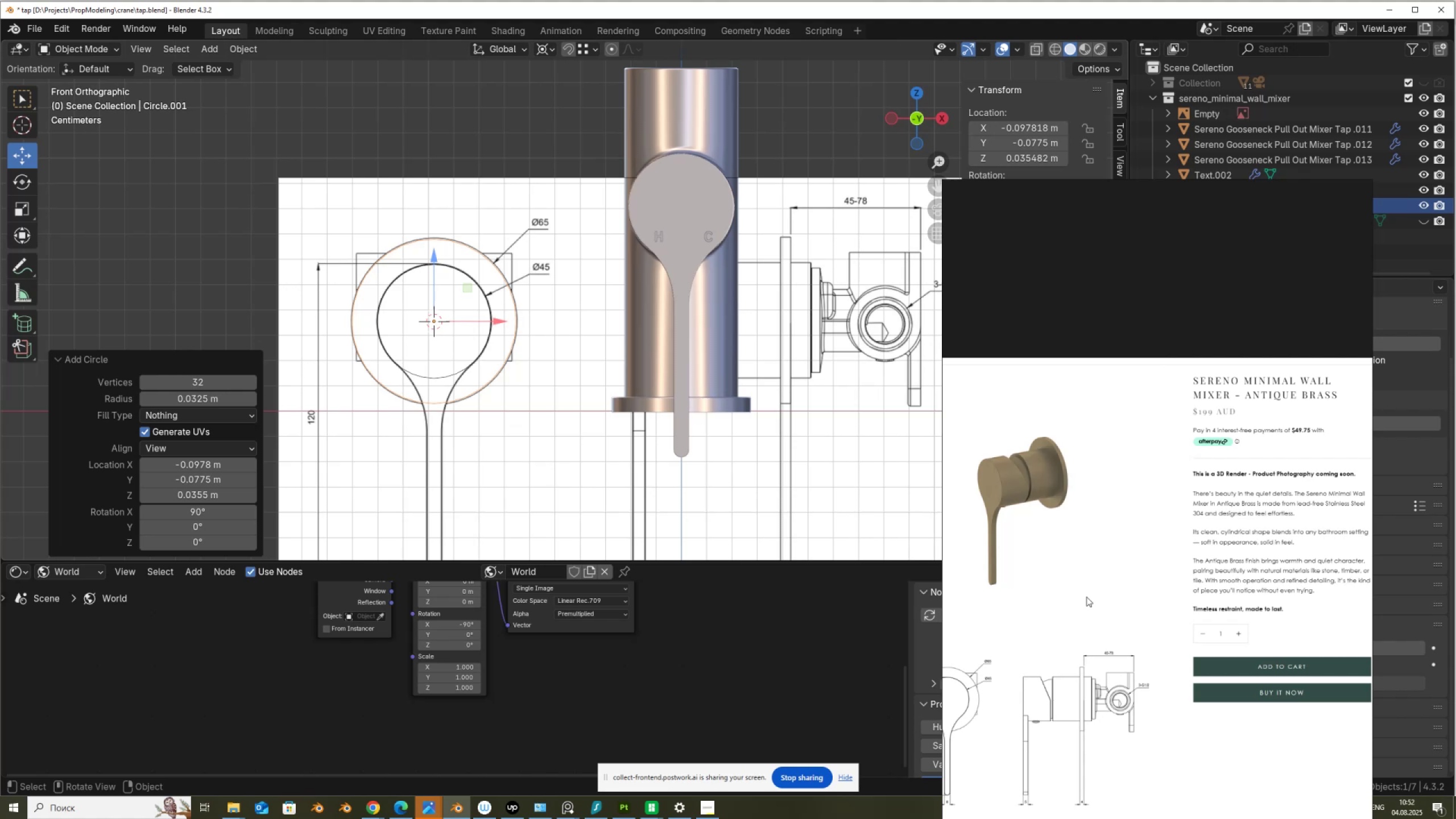 
scroll: coordinate [1138, 522], scroll_direction: none, amount: 0.0
 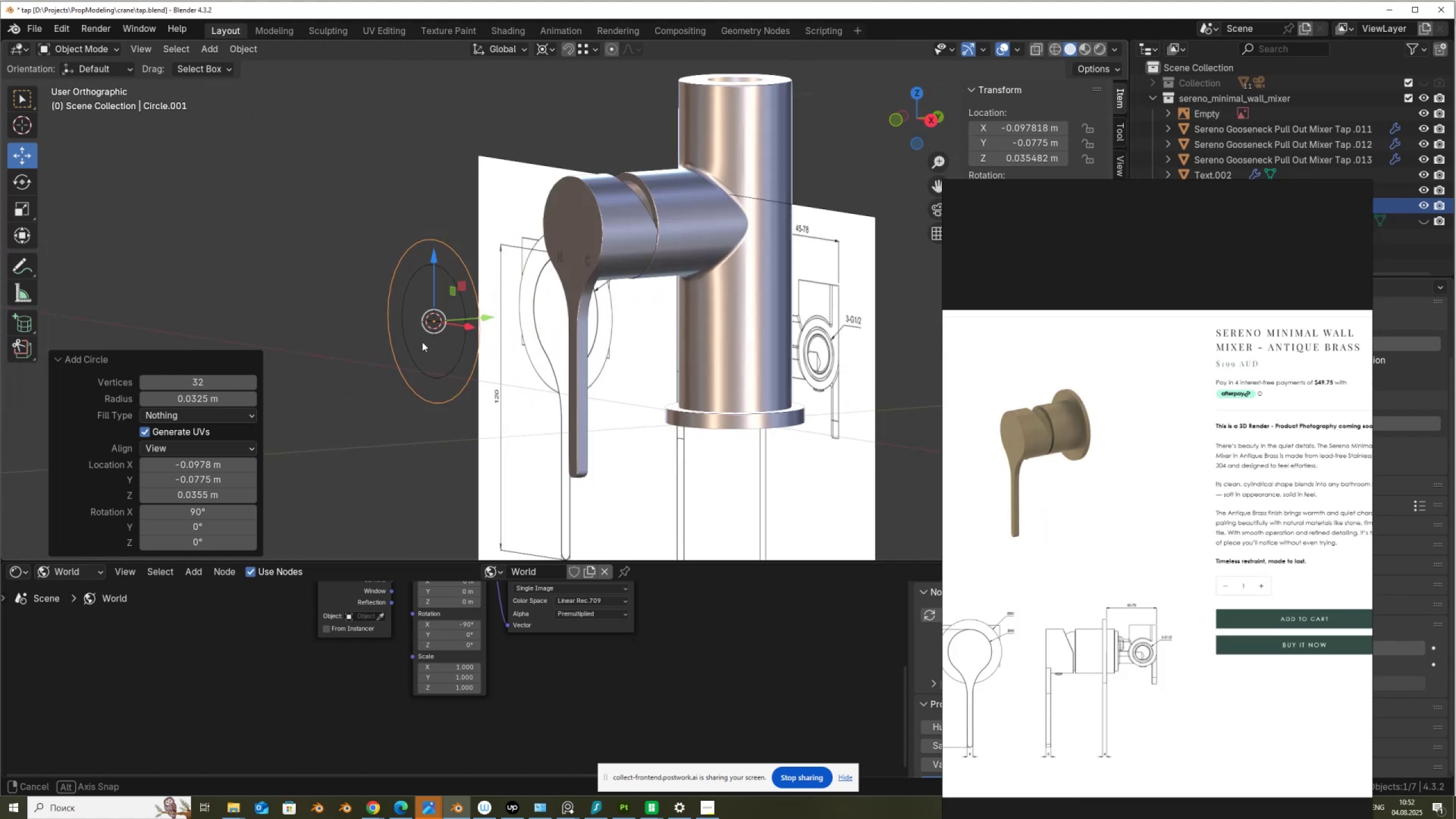 
wait(10.88)
 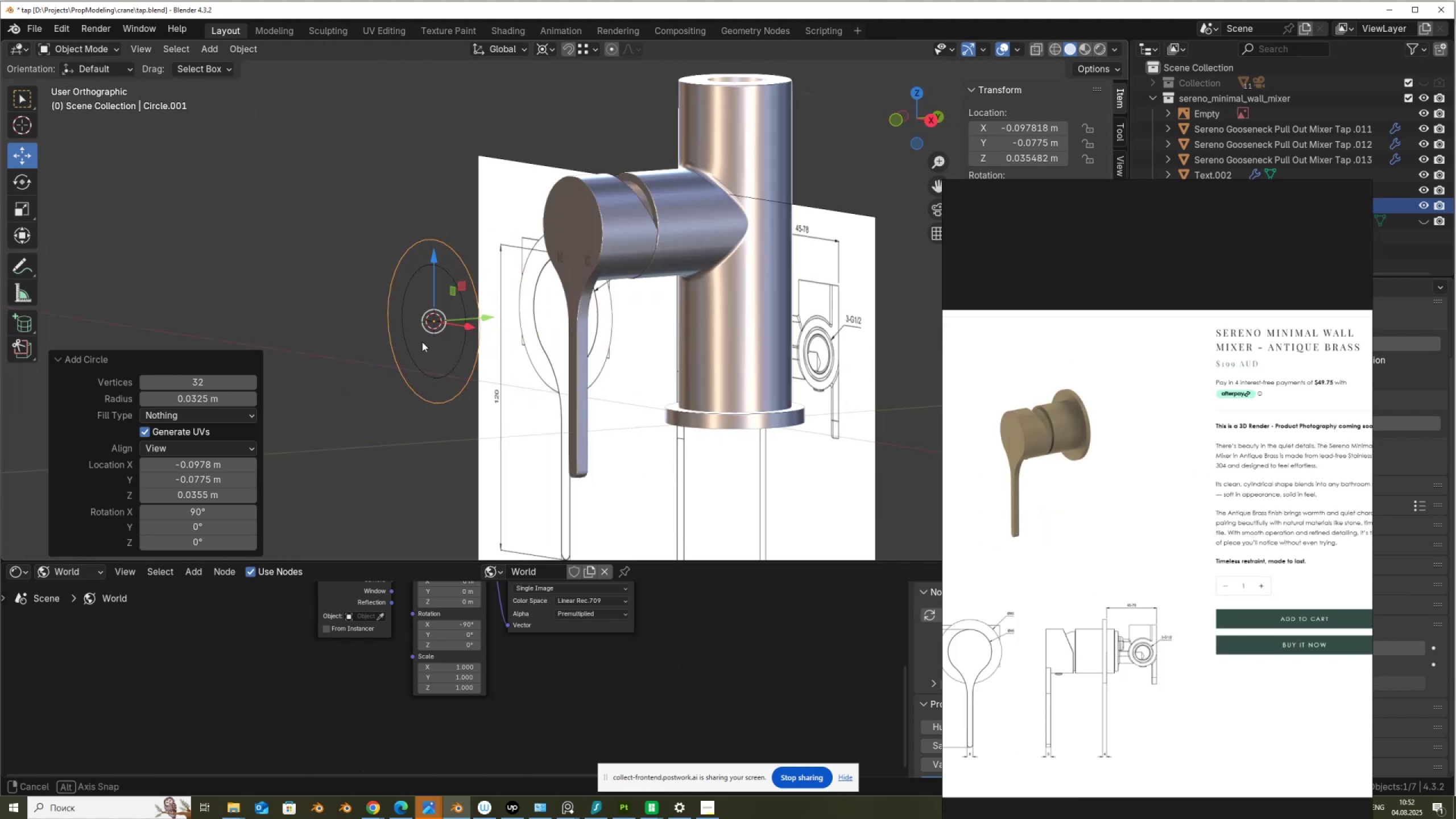 
scroll: coordinate [479, 353], scroll_direction: up, amount: 2.0
 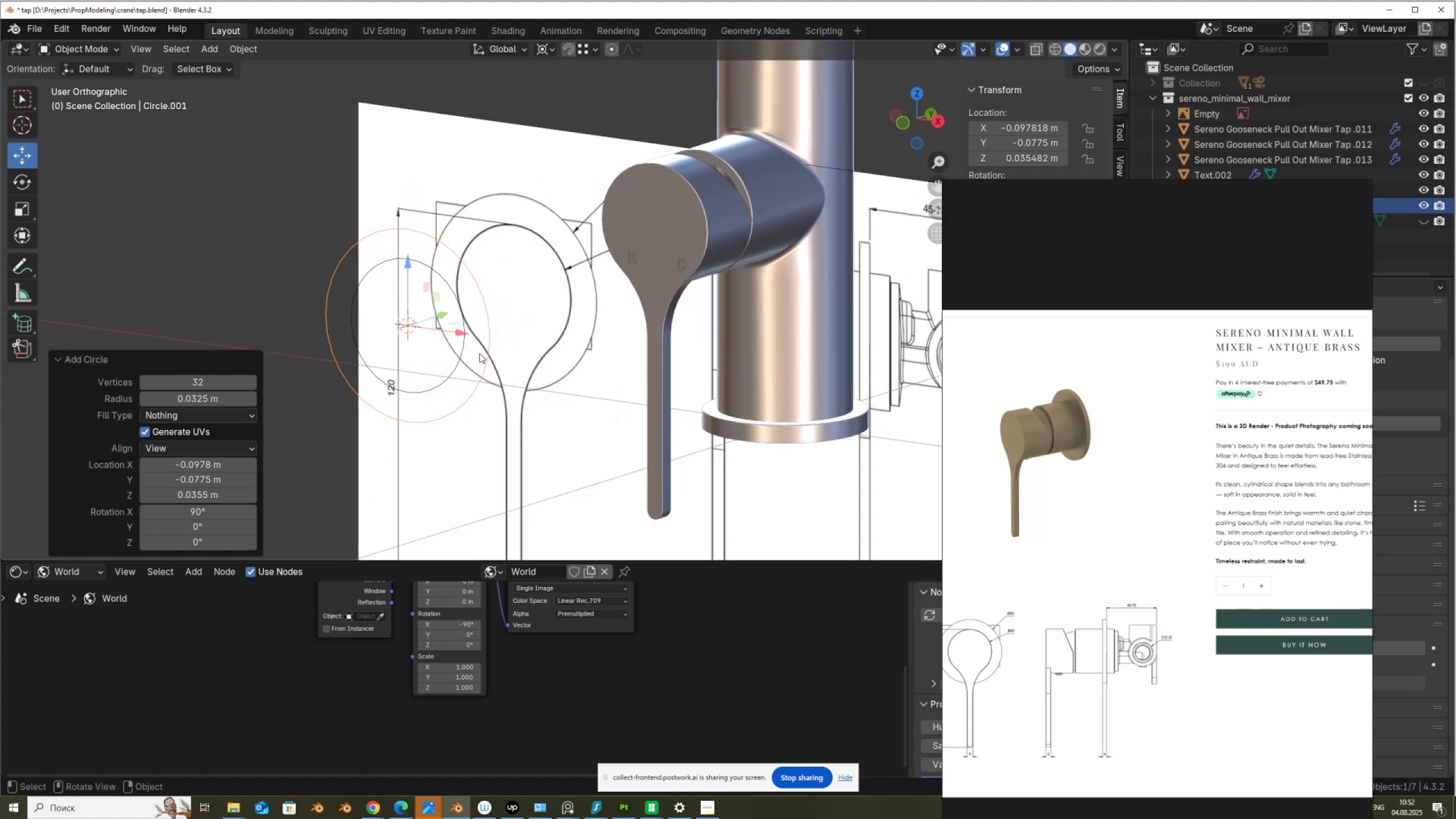 
hold_key(key=ShiftLeft, duration=1.39)
left_click([461, 359])
 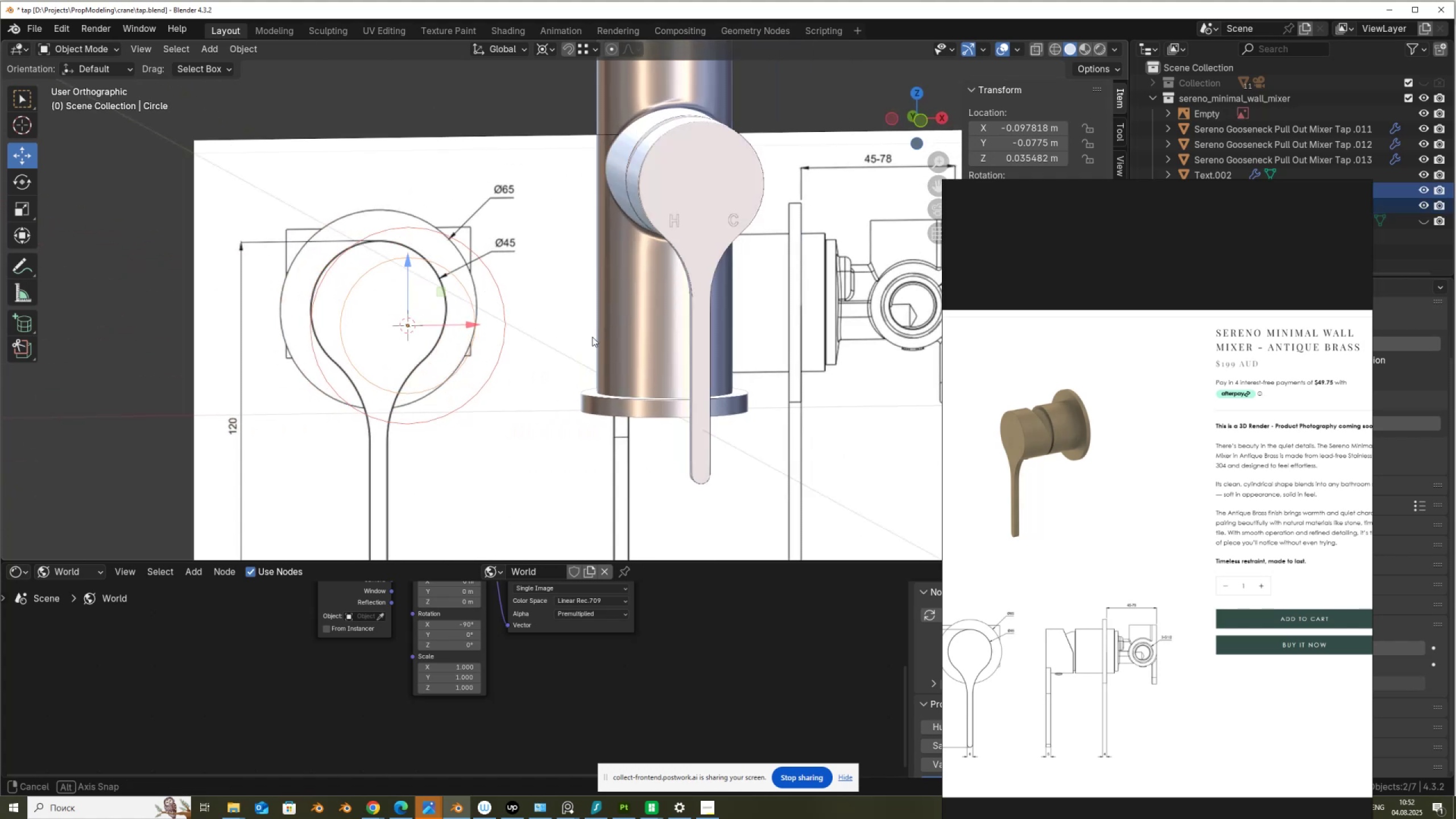 
hold_key(key=ShiftLeft, duration=0.42)
 